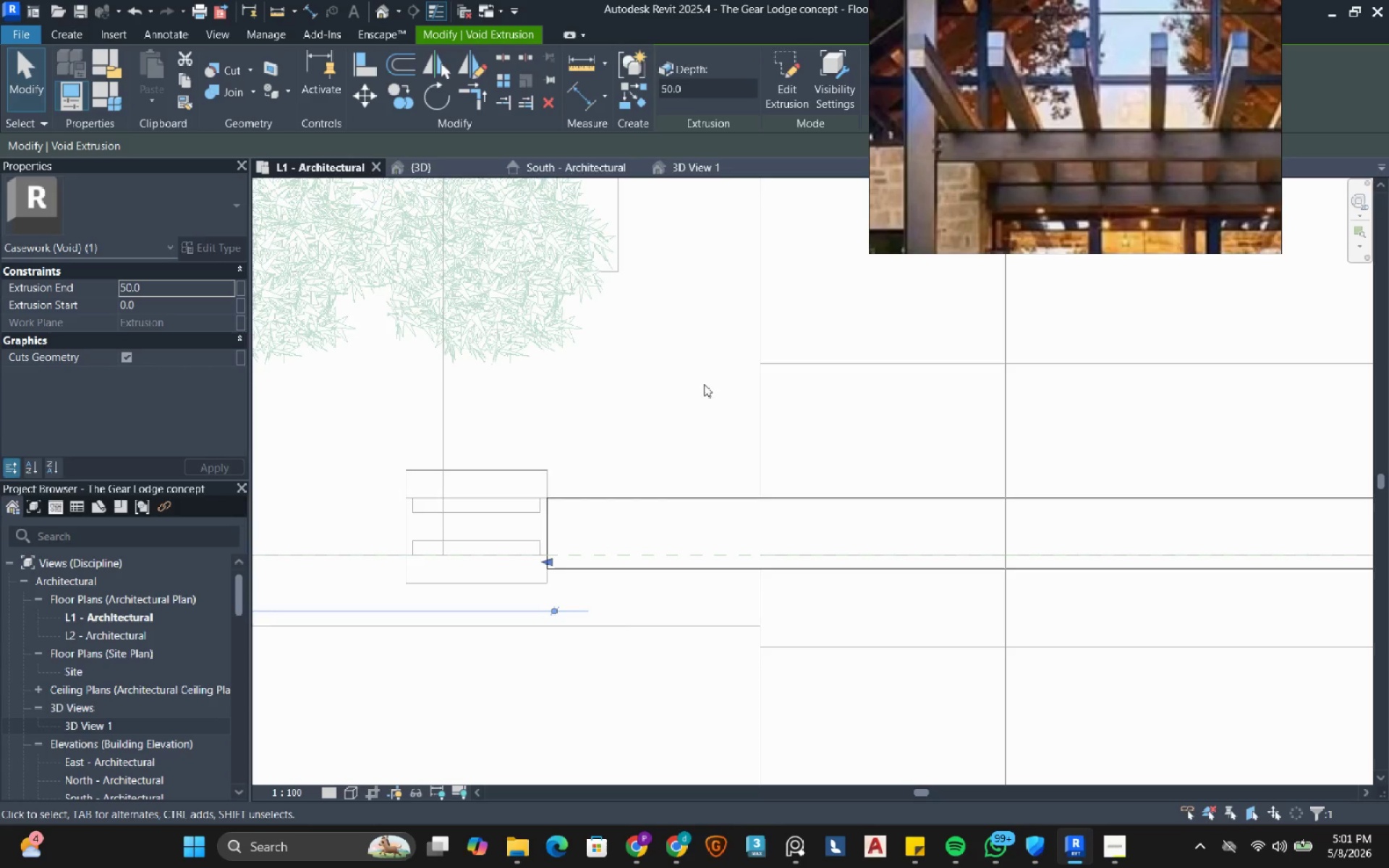 
wait(11.26)
 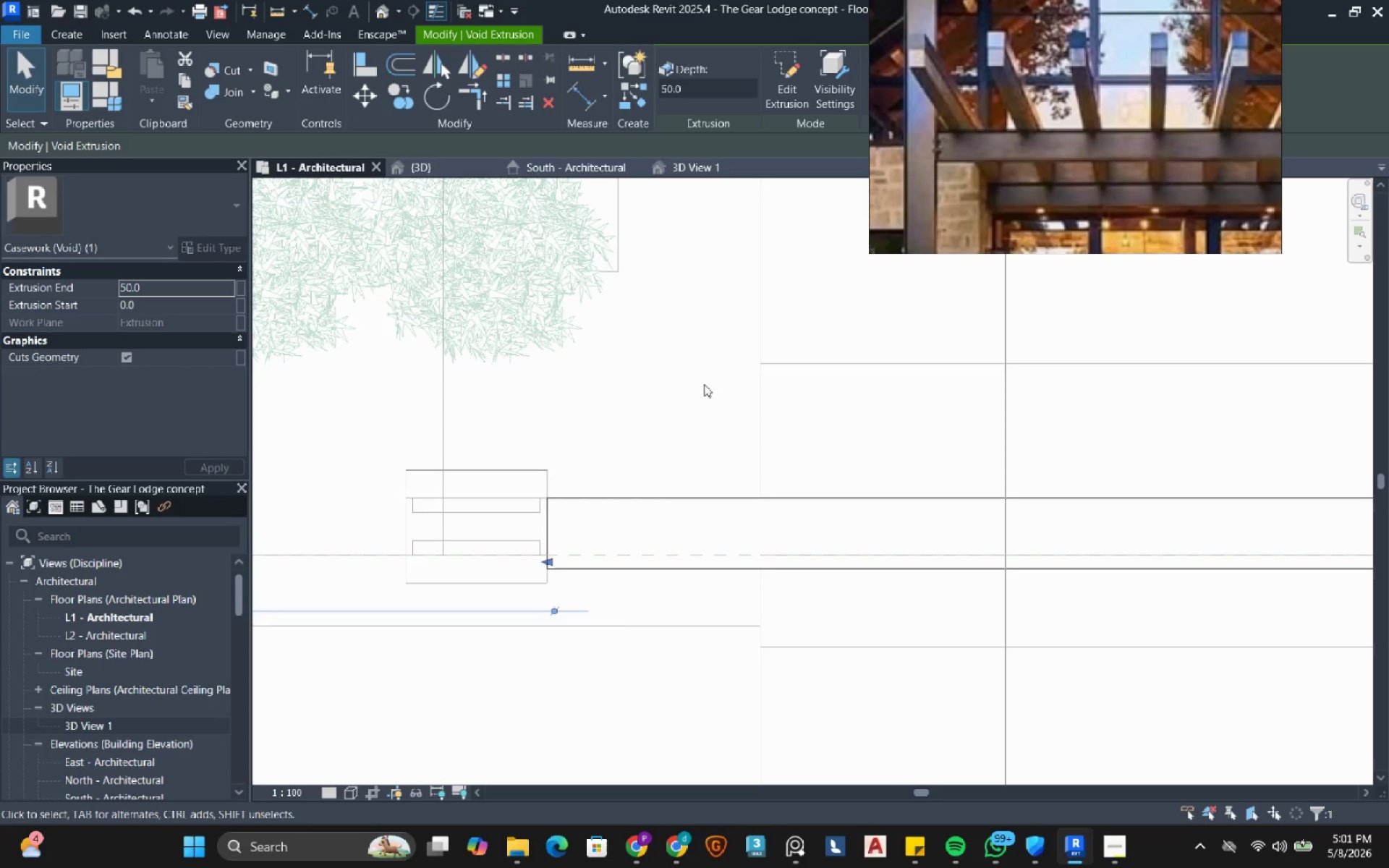 
left_click([603, 371])
 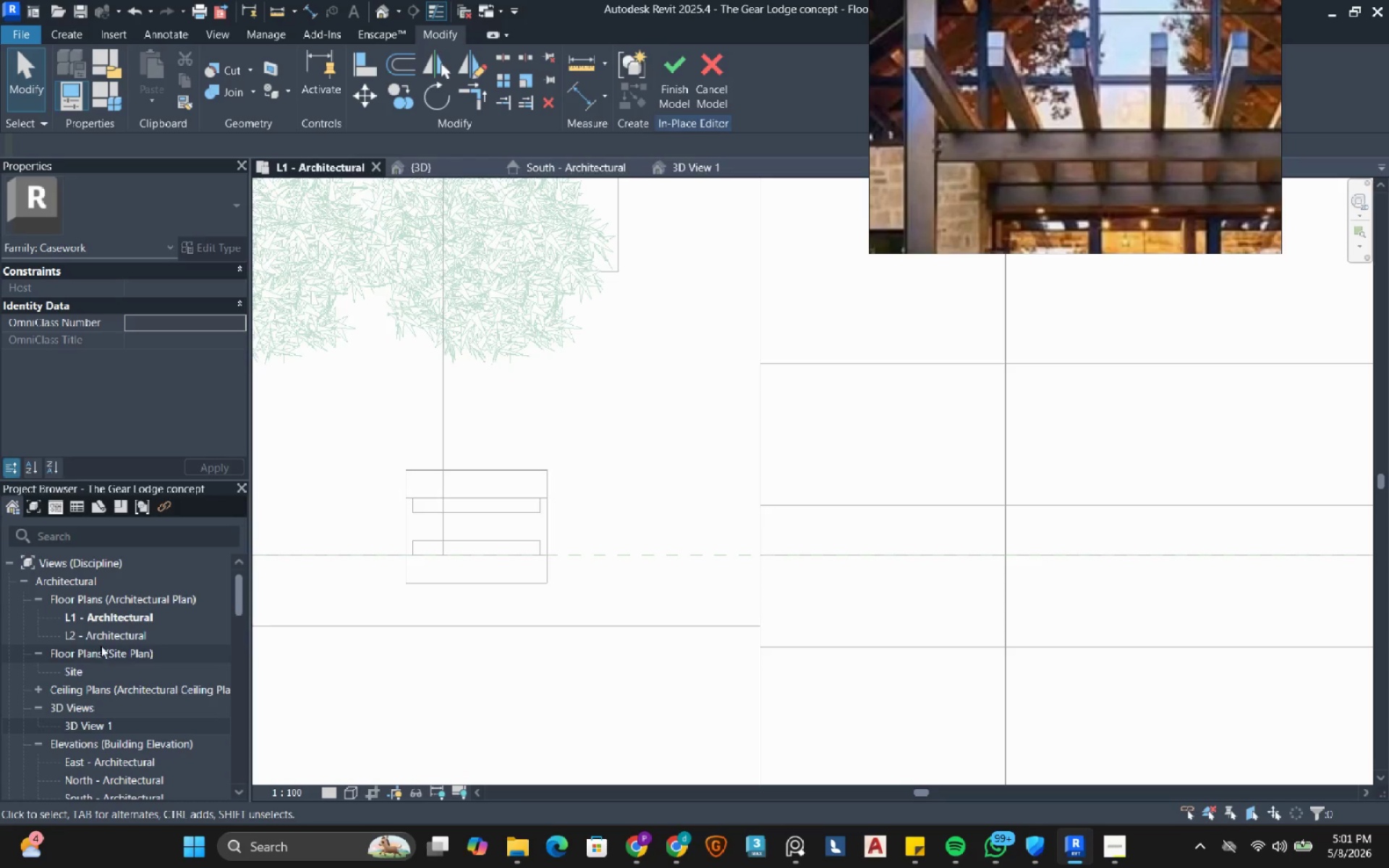 
double_click([106, 640])
 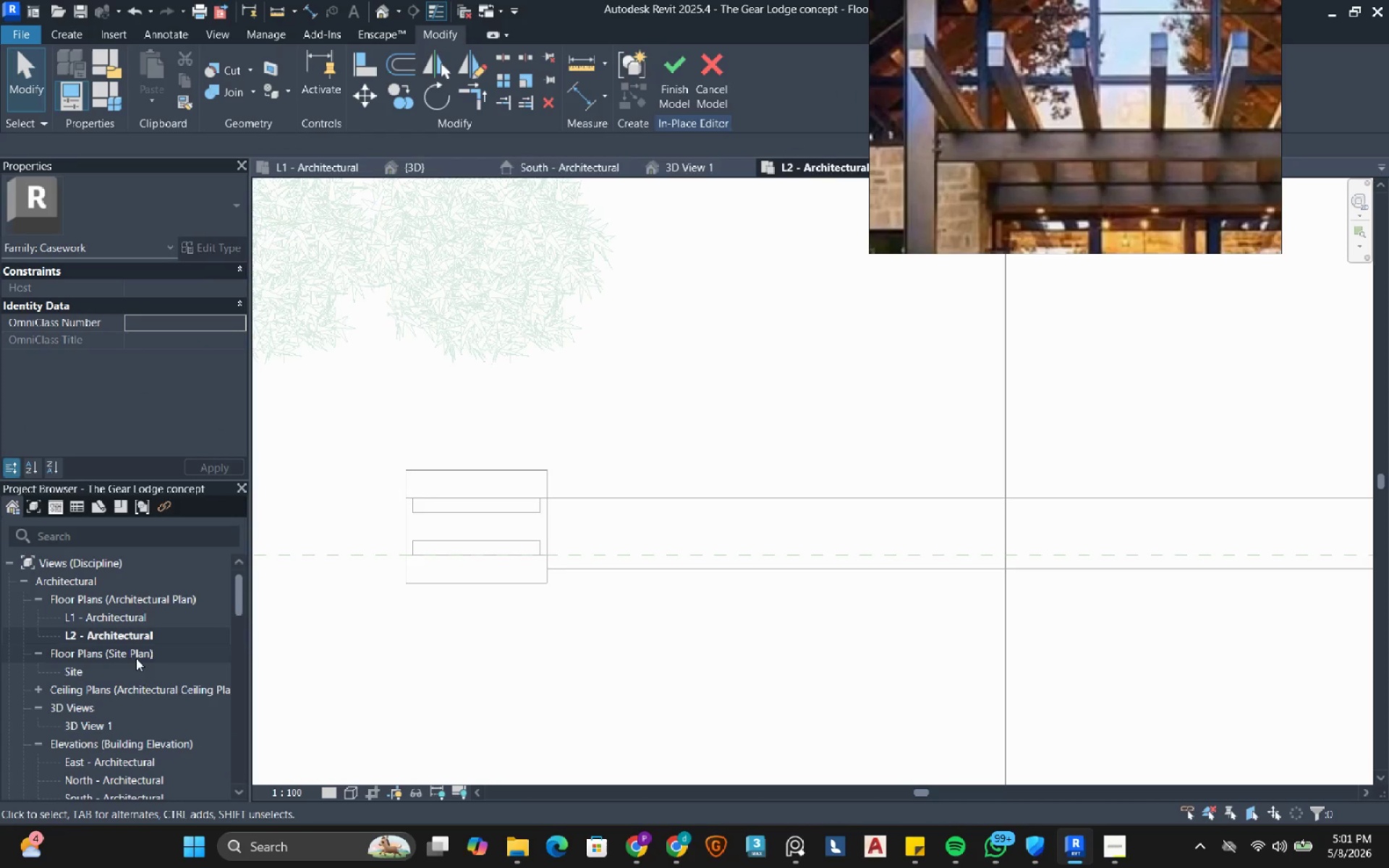 
wait(5.81)
 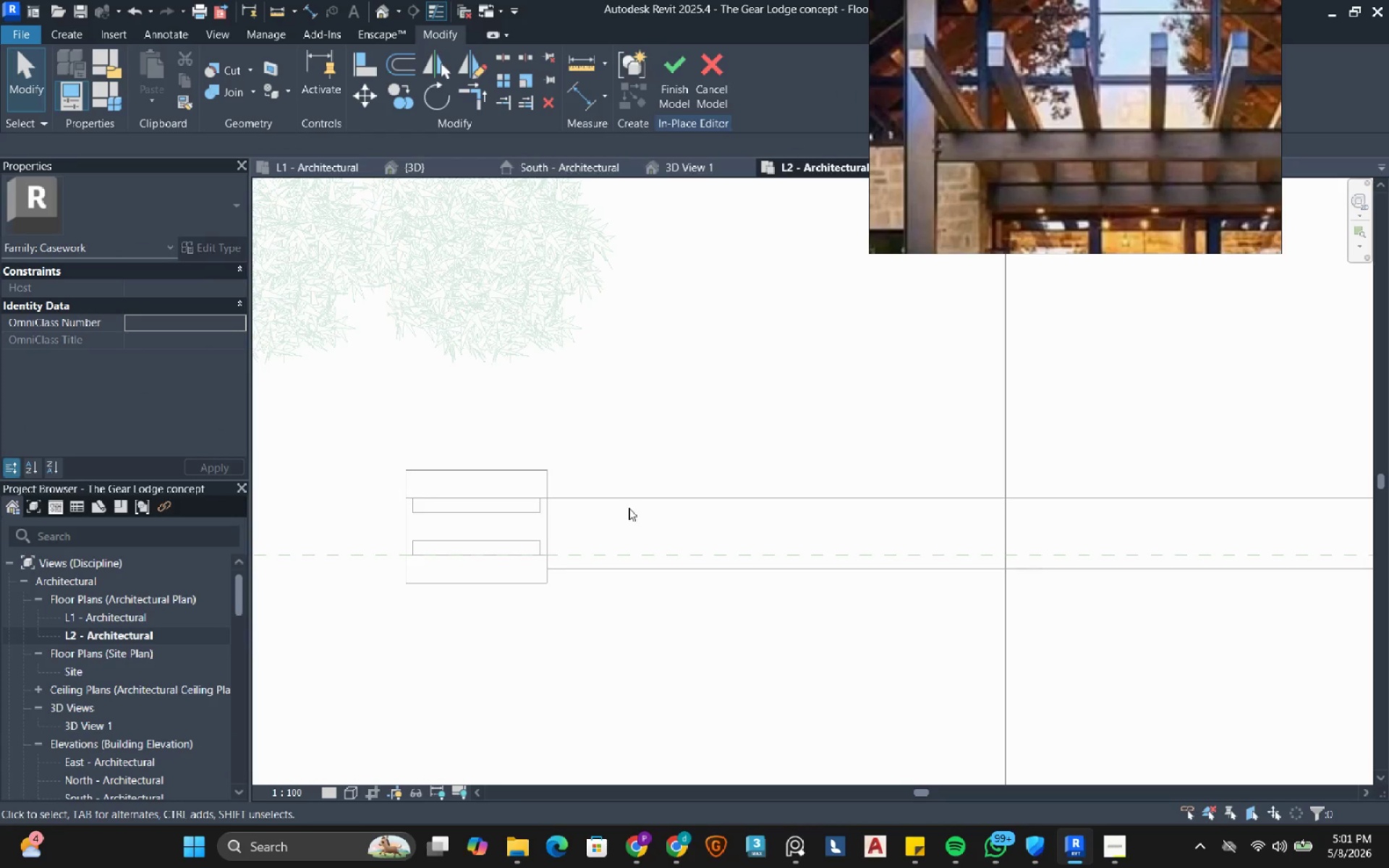 
left_click([425, 173])
 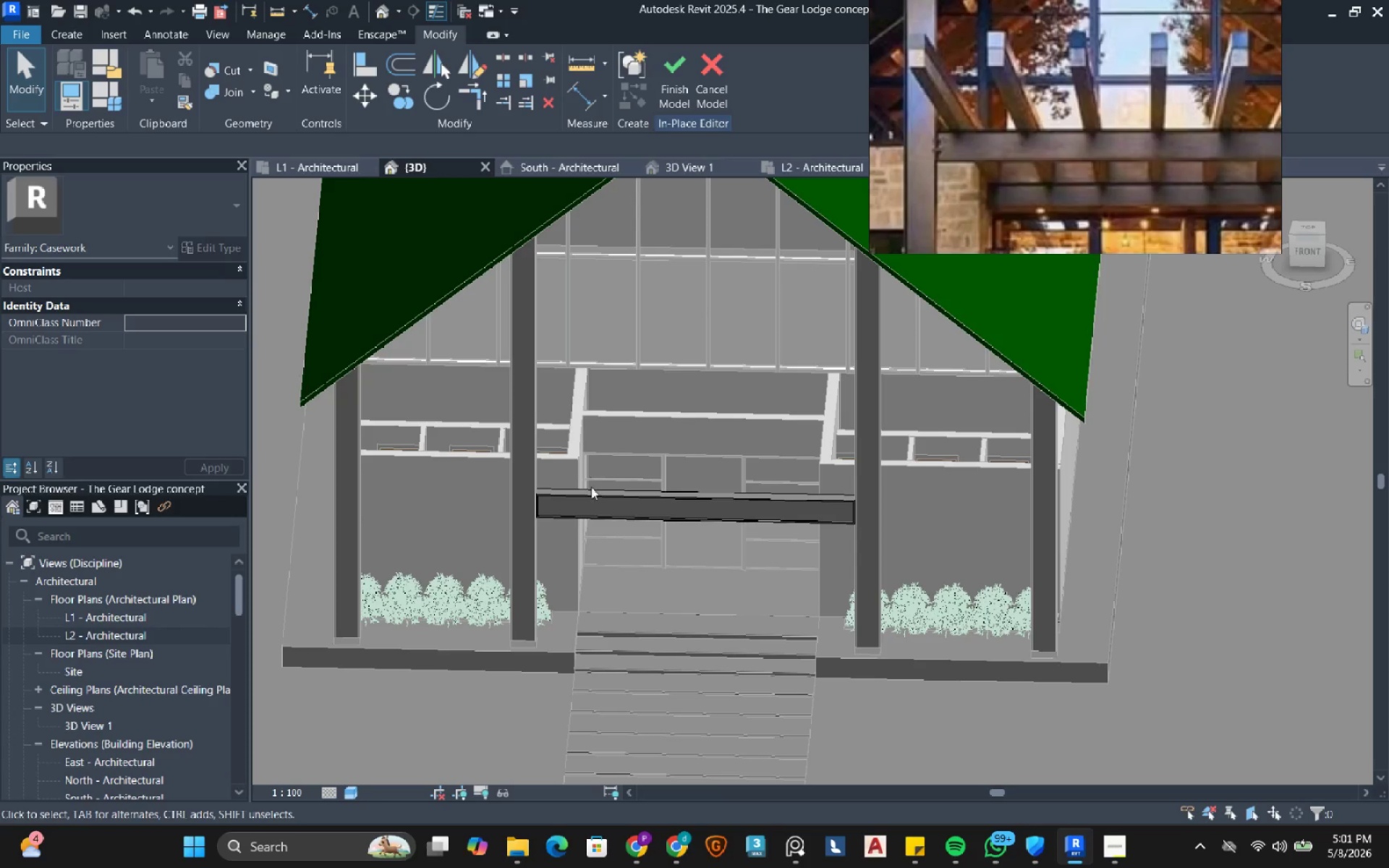 
scroll: coordinate [537, 512], scroll_direction: up, amount: 8.0
 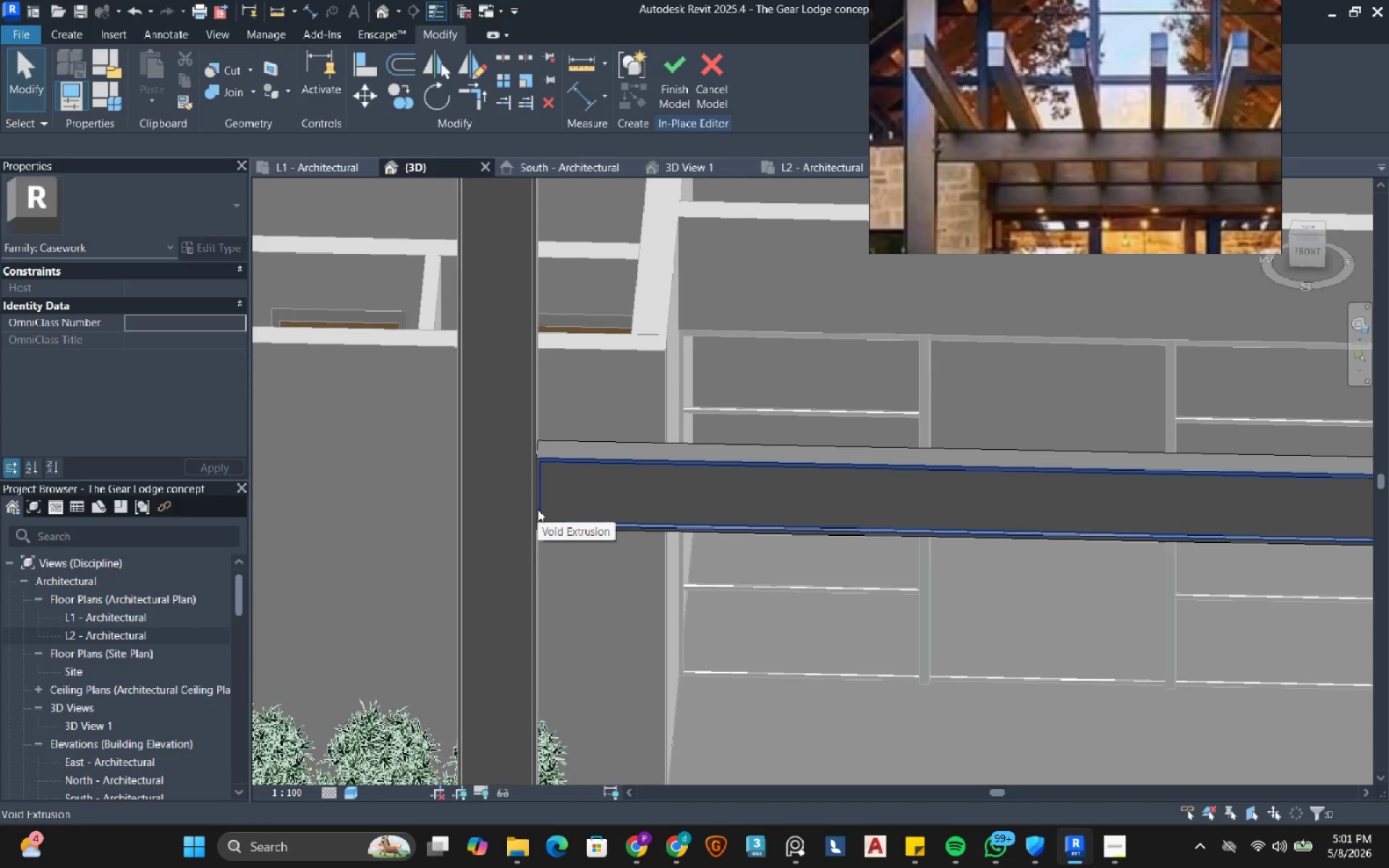 
hold_key(key=ShiftRight, duration=0.8)
 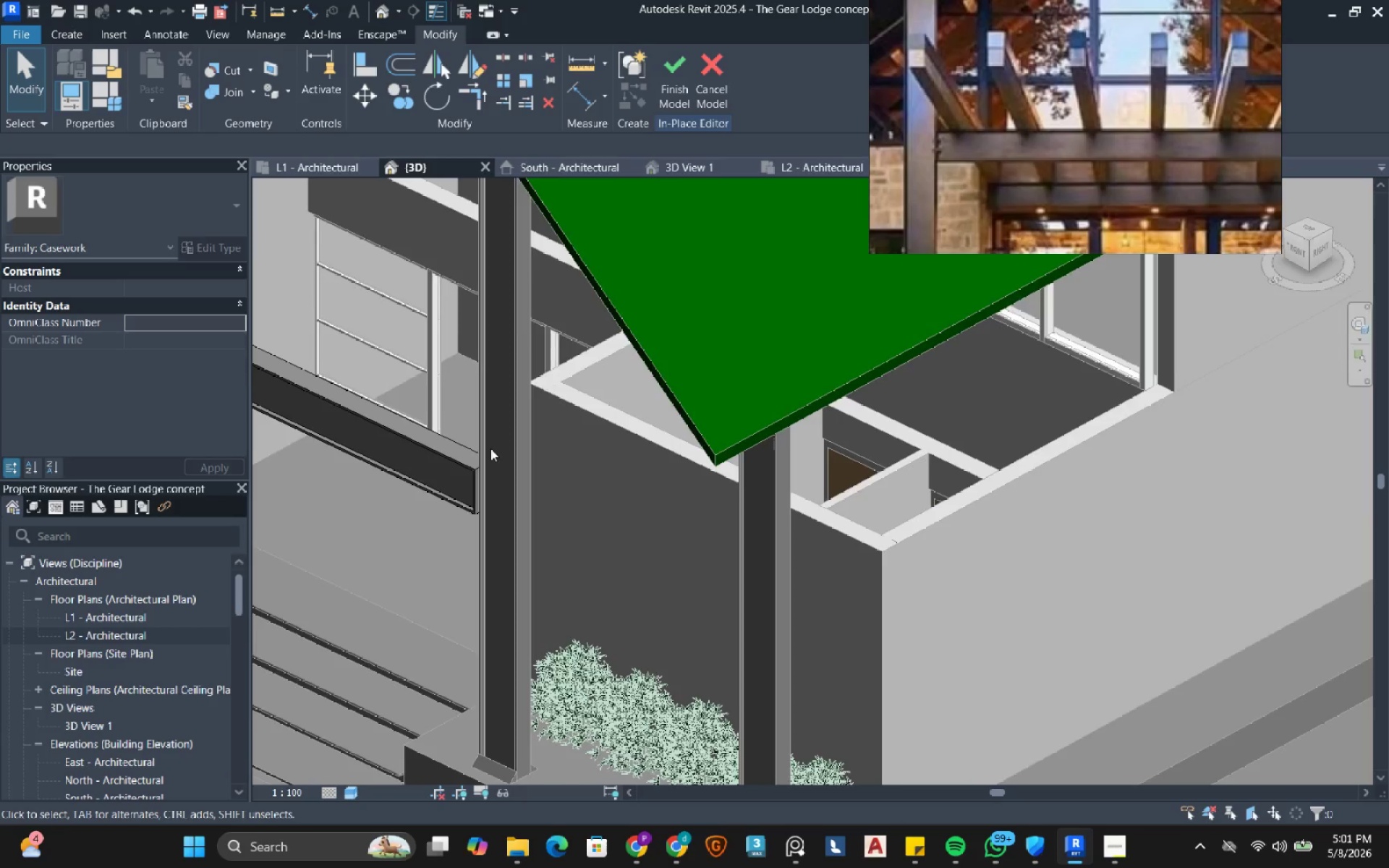 
scroll: coordinate [592, 454], scroll_direction: down, amount: 3.0
 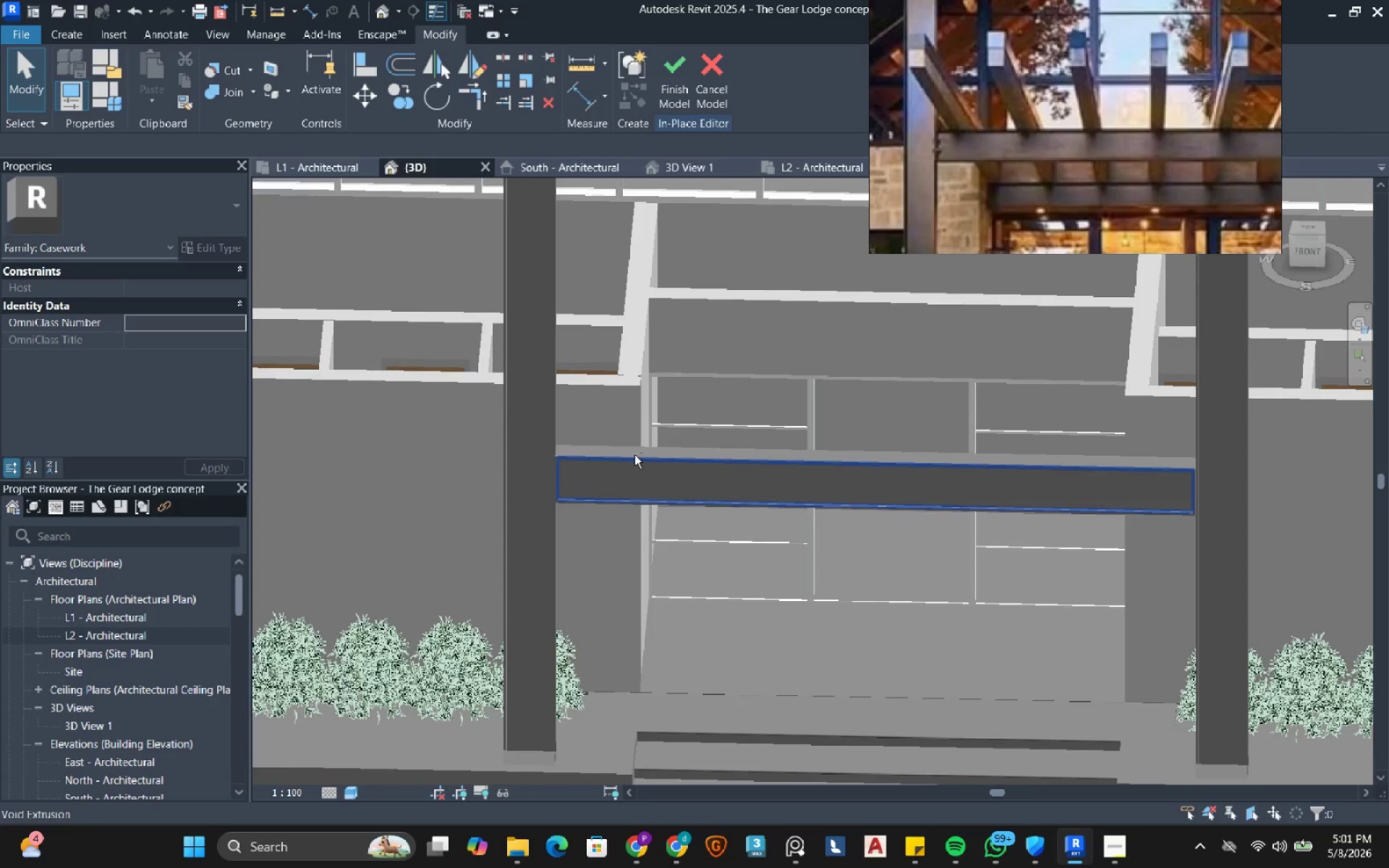 
scroll: coordinate [460, 433], scroll_direction: up, amount: 13.0
 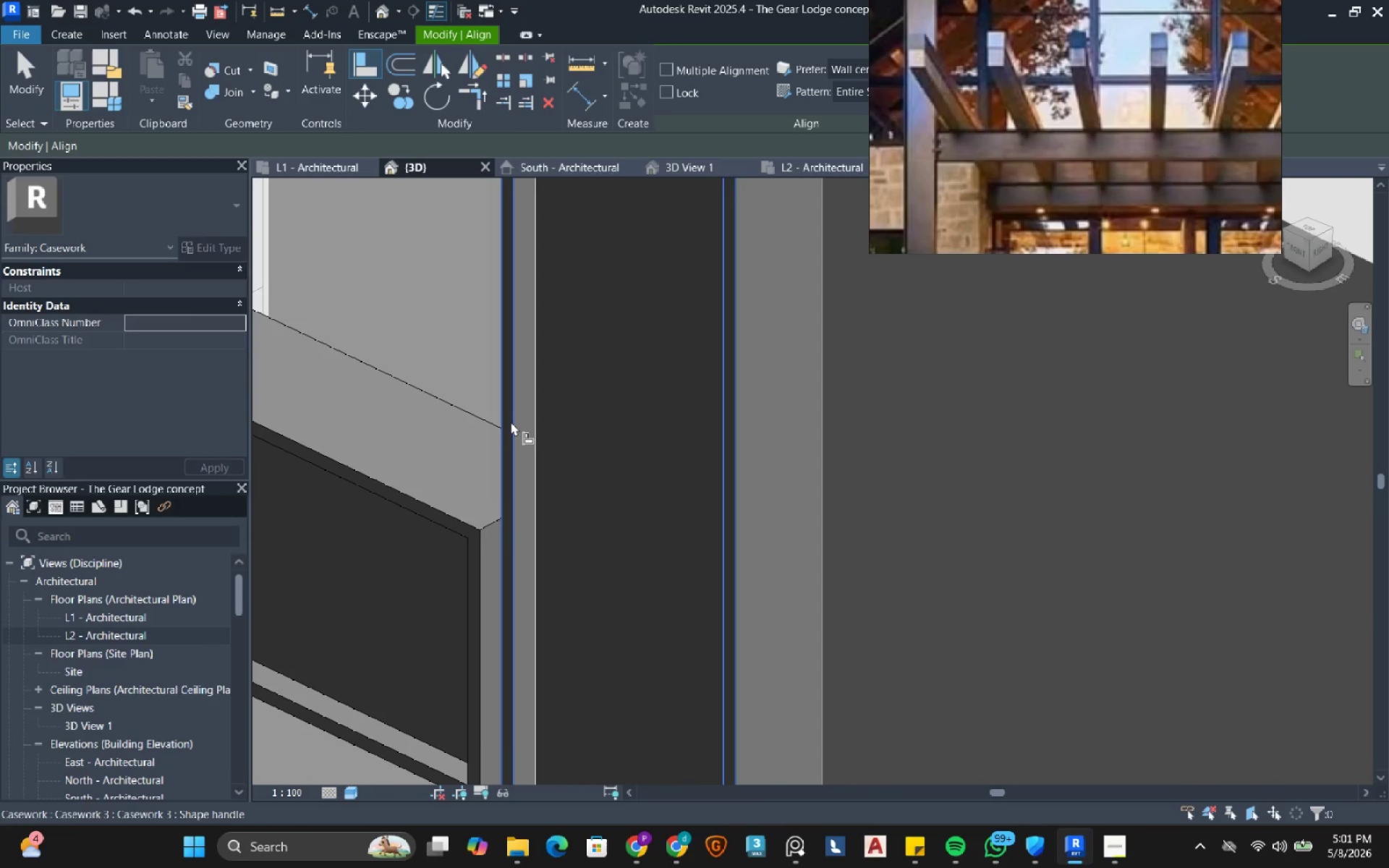 
left_click([511, 422])
 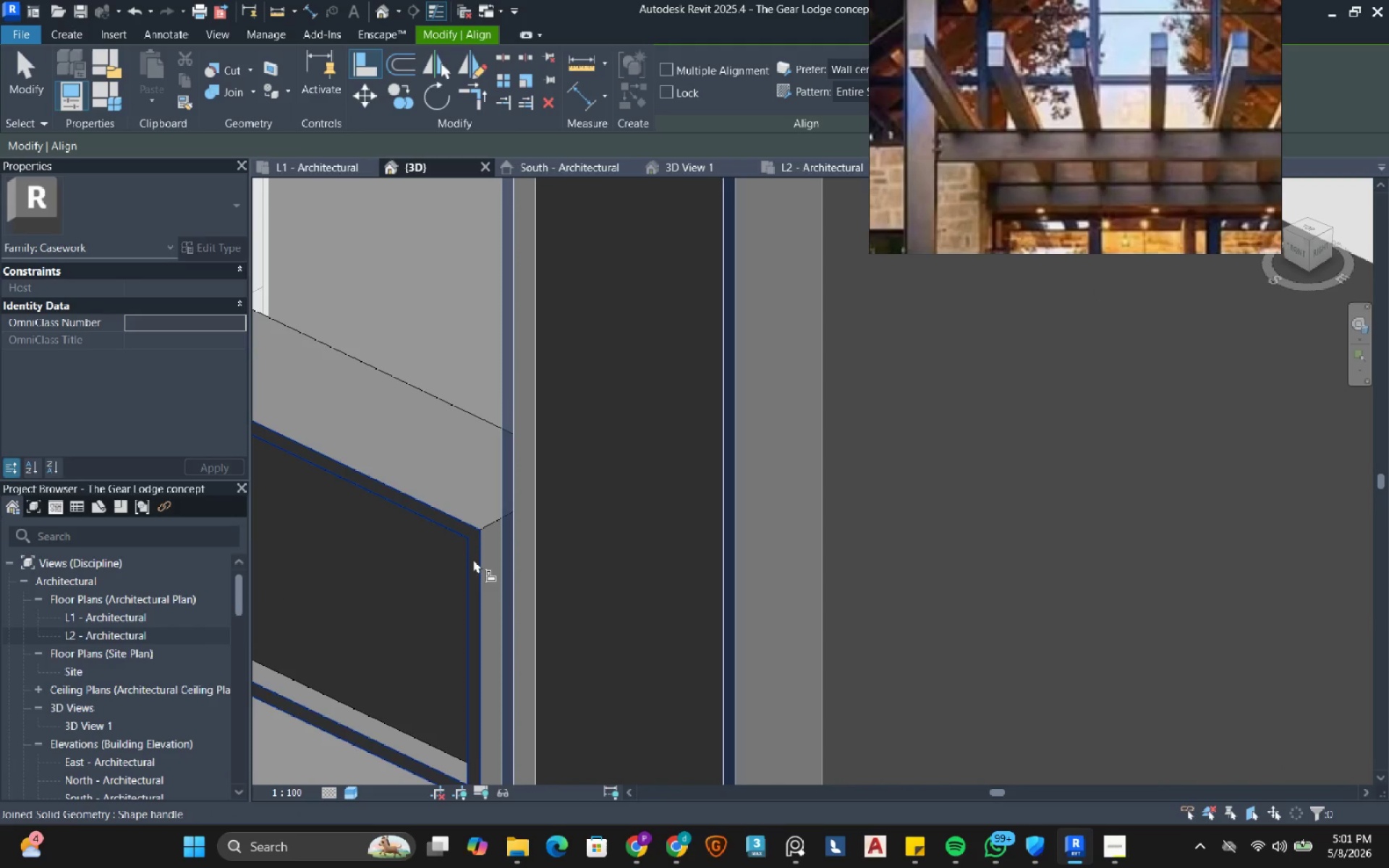 
left_click([473, 559])
 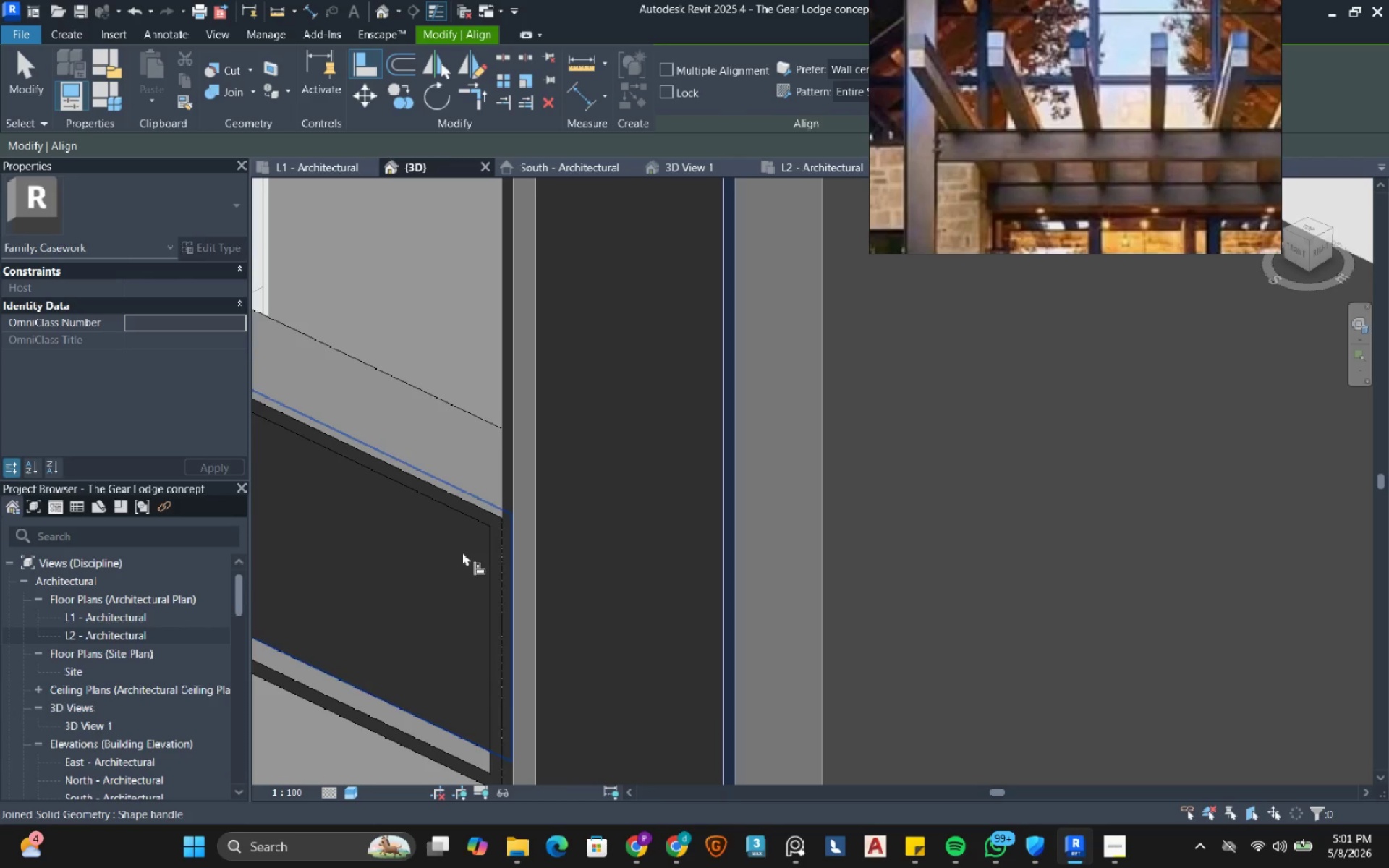 
hold_key(key=ShiftRight, duration=0.64)
 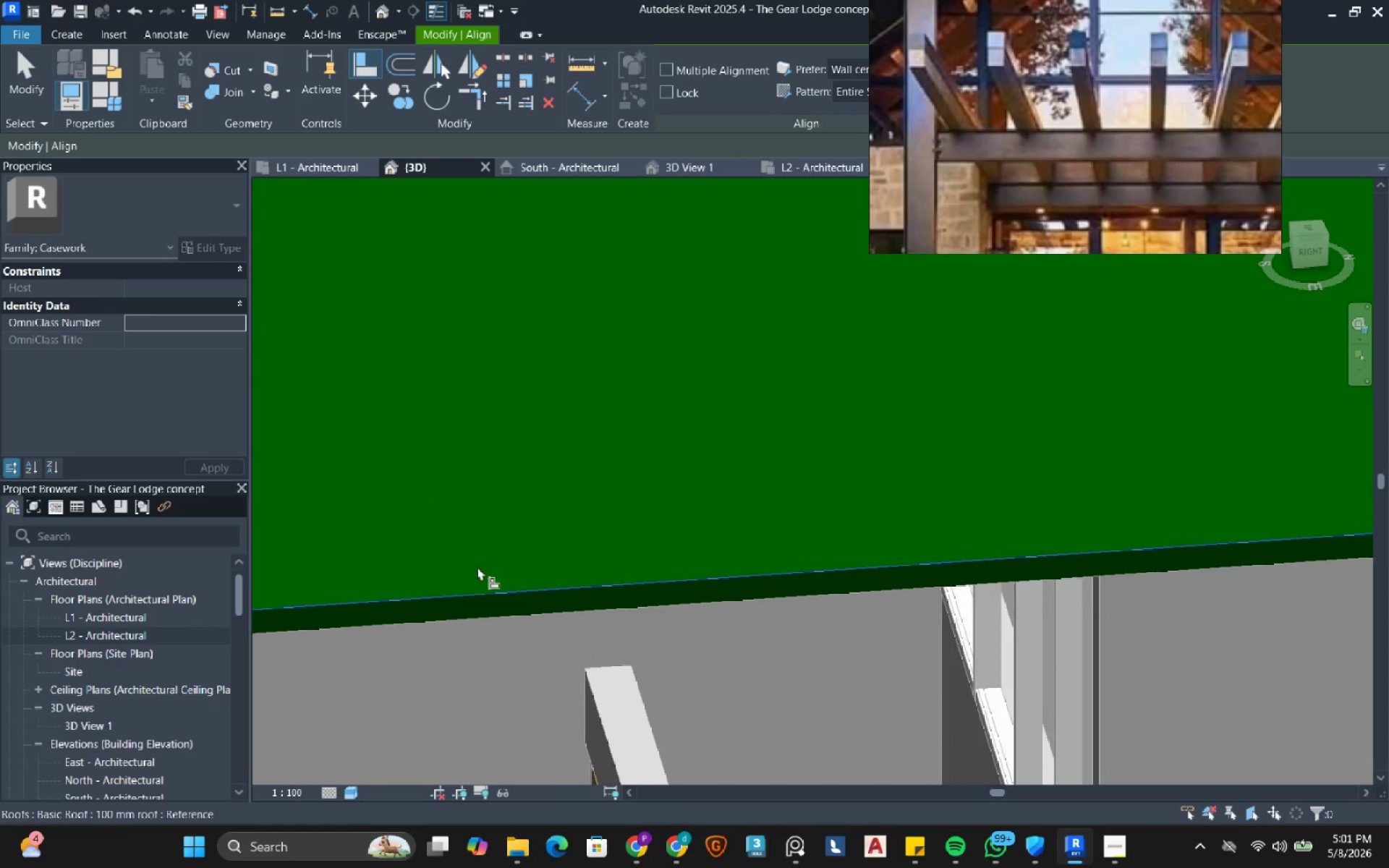 
scroll: coordinate [508, 576], scroll_direction: down, amount: 12.0
 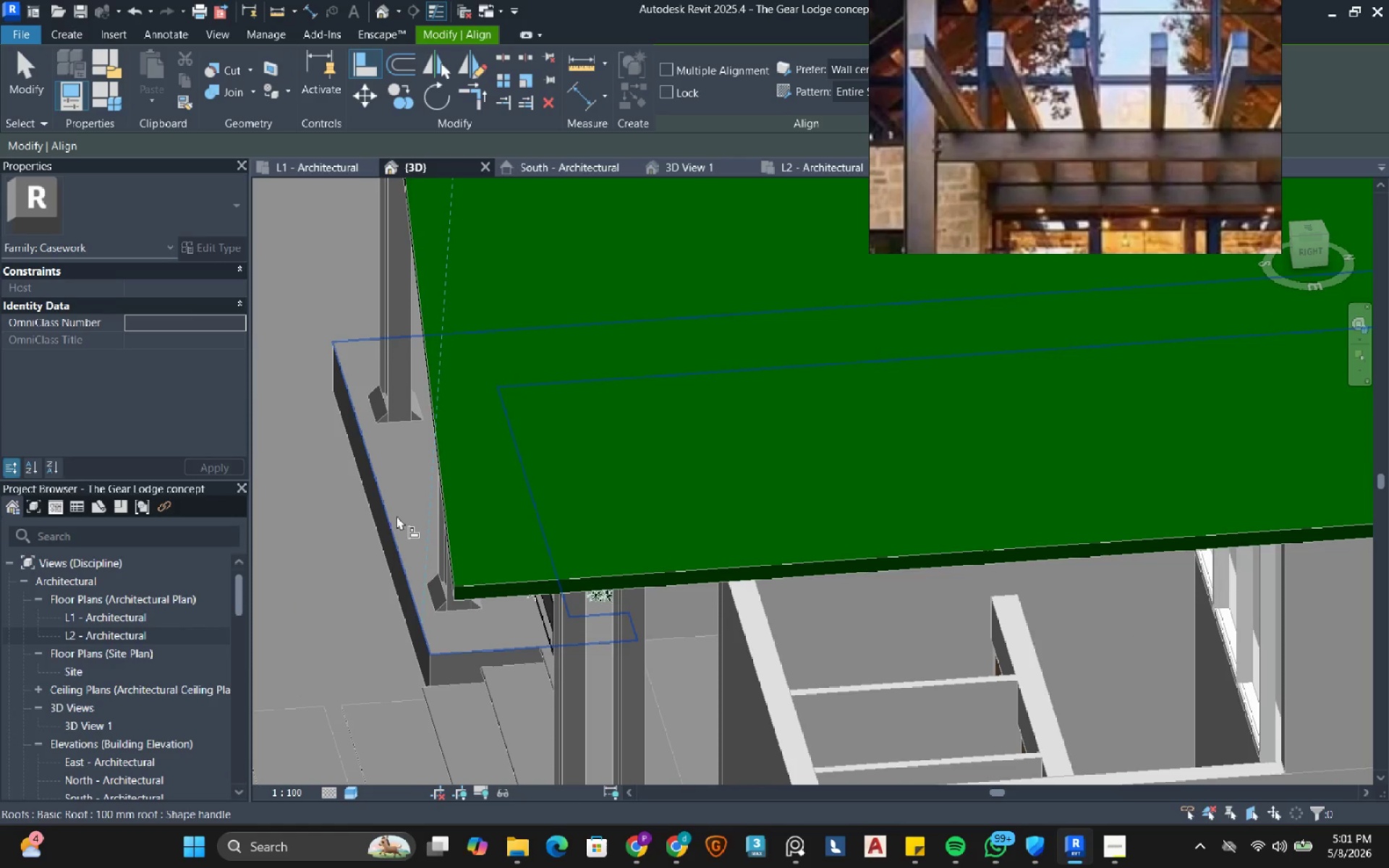 
hold_key(key=ShiftRight, duration=2.78)
 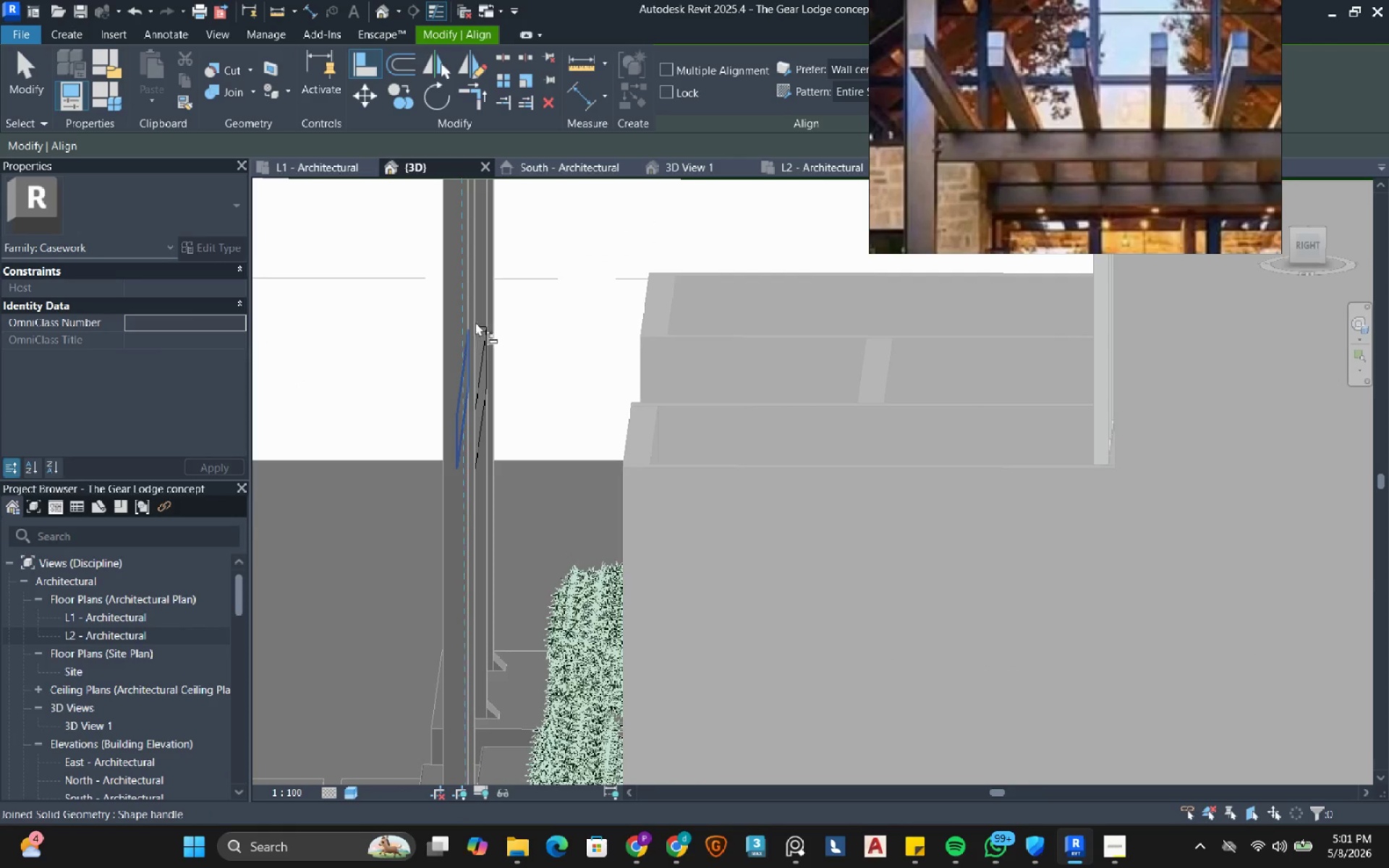 
scroll: coordinate [479, 320], scroll_direction: up, amount: 4.0
 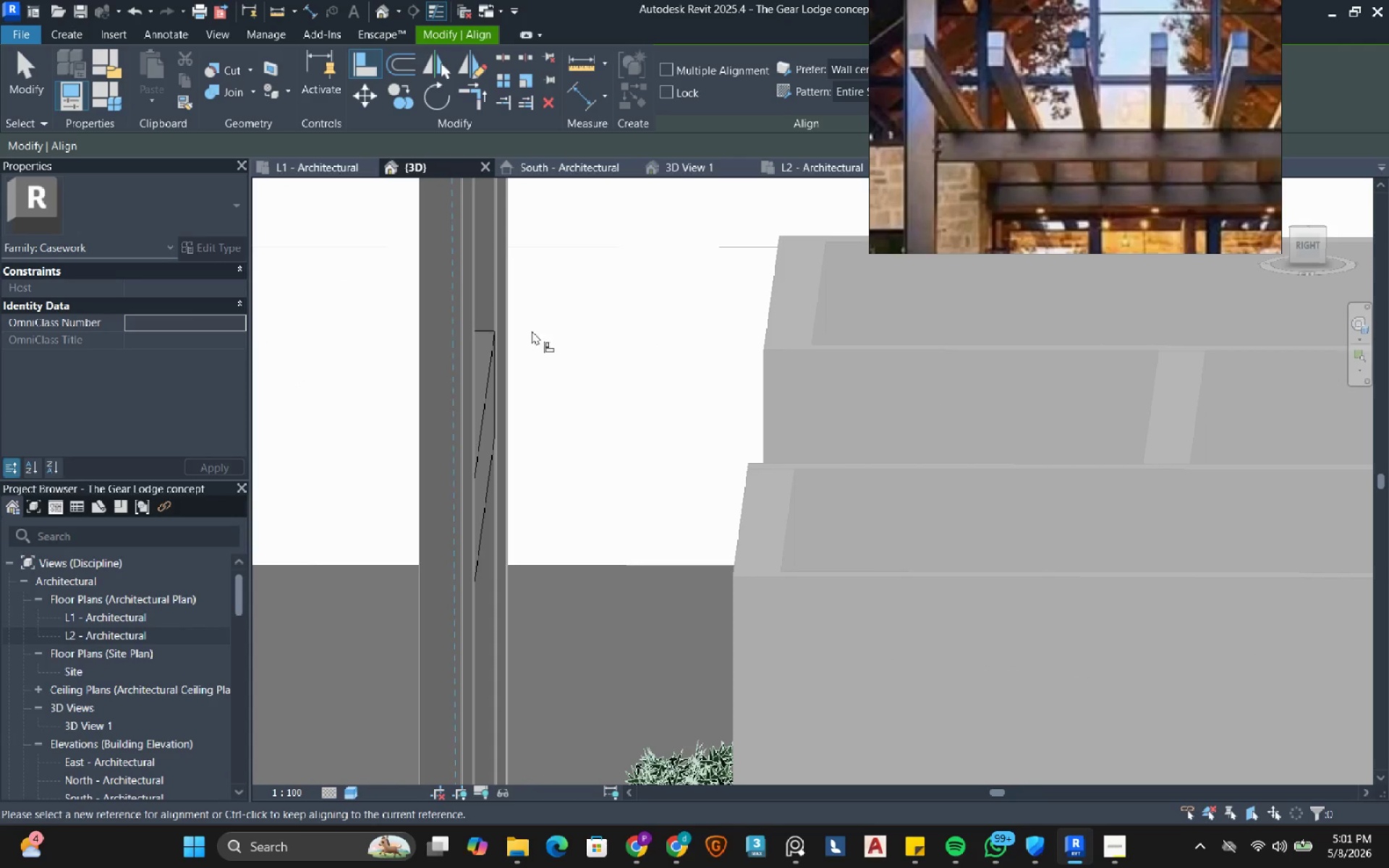 
hold_key(key=ShiftRight, duration=0.92)
 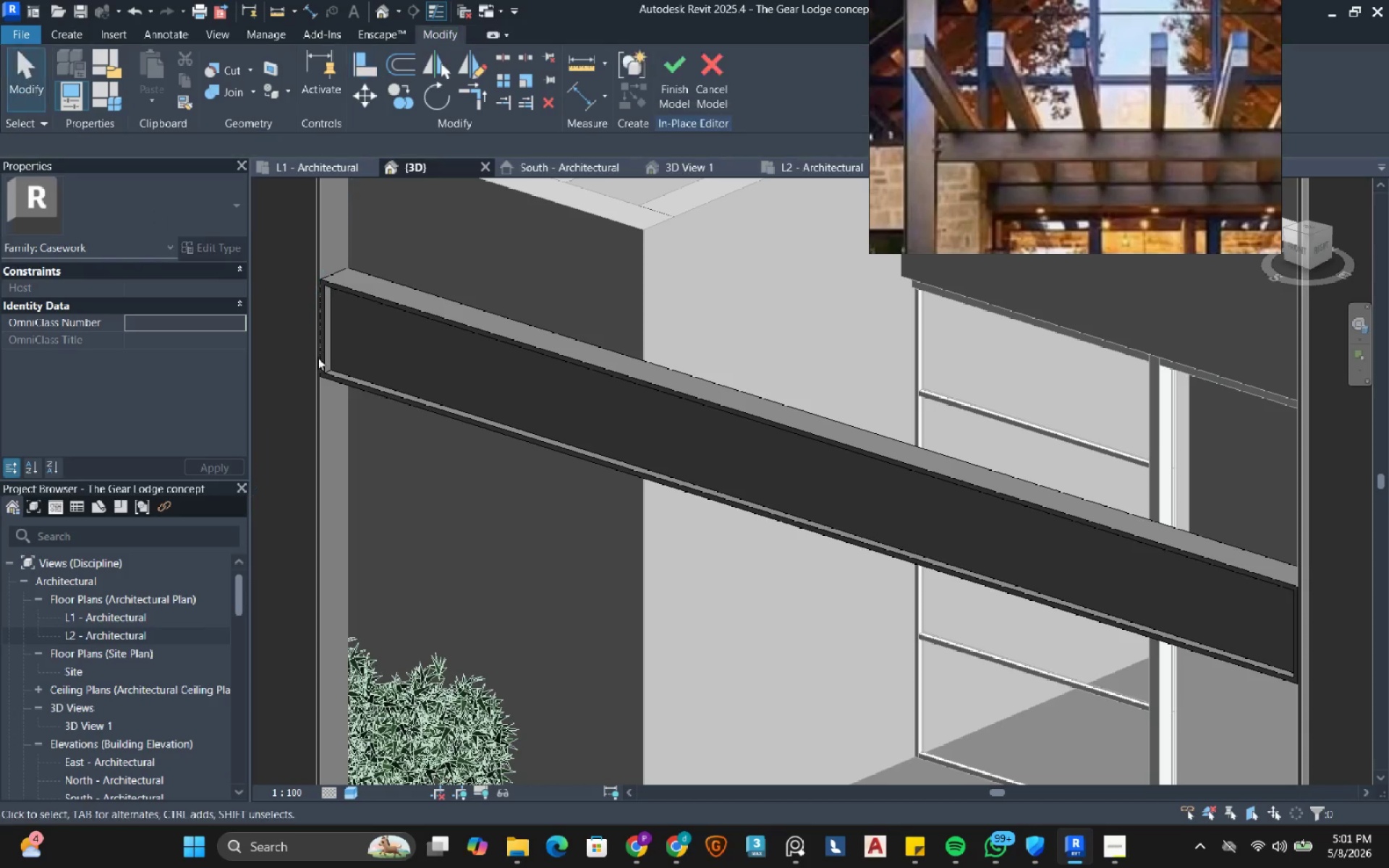 
left_click_drag(start_coordinate=[385, 370], to_coordinate=[381, 370])
 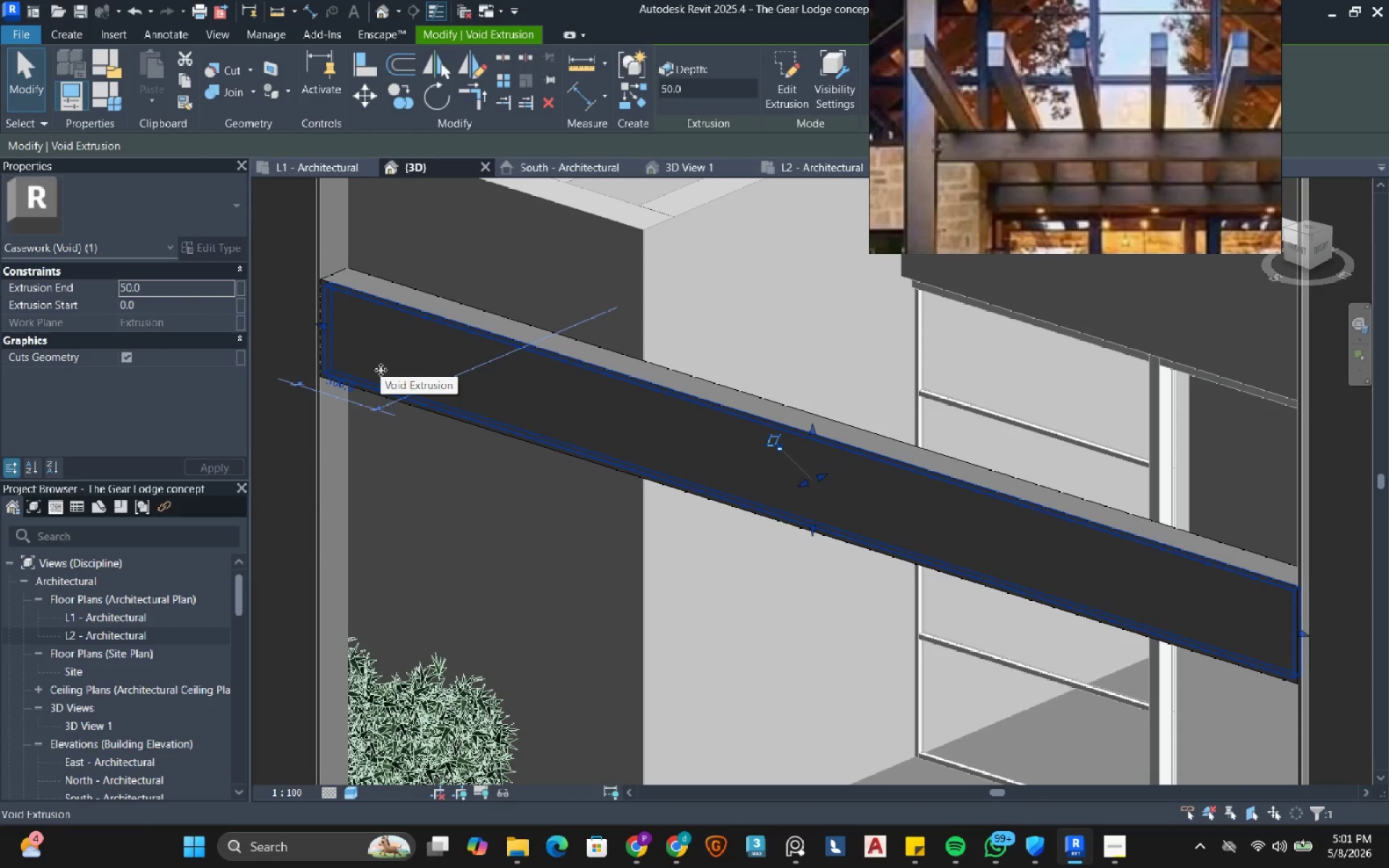 
scroll: coordinate [392, 394], scroll_direction: down, amount: 4.0
 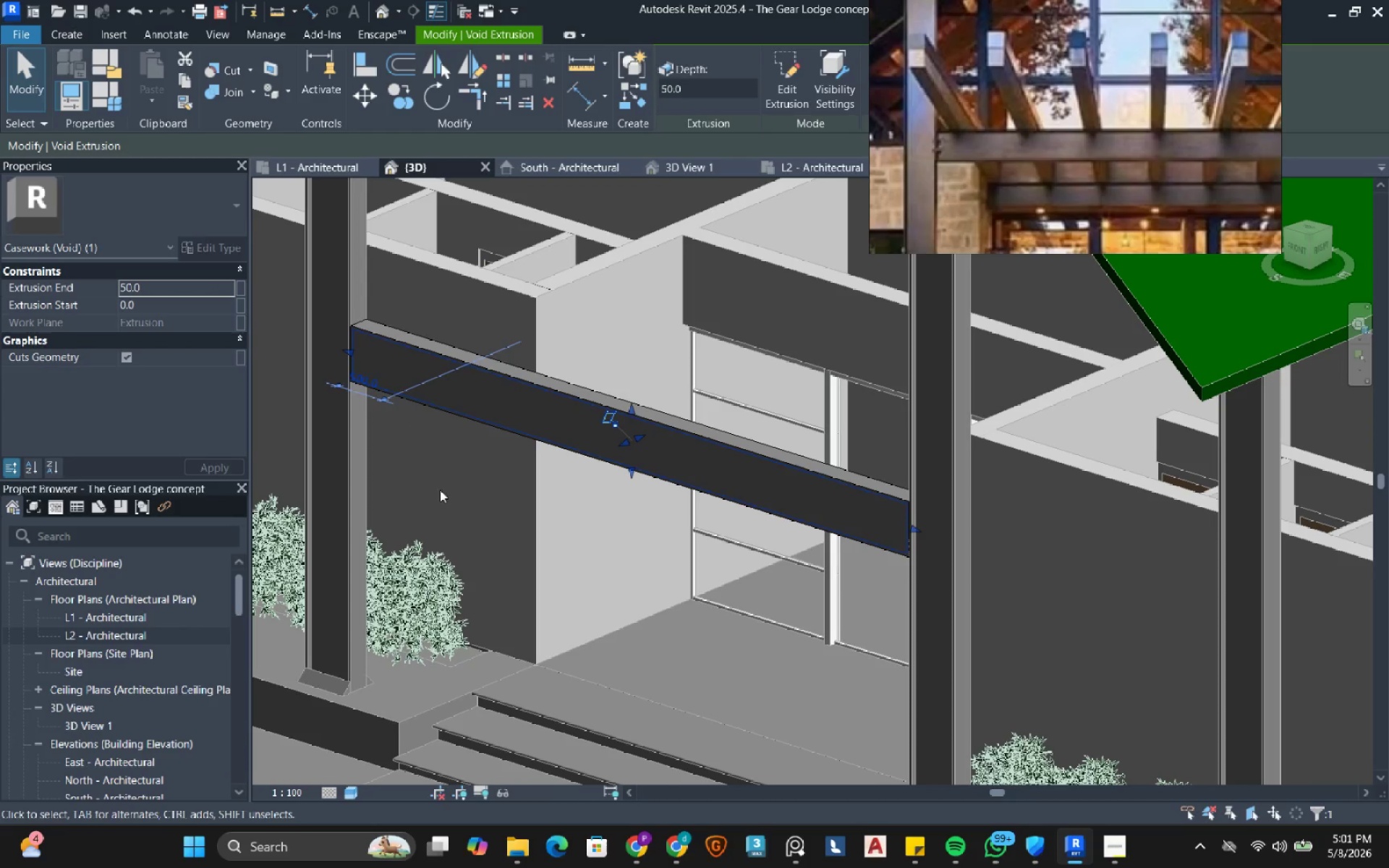 
hold_key(key=ShiftRight, duration=0.67)
 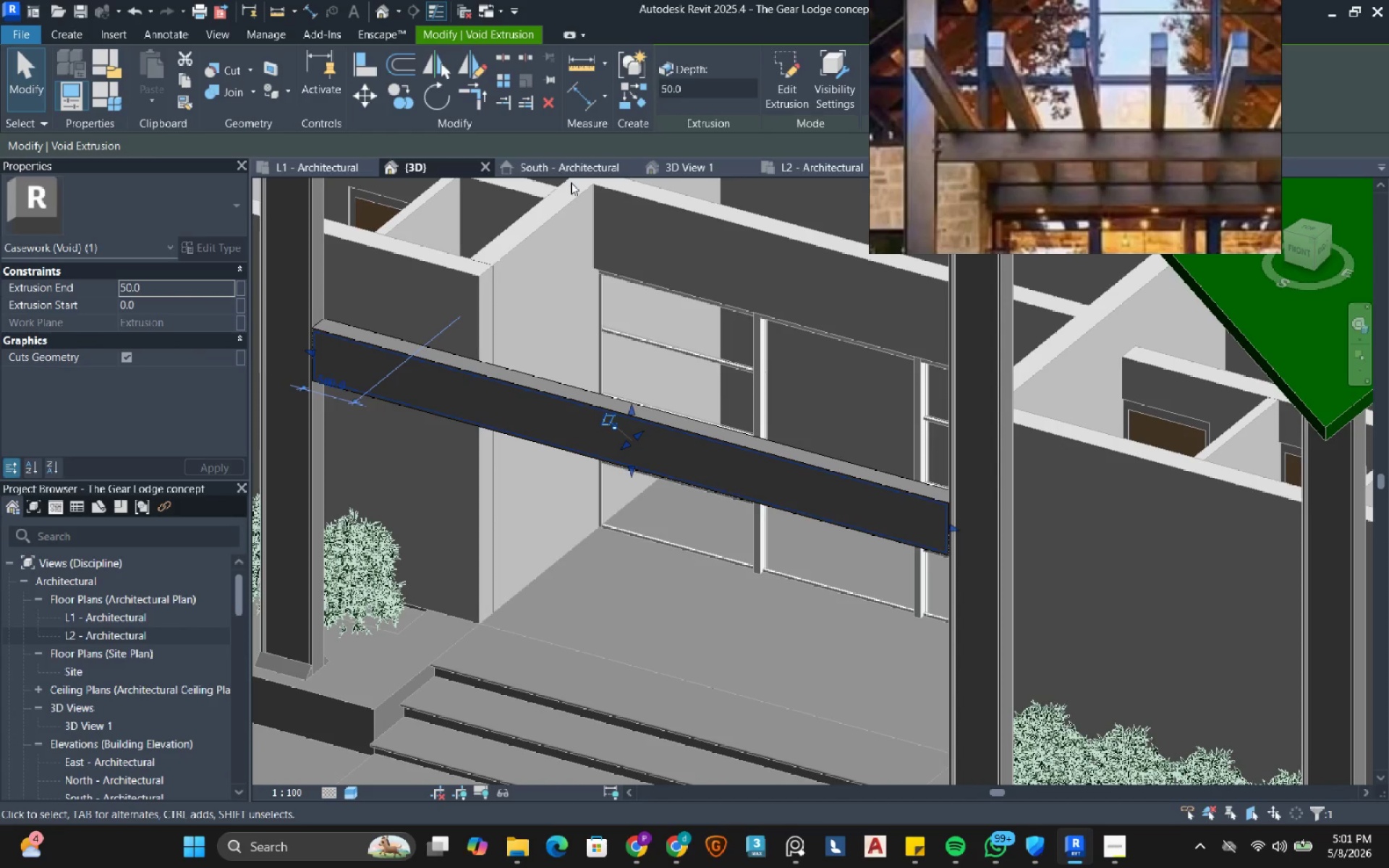 
mouse_move([516, 173])
 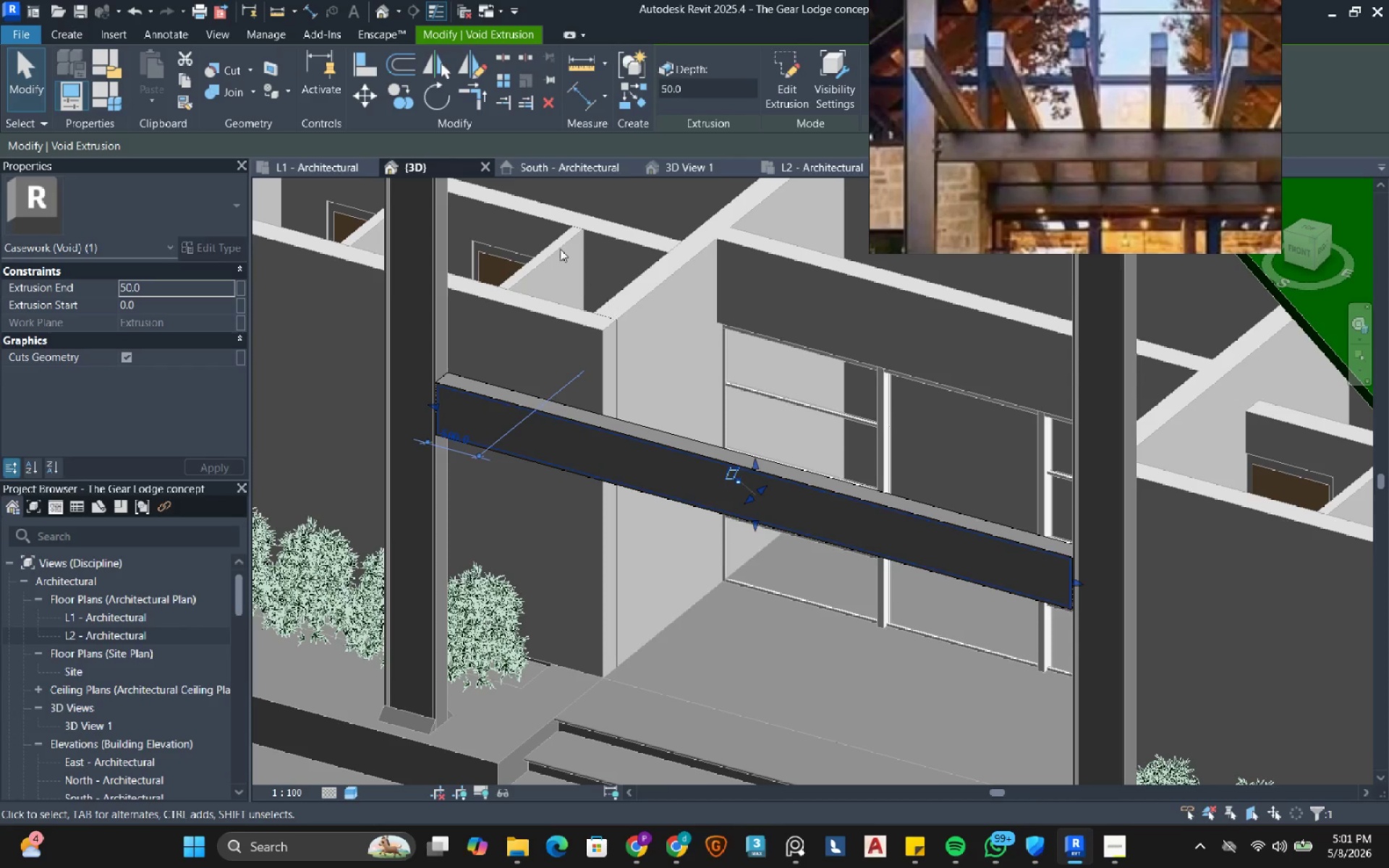 
wait(5.68)
 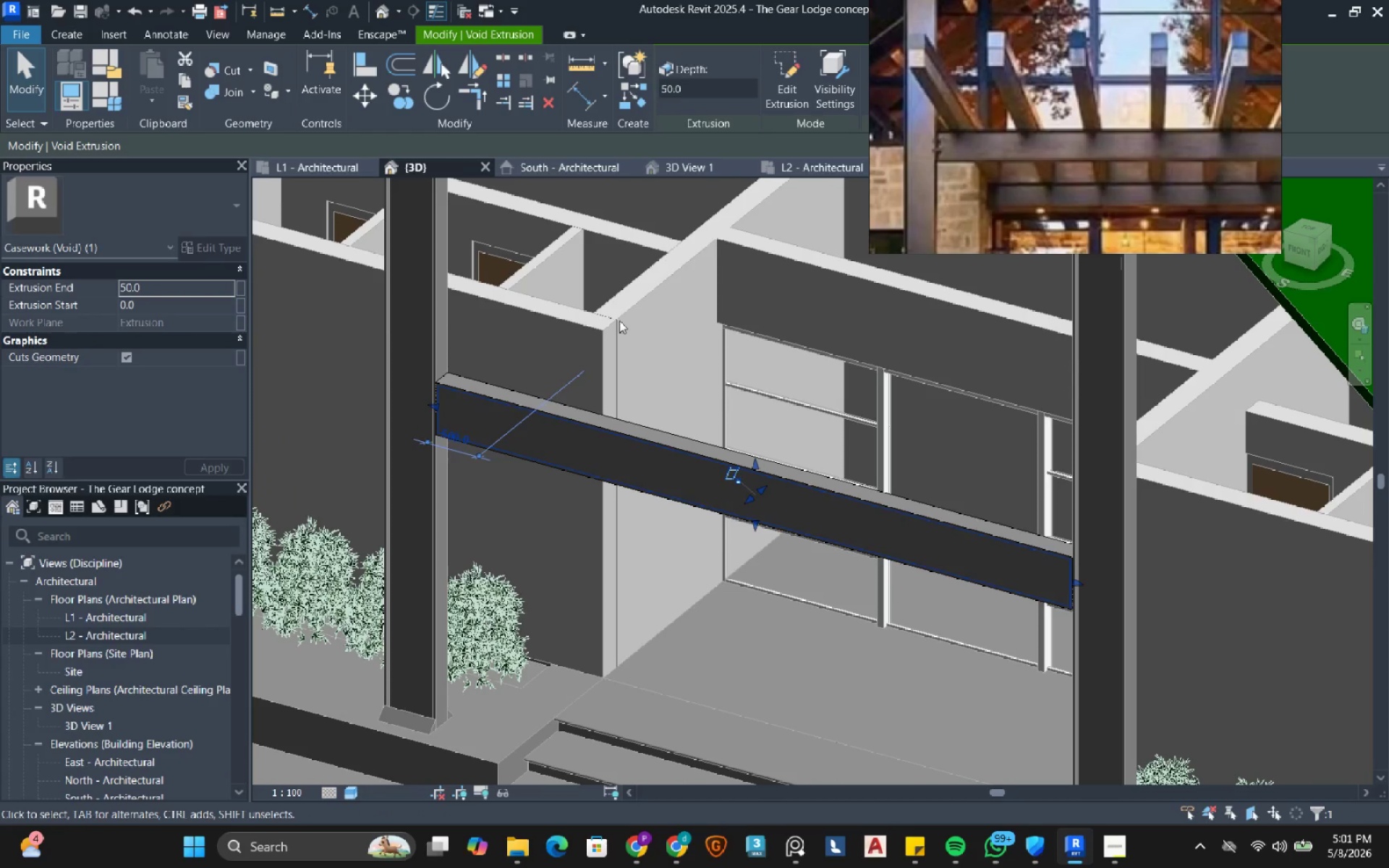 
left_click_drag(start_coordinate=[318, 169], to_coordinate=[471, 68])
 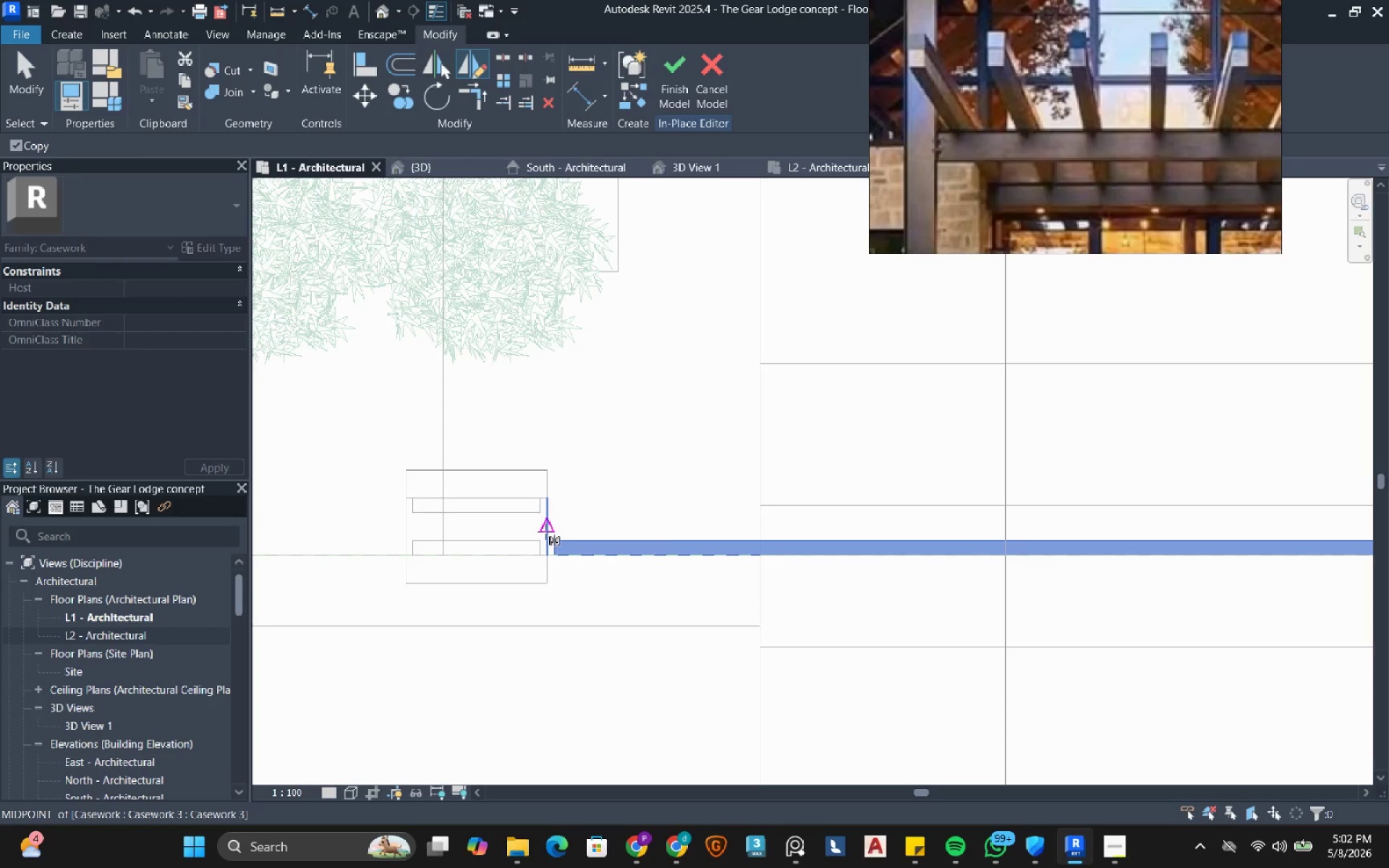 
left_click([471, 68])
 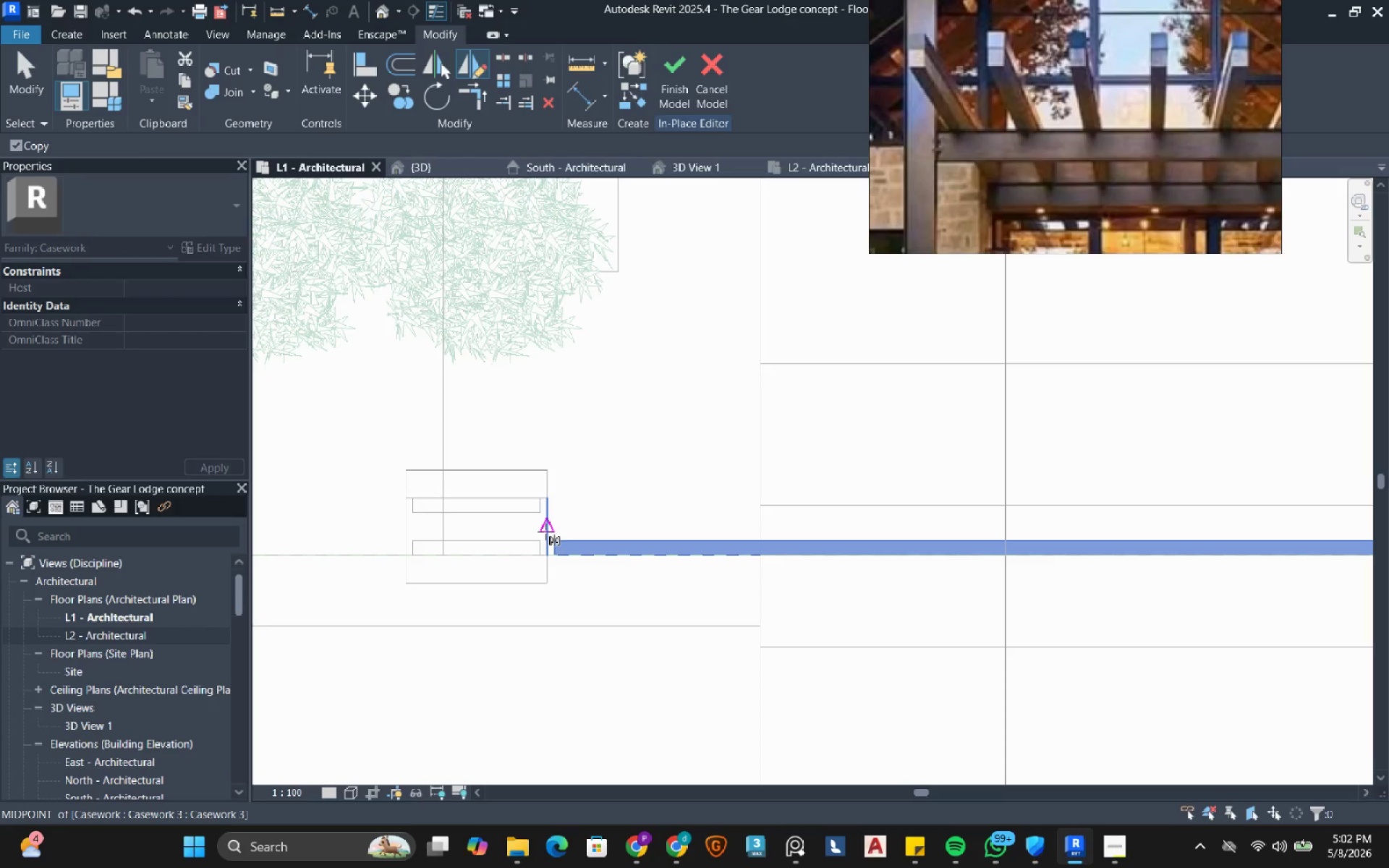 
left_click([545, 532])
 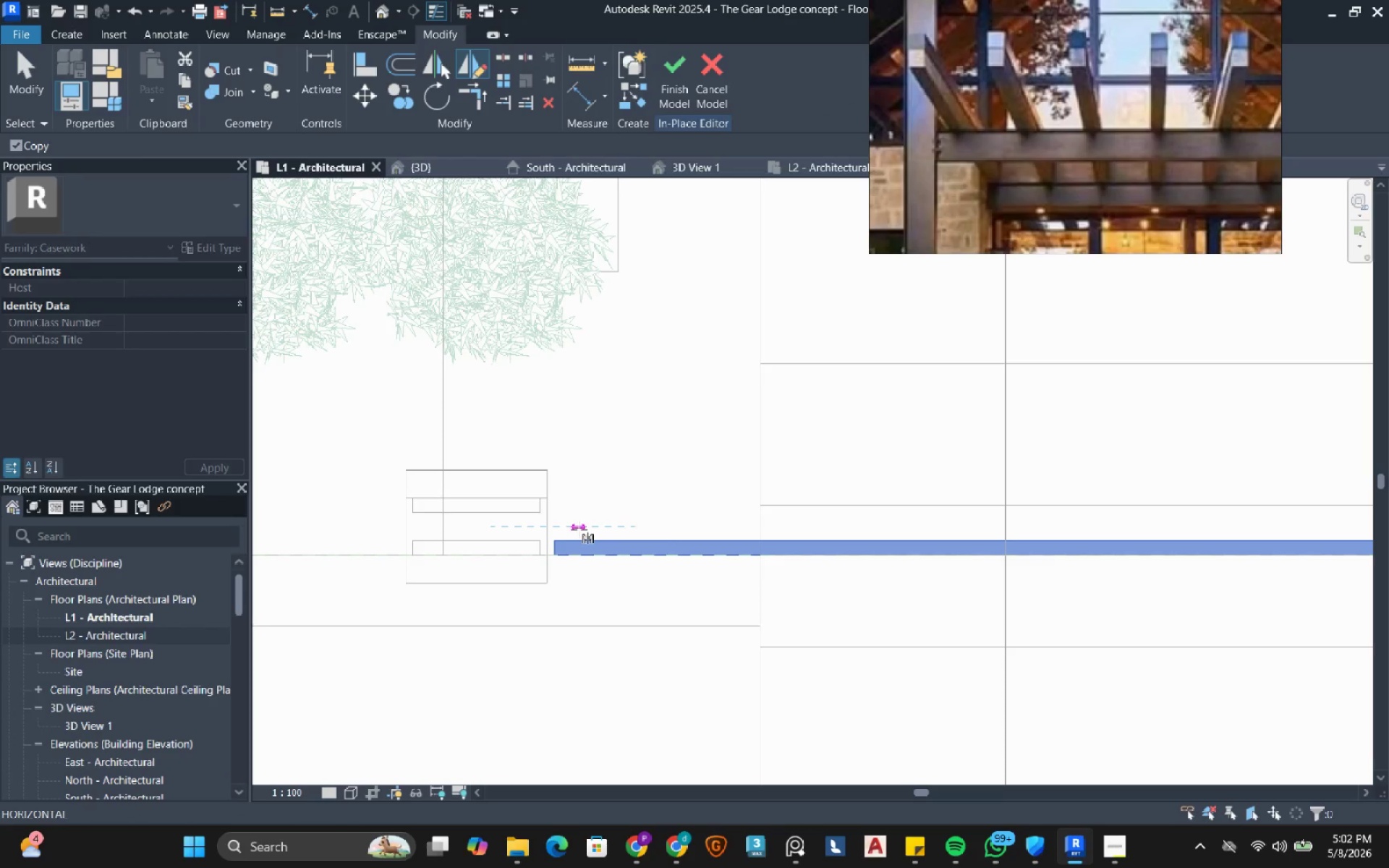 
left_click_drag(start_coordinate=[579, 529], to_coordinate=[600, 382])
 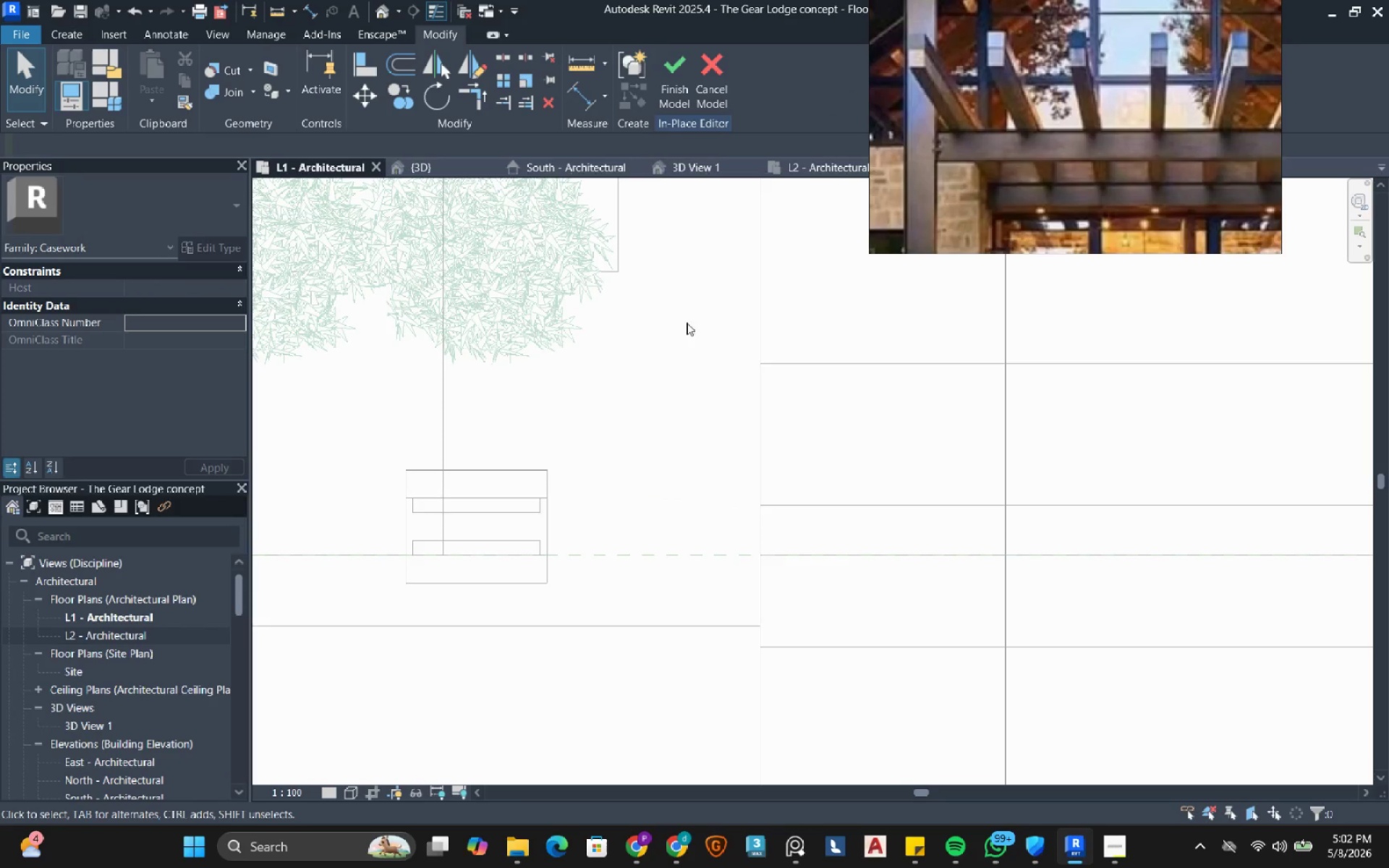 
left_click([600, 382])
 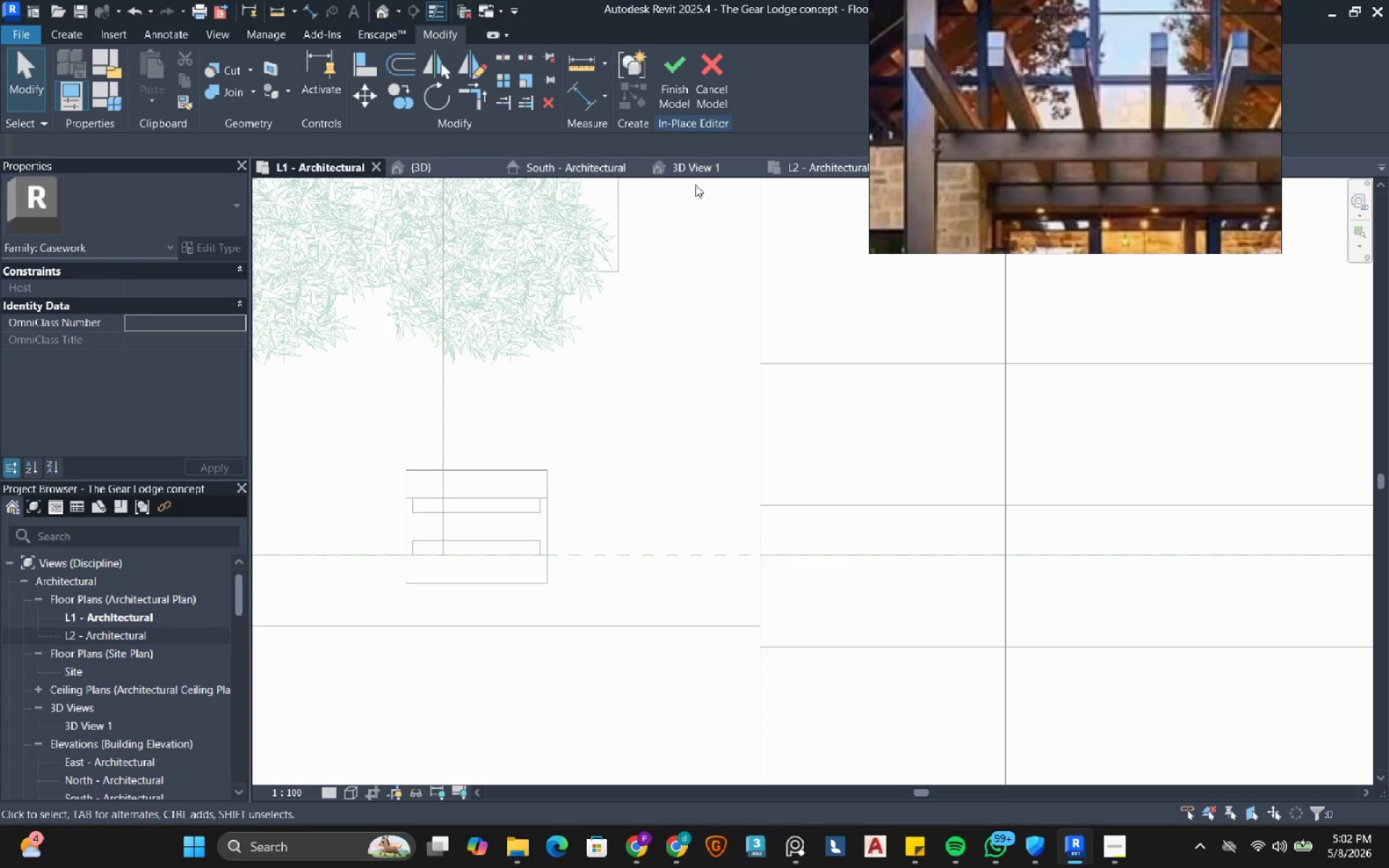 
left_click([697, 171])
 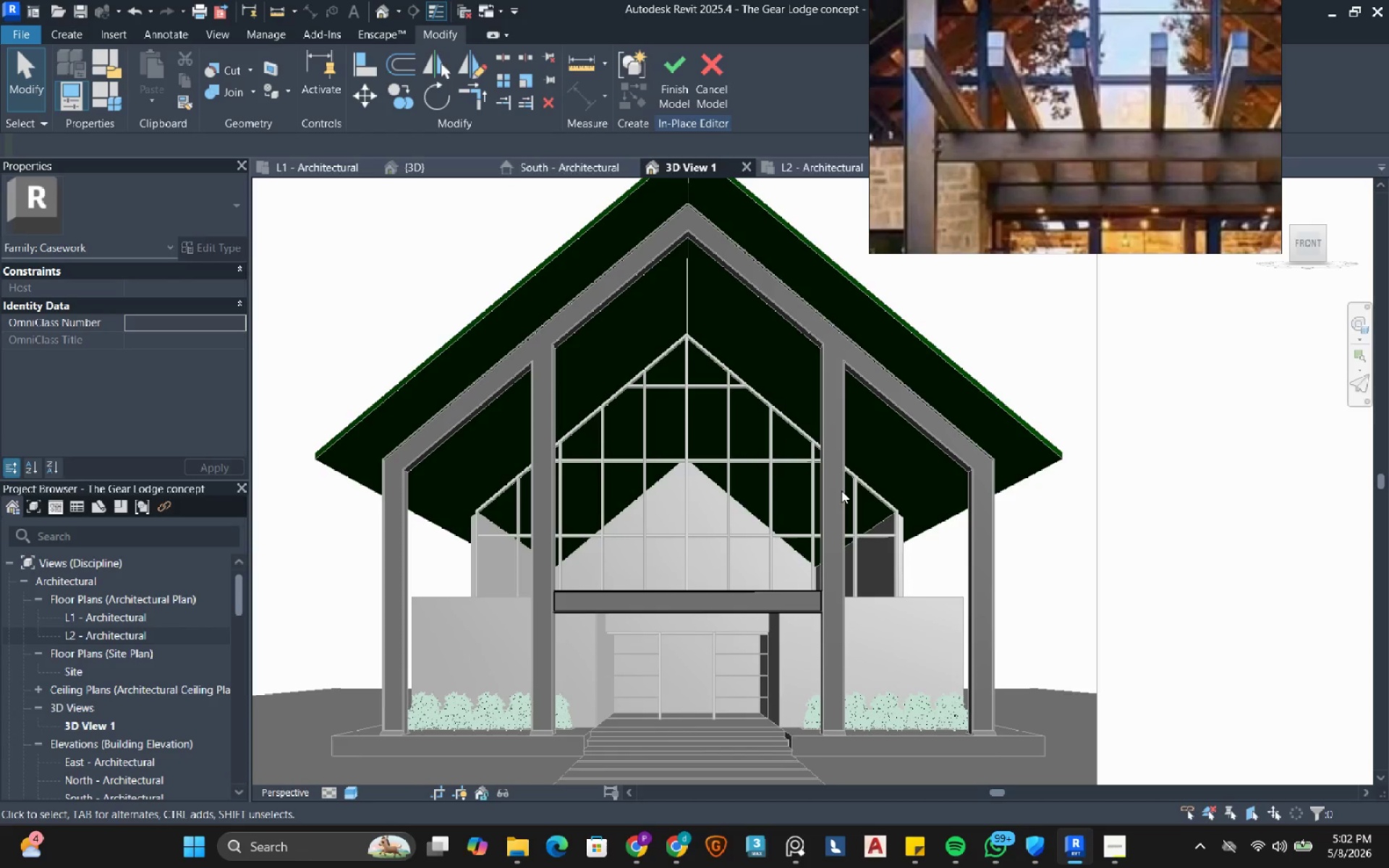 
scroll: coordinate [529, 481], scroll_direction: down, amount: 5.0
 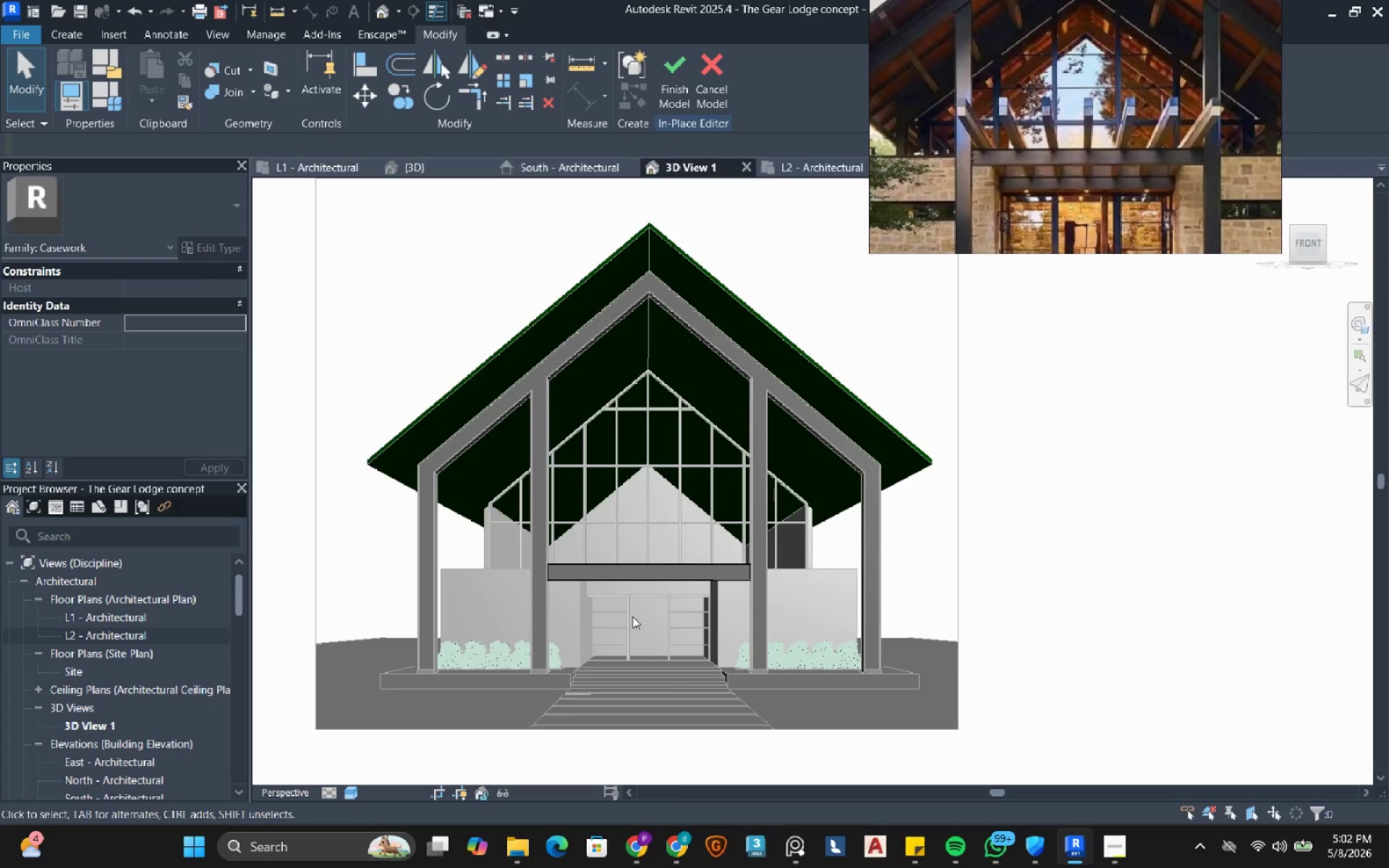 
wait(8.84)
 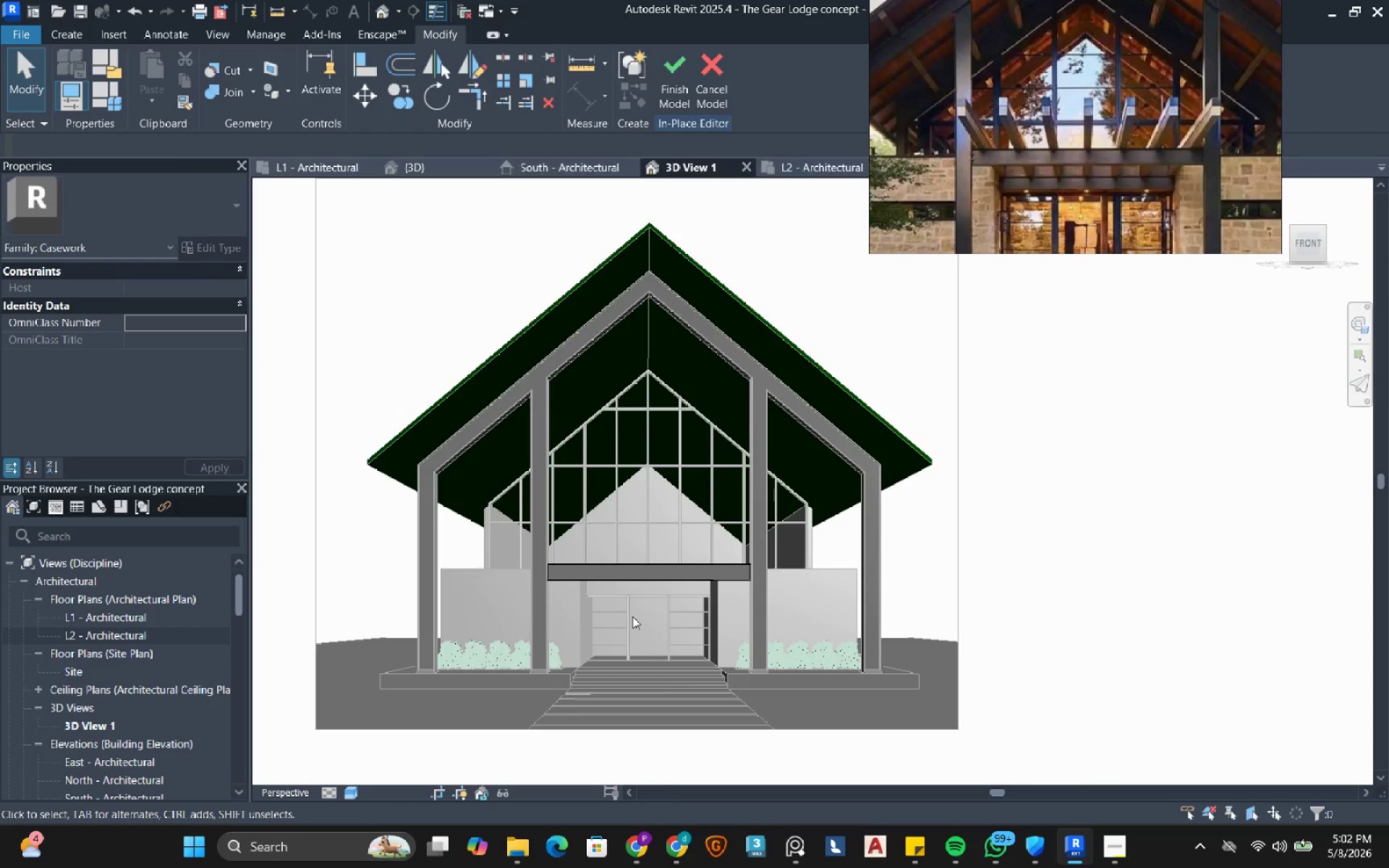 
left_click([688, 83])
 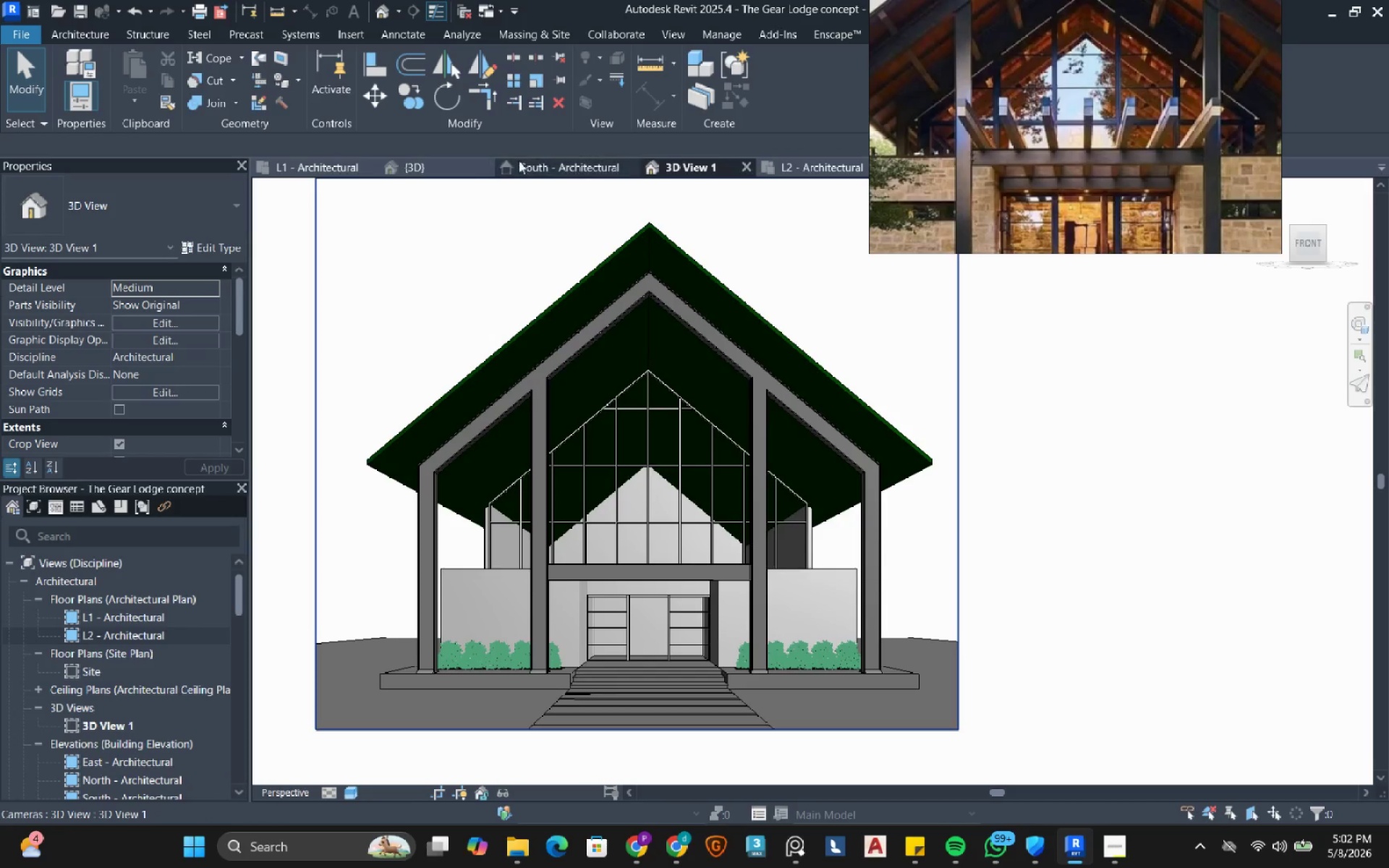 
left_click([546, 165])
 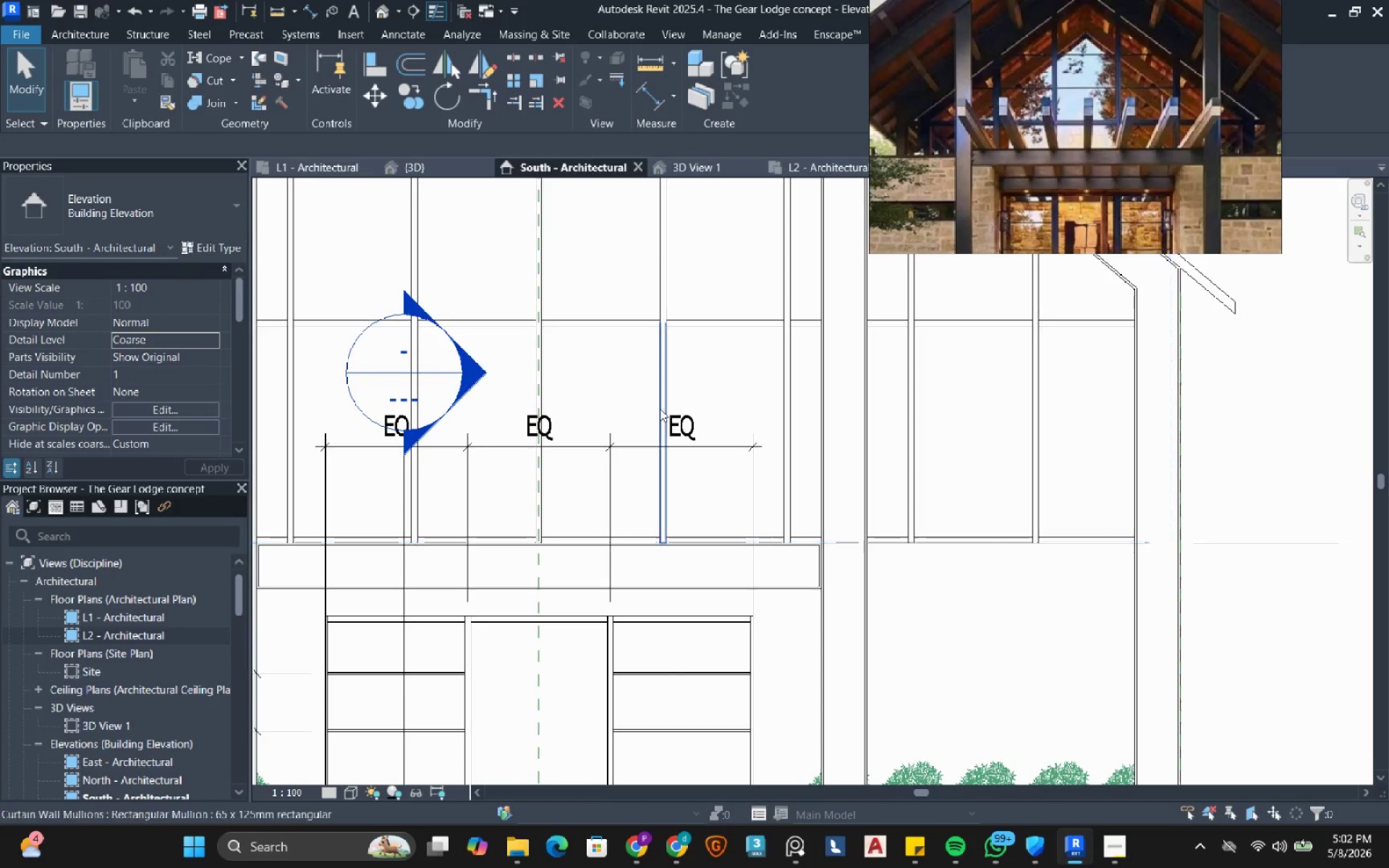 
scroll: coordinate [678, 433], scroll_direction: down, amount: 6.0
 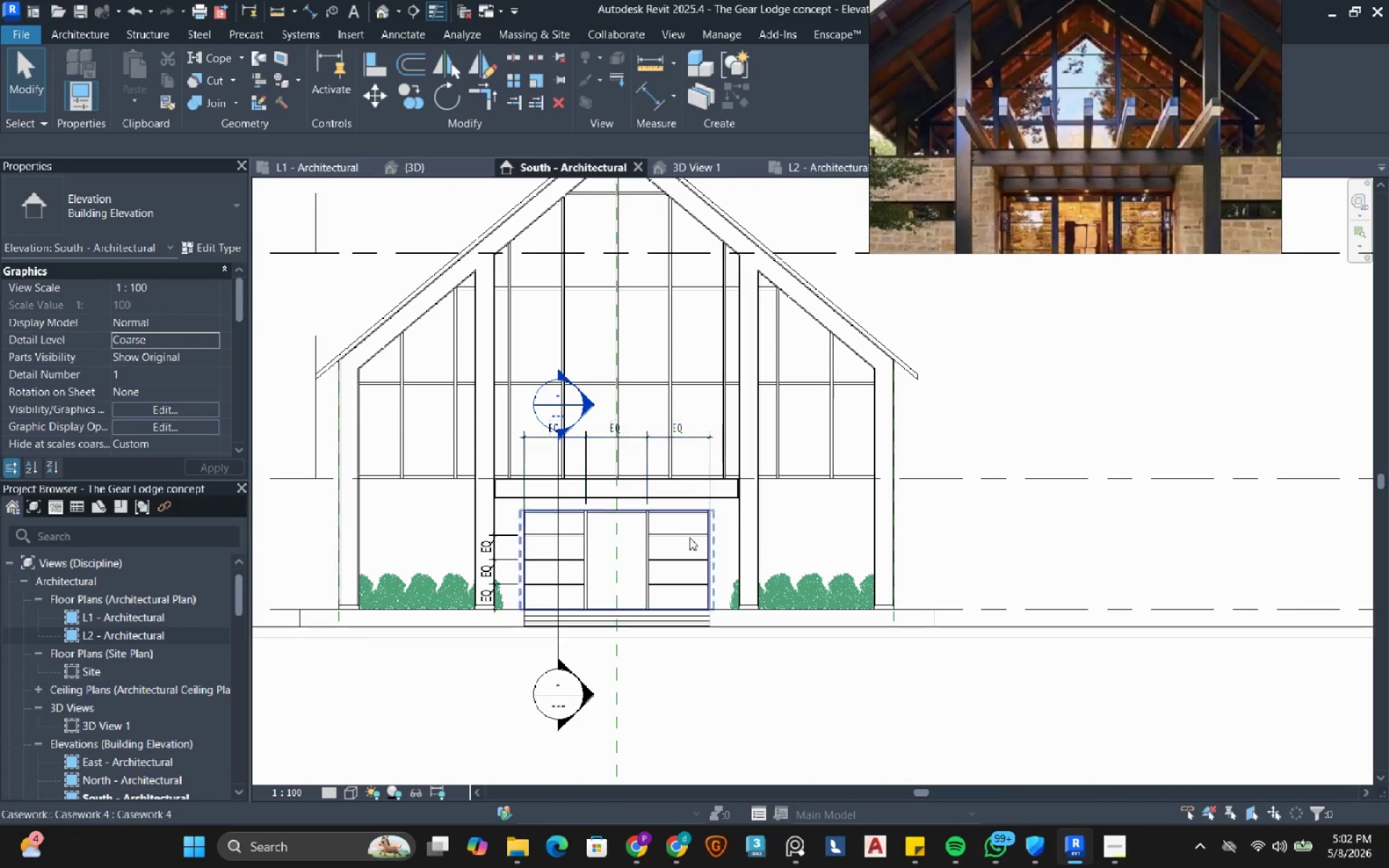 
mouse_move([668, 556])
 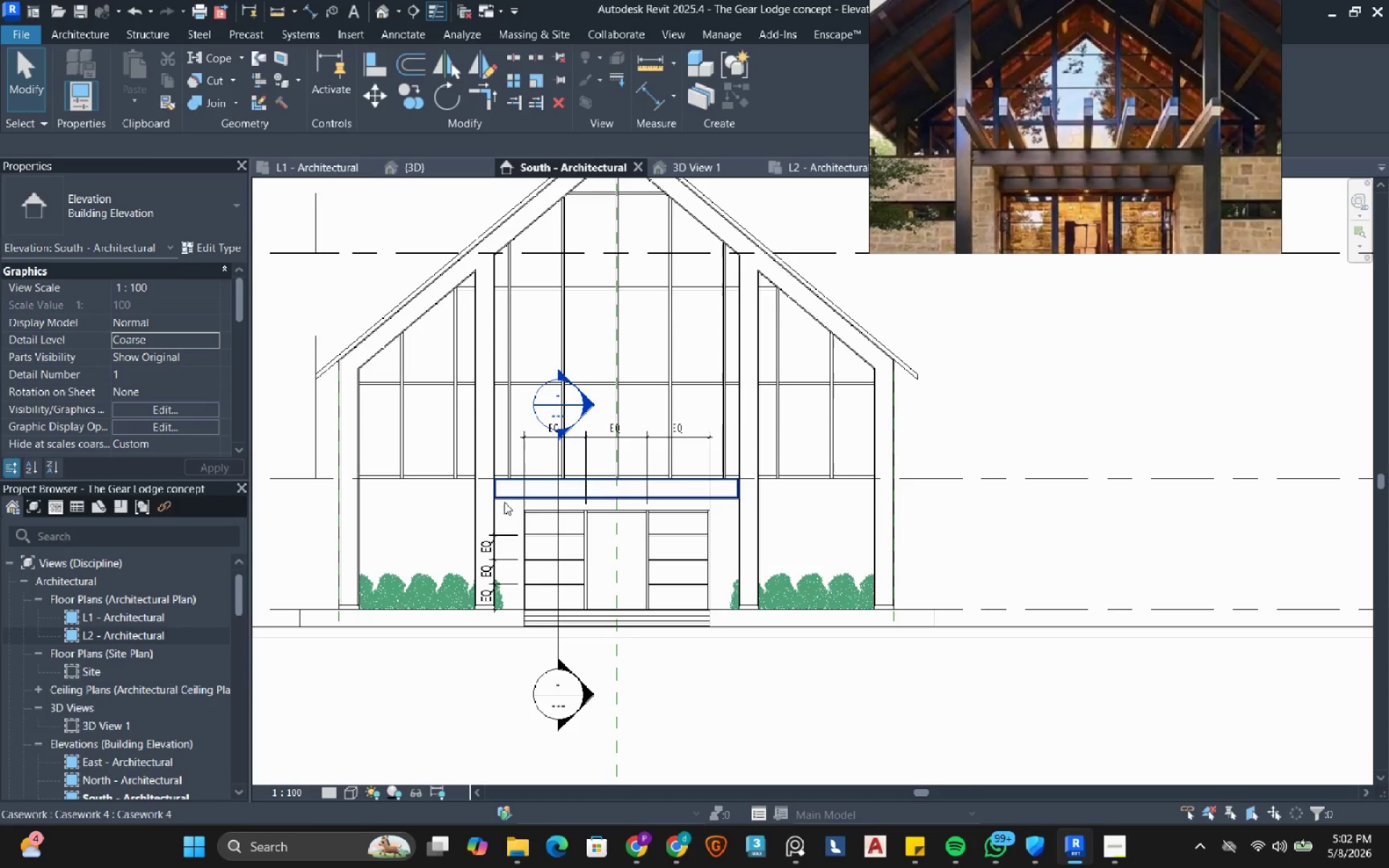 
left_click([504, 502])
 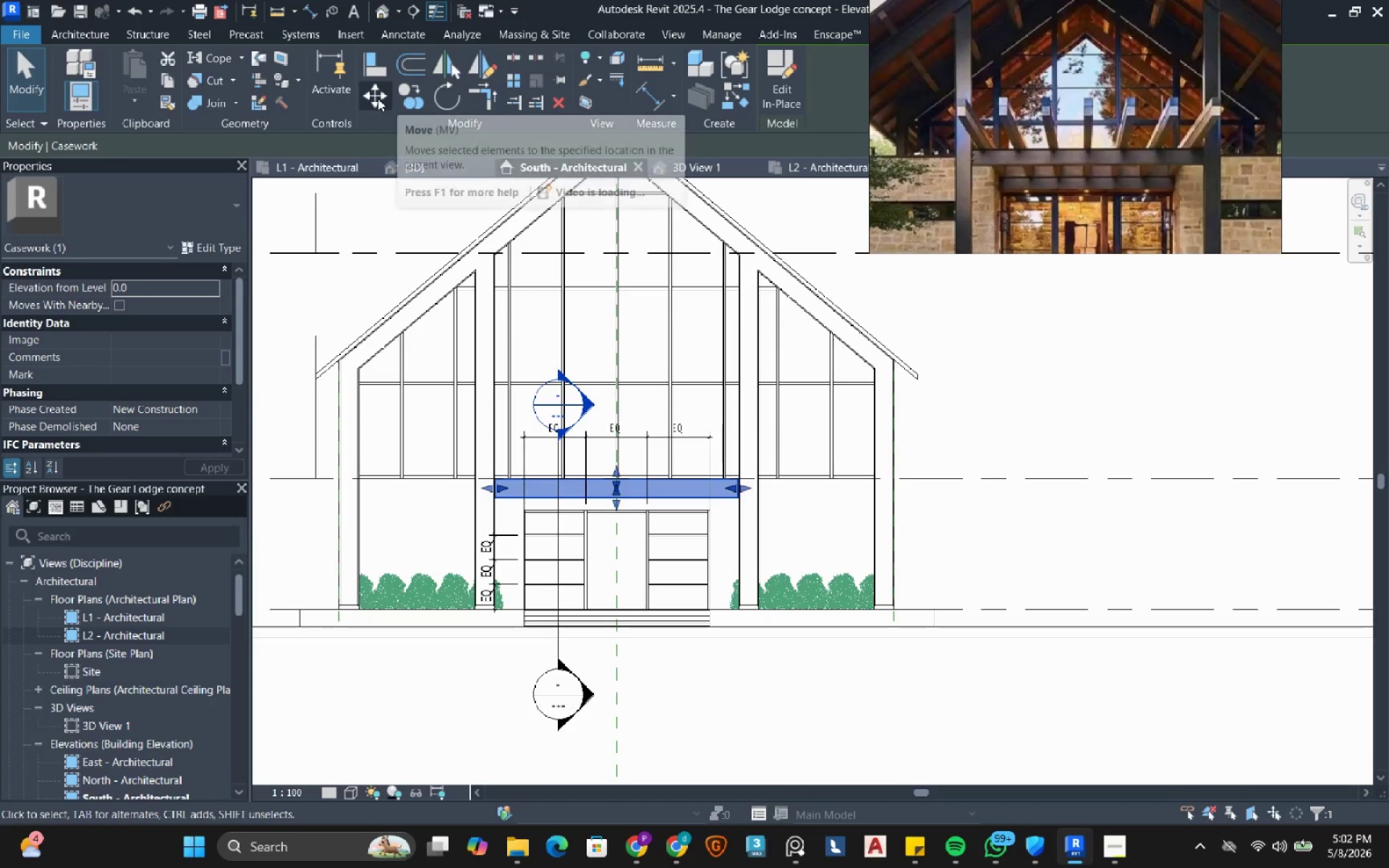 
left_click([378, 98])
 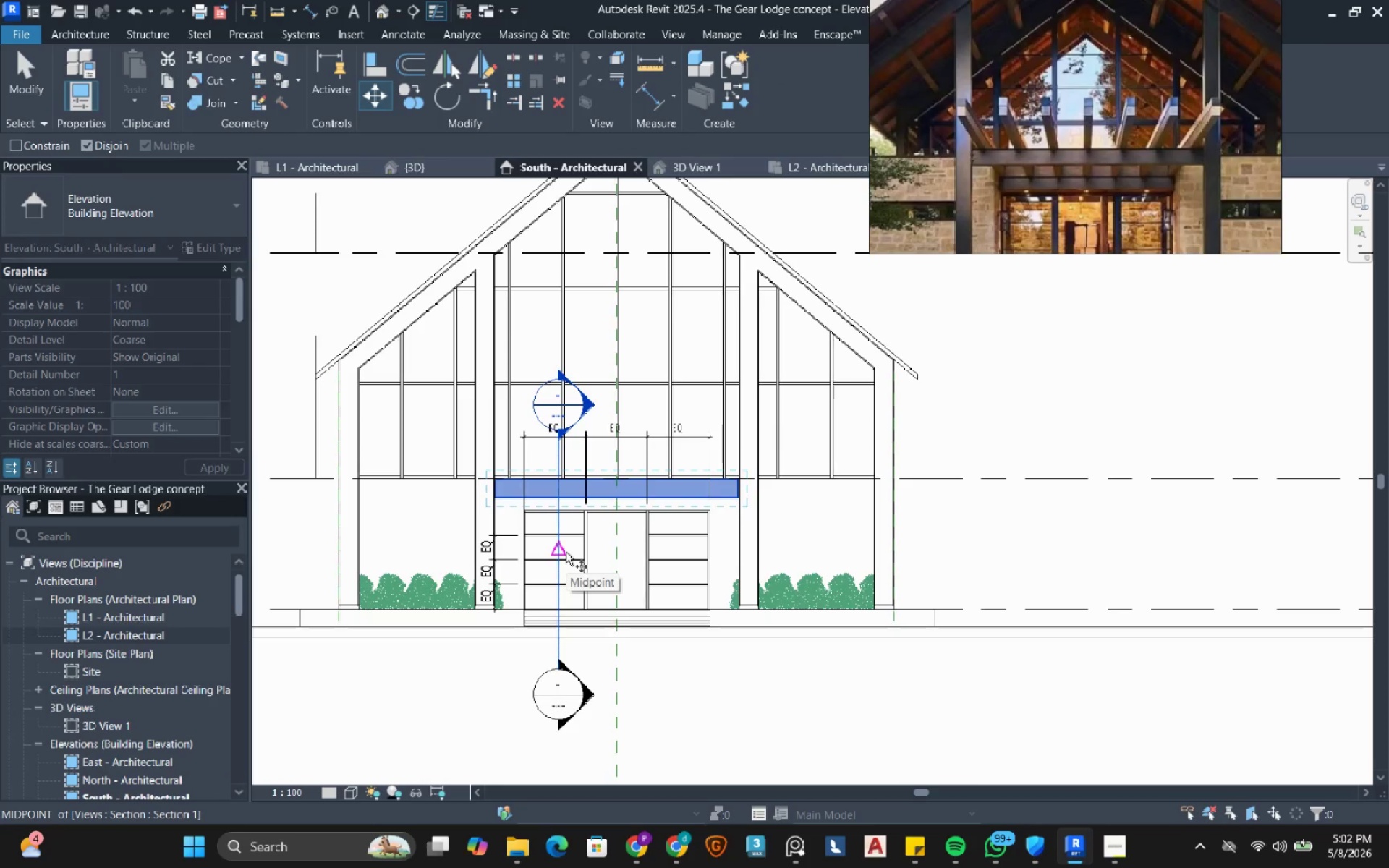 
scroll: coordinate [575, 474], scroll_direction: up, amount: 14.0
 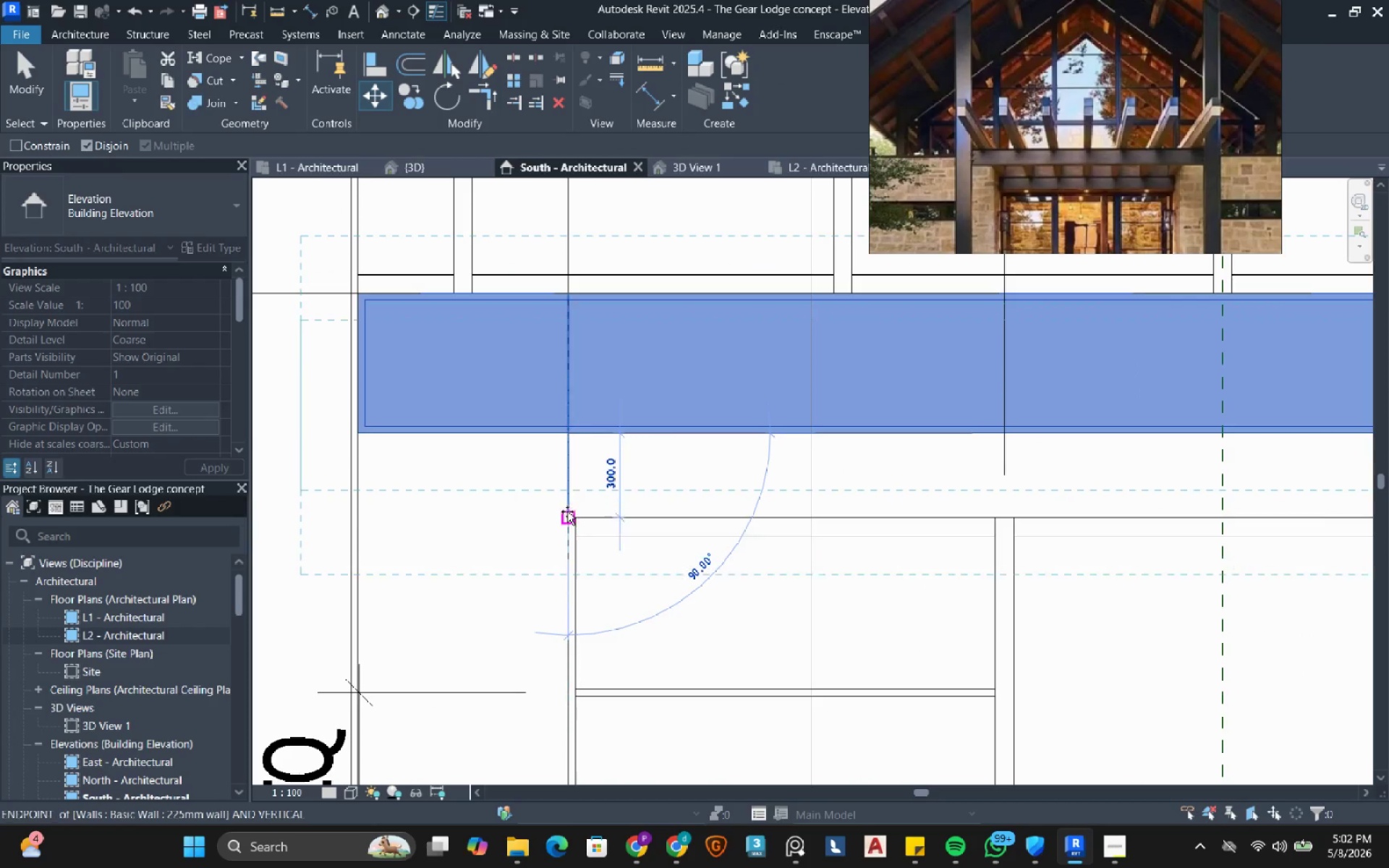 
left_click([571, 516])
 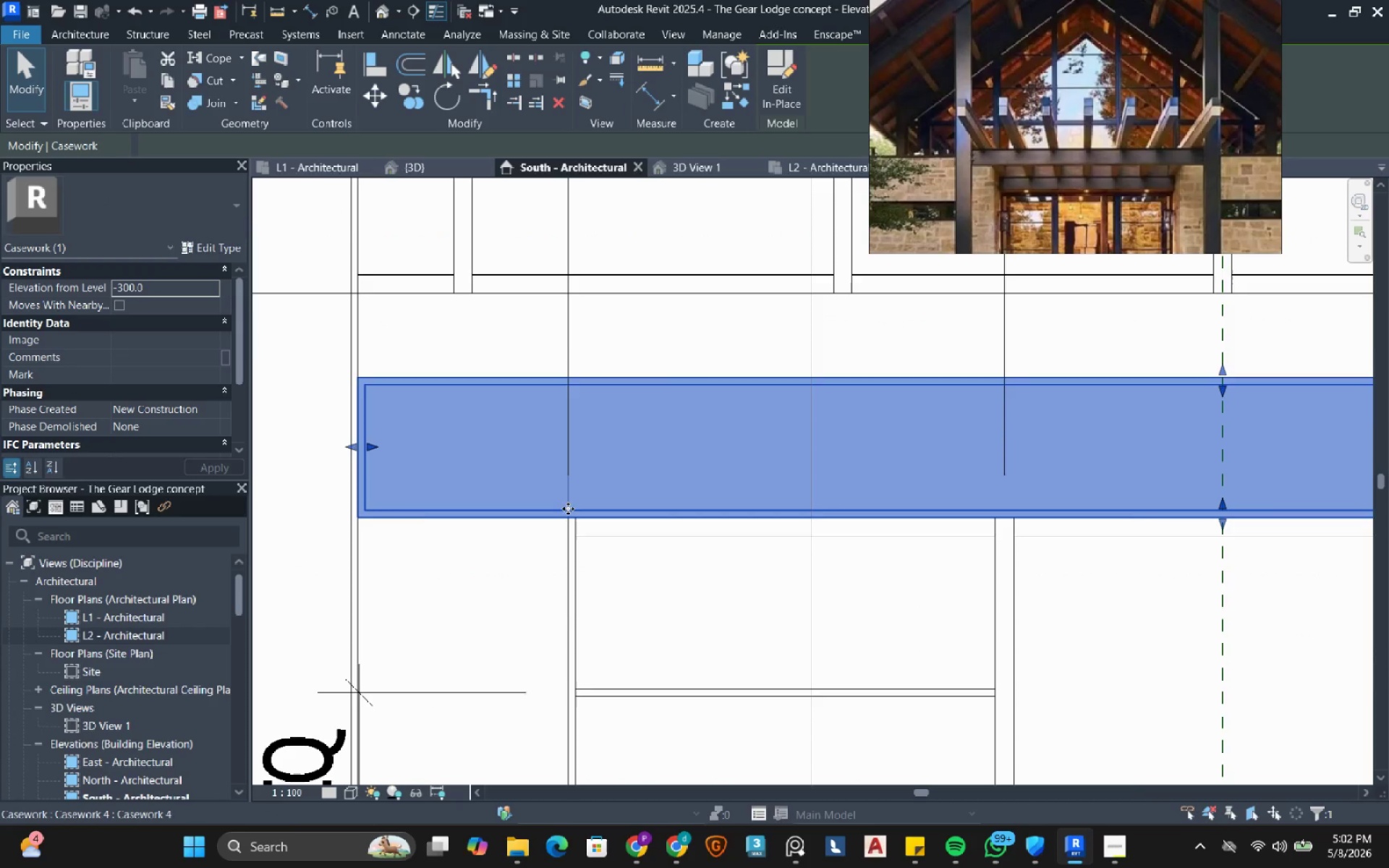 
scroll: coordinate [545, 535], scroll_direction: down, amount: 12.0
 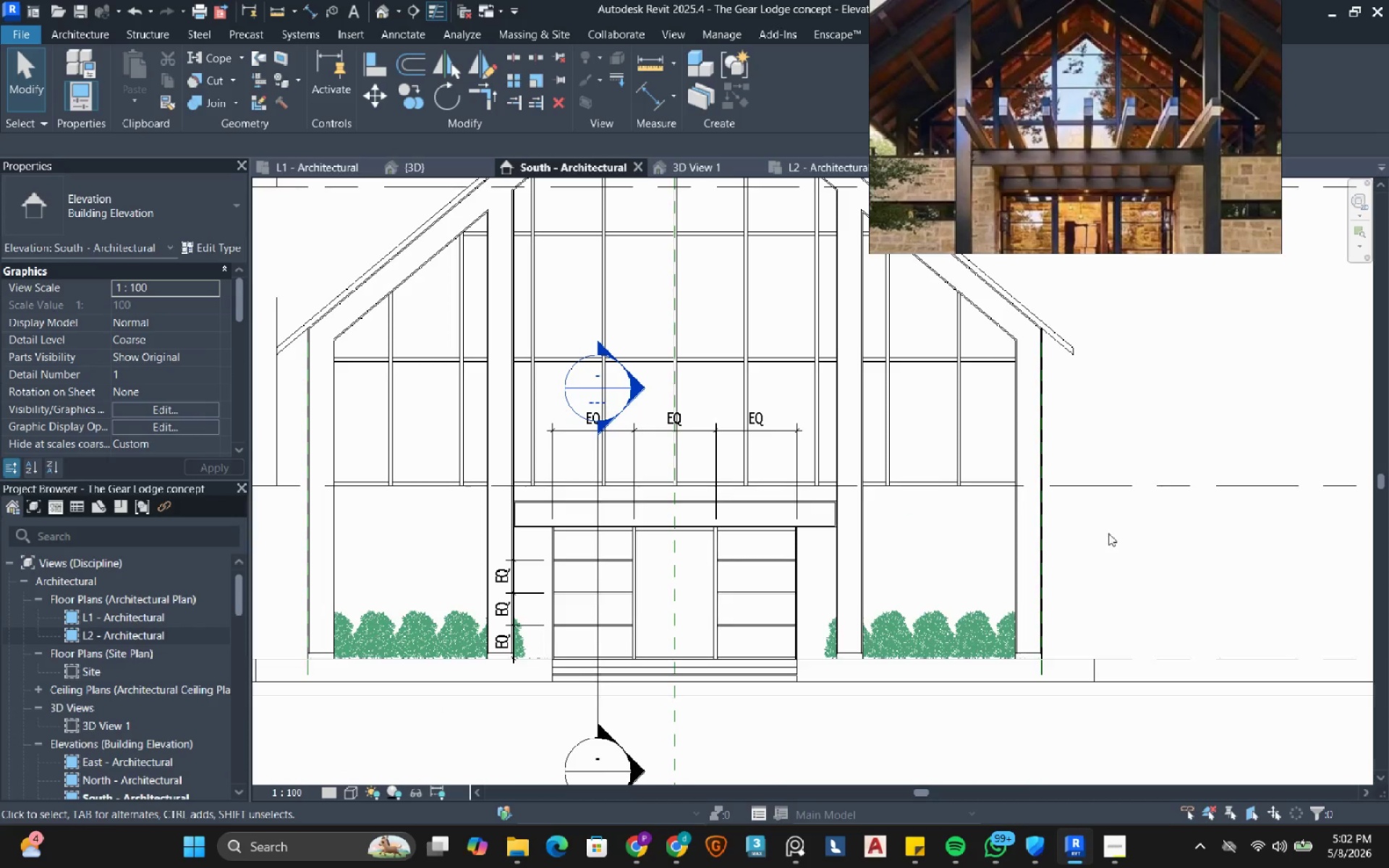 
wait(7.73)
 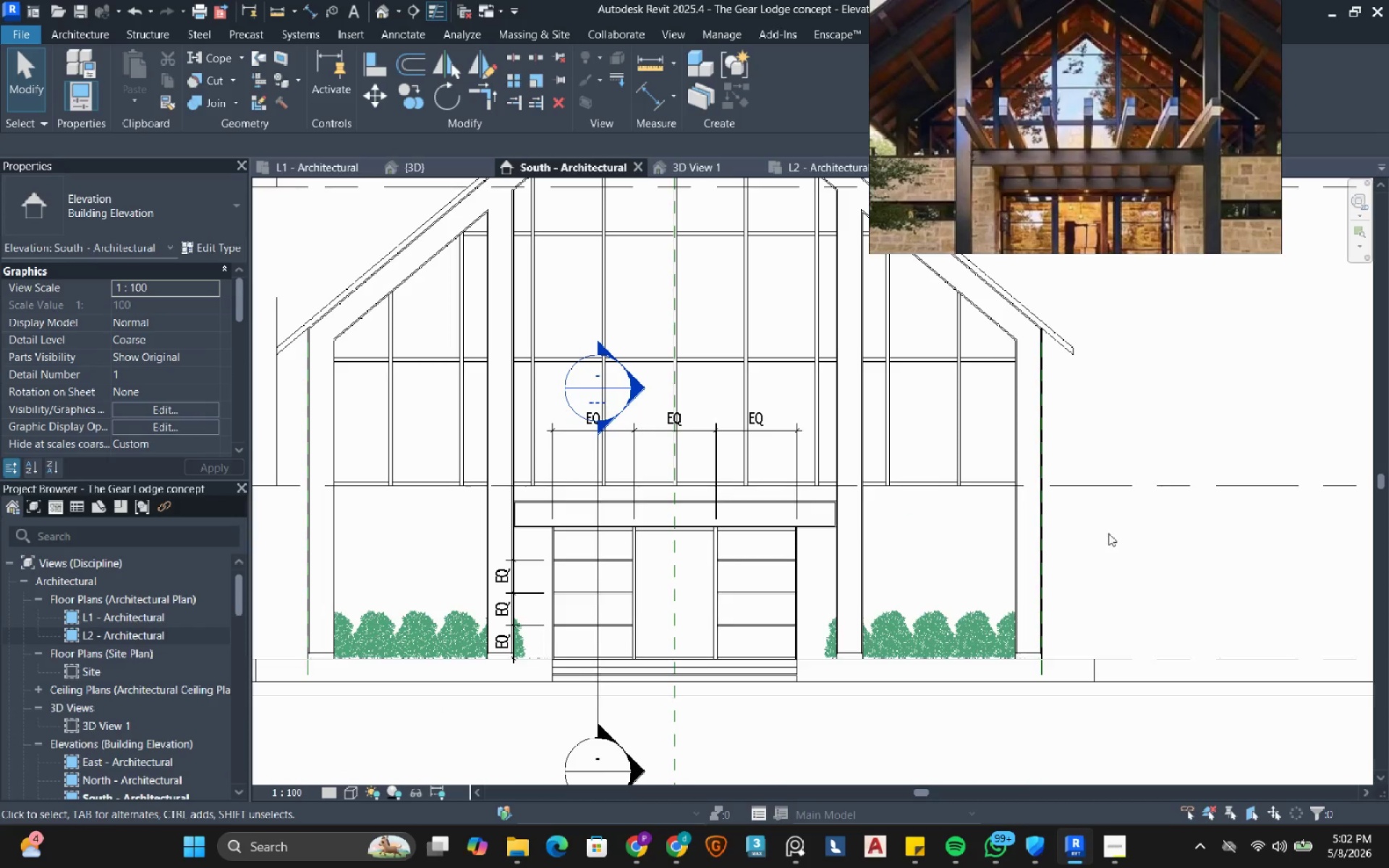 
left_click_drag(start_coordinate=[80, 28], to_coordinate=[75, 29])
 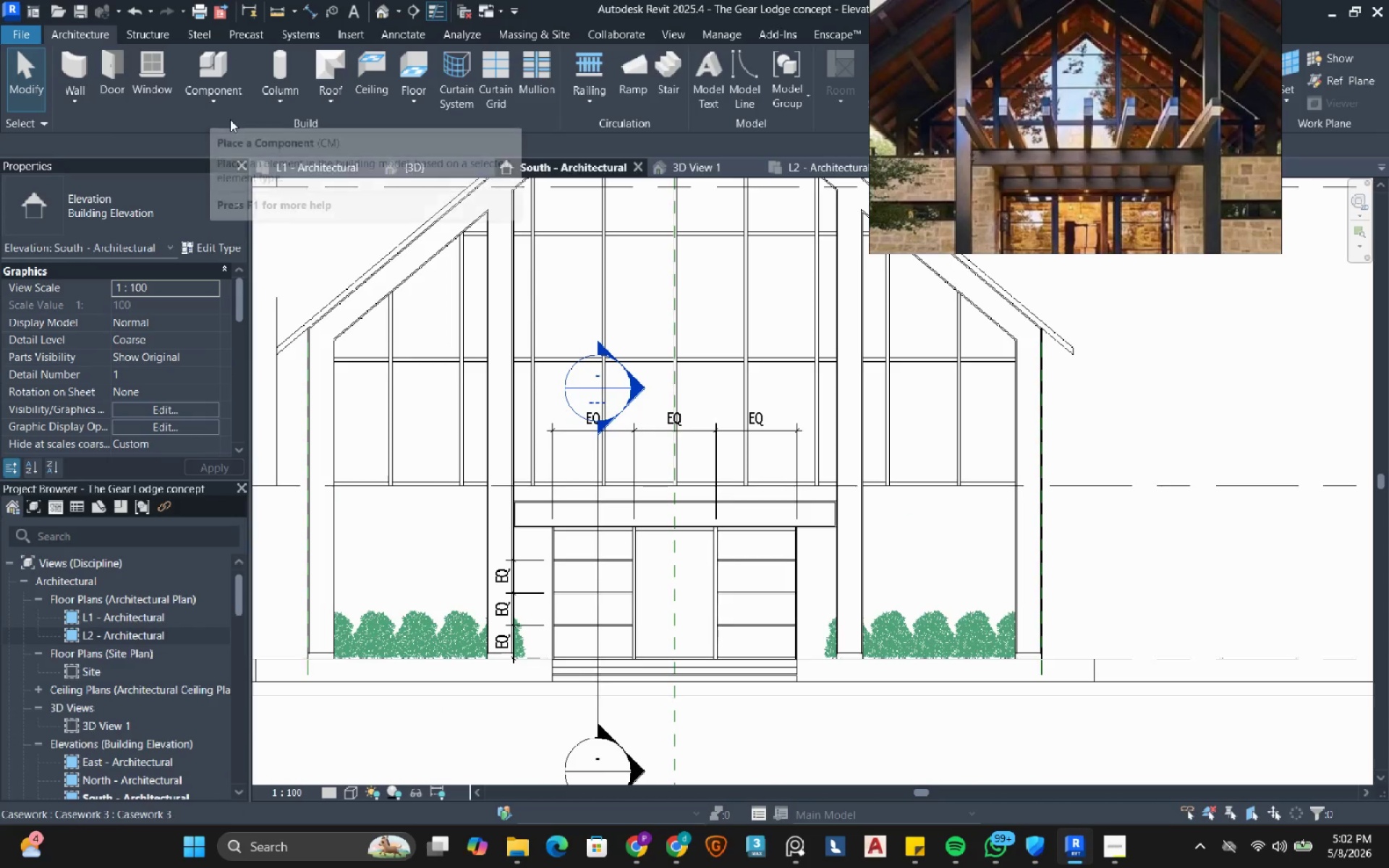 
left_click([220, 110])
 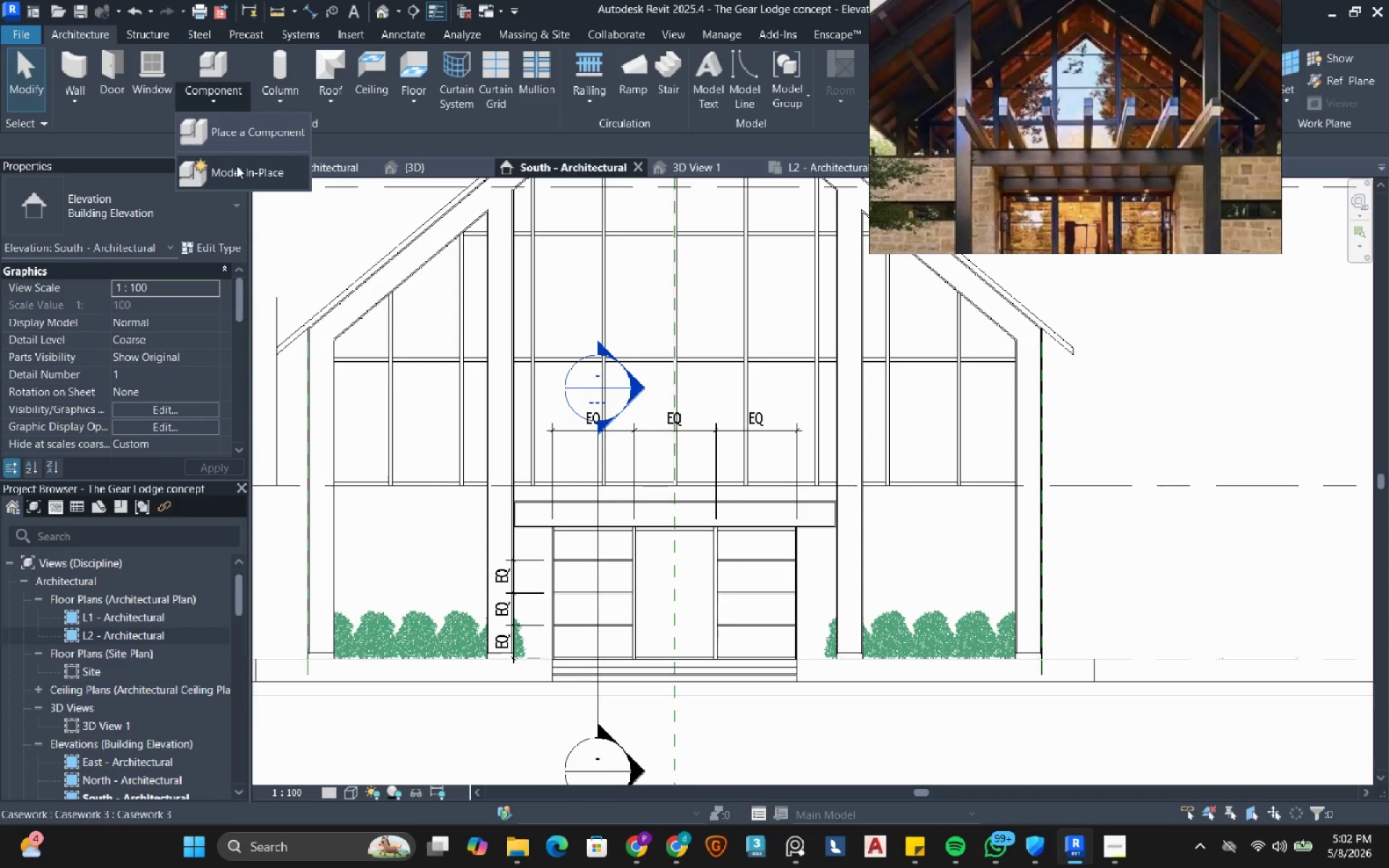 
left_click([237, 166])
 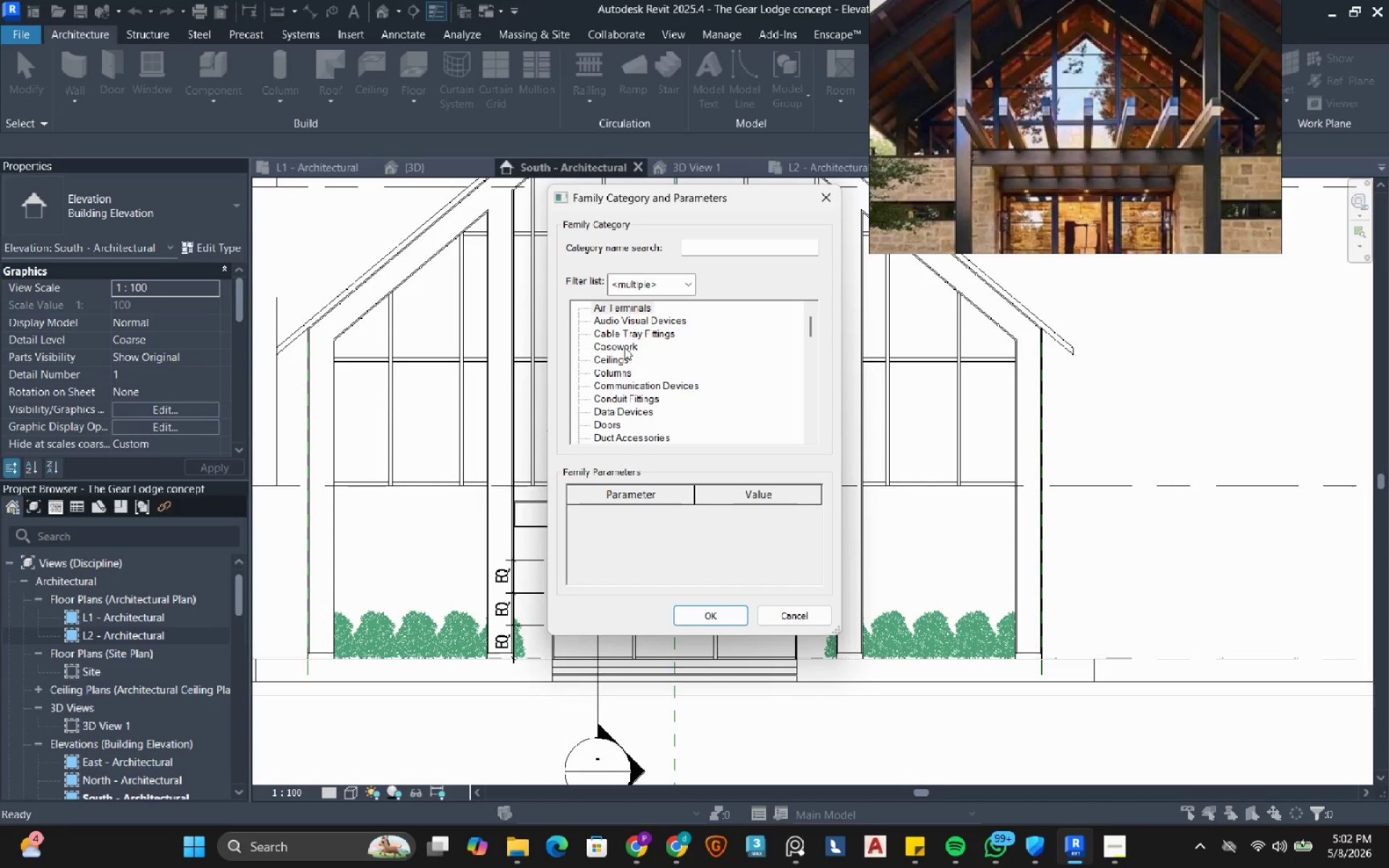 
double_click([624, 346])
 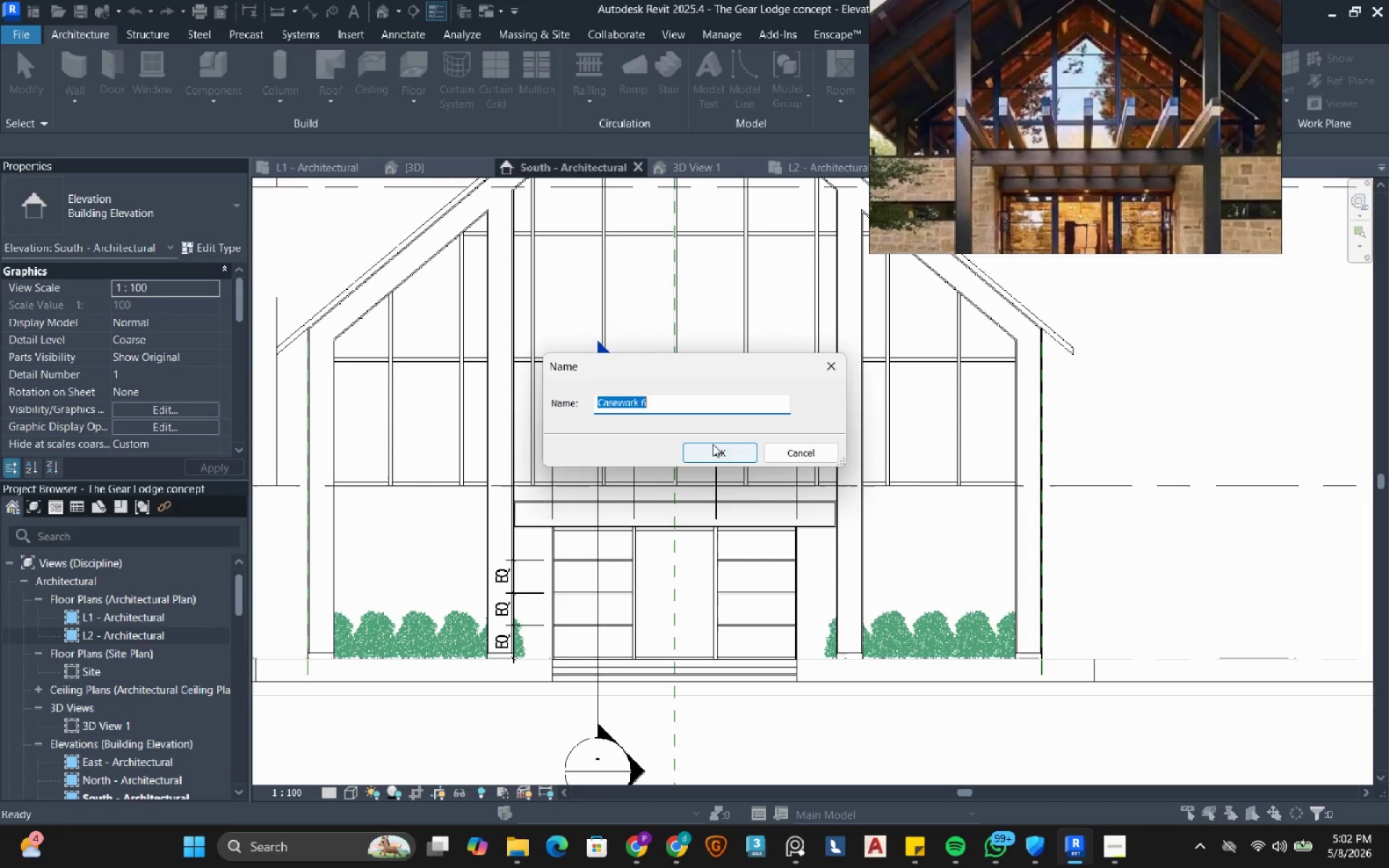 
left_click([705, 448])
 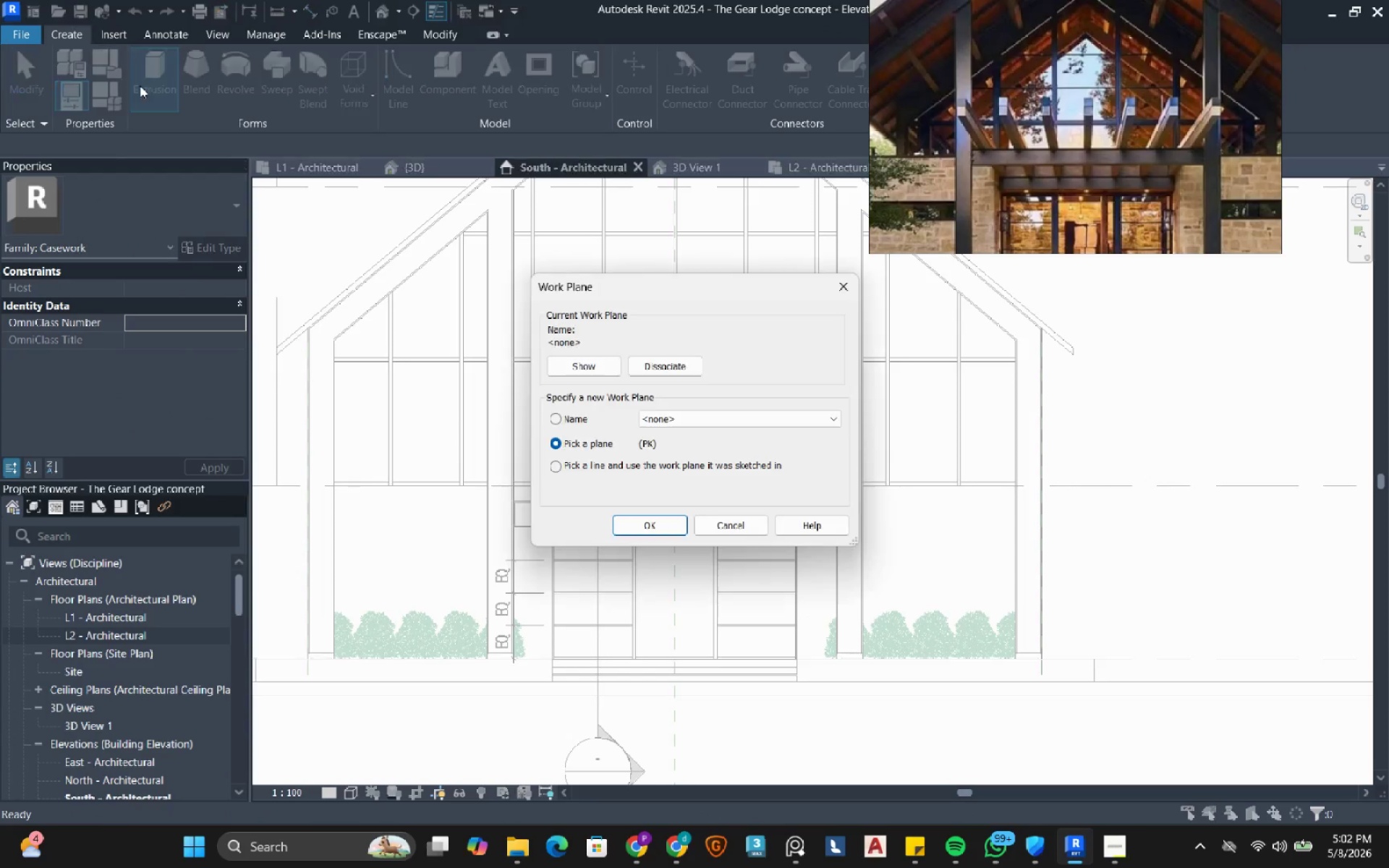 
left_click([635, 529])
 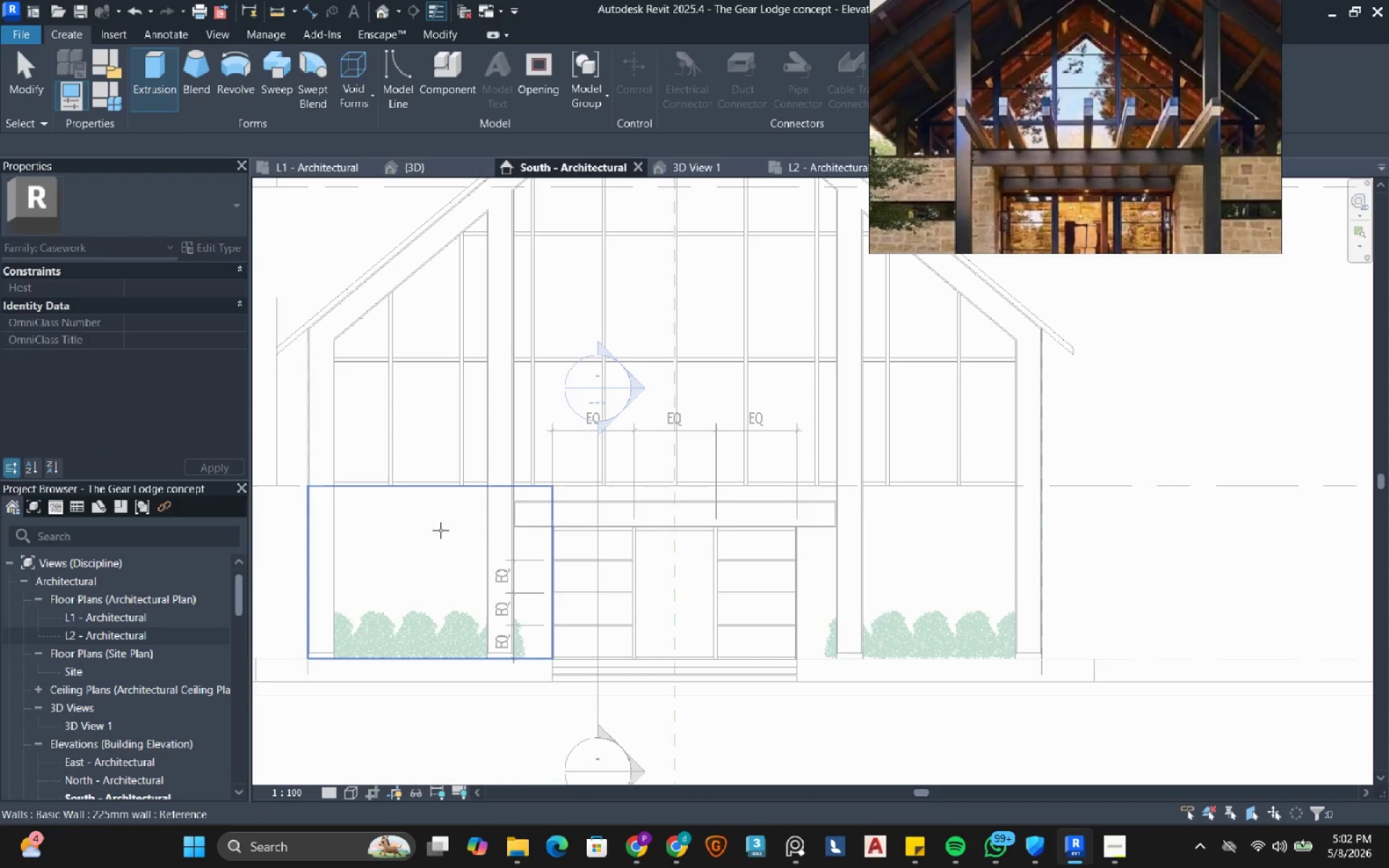 
left_click([441, 530])
 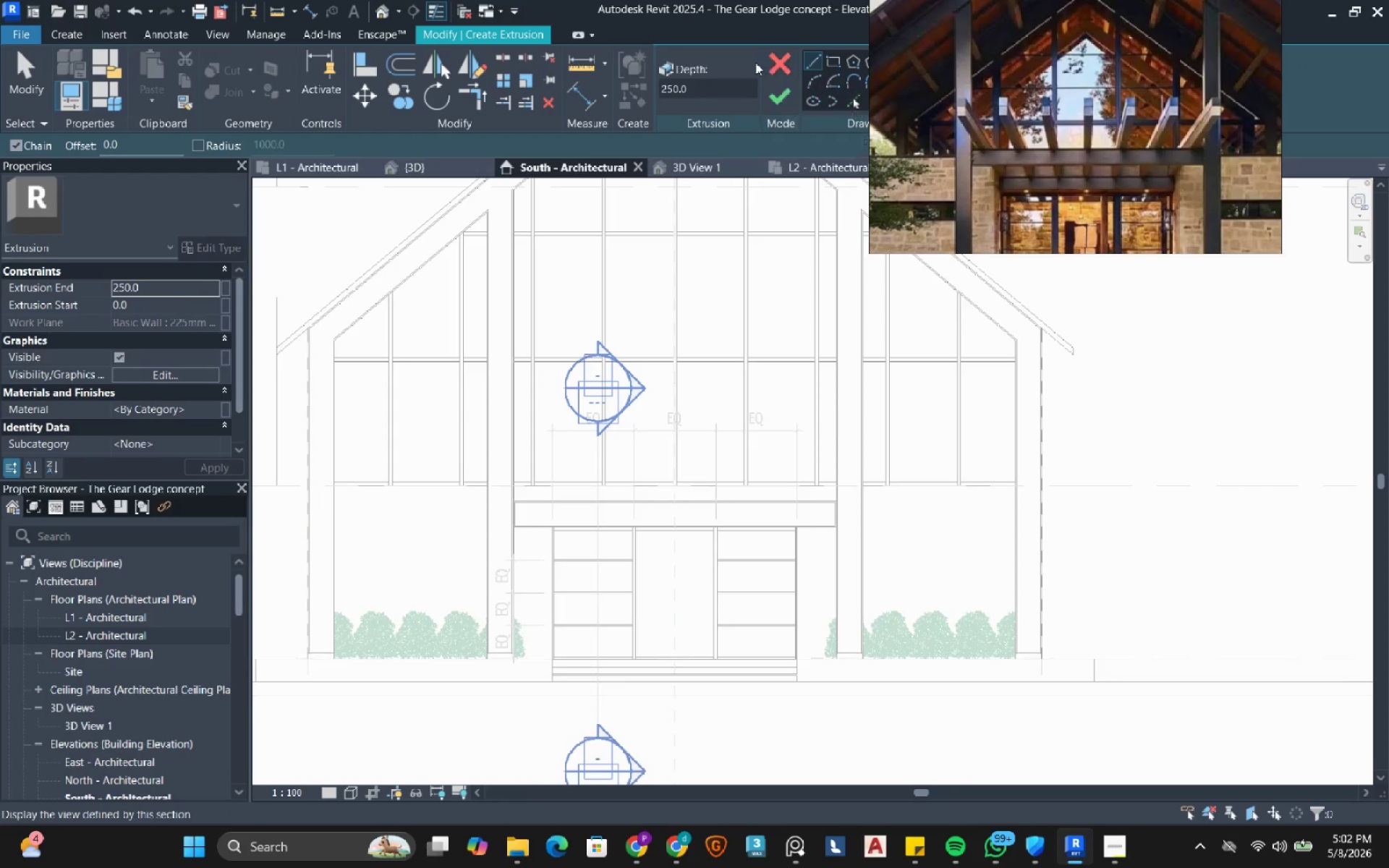 
left_click([833, 62])
 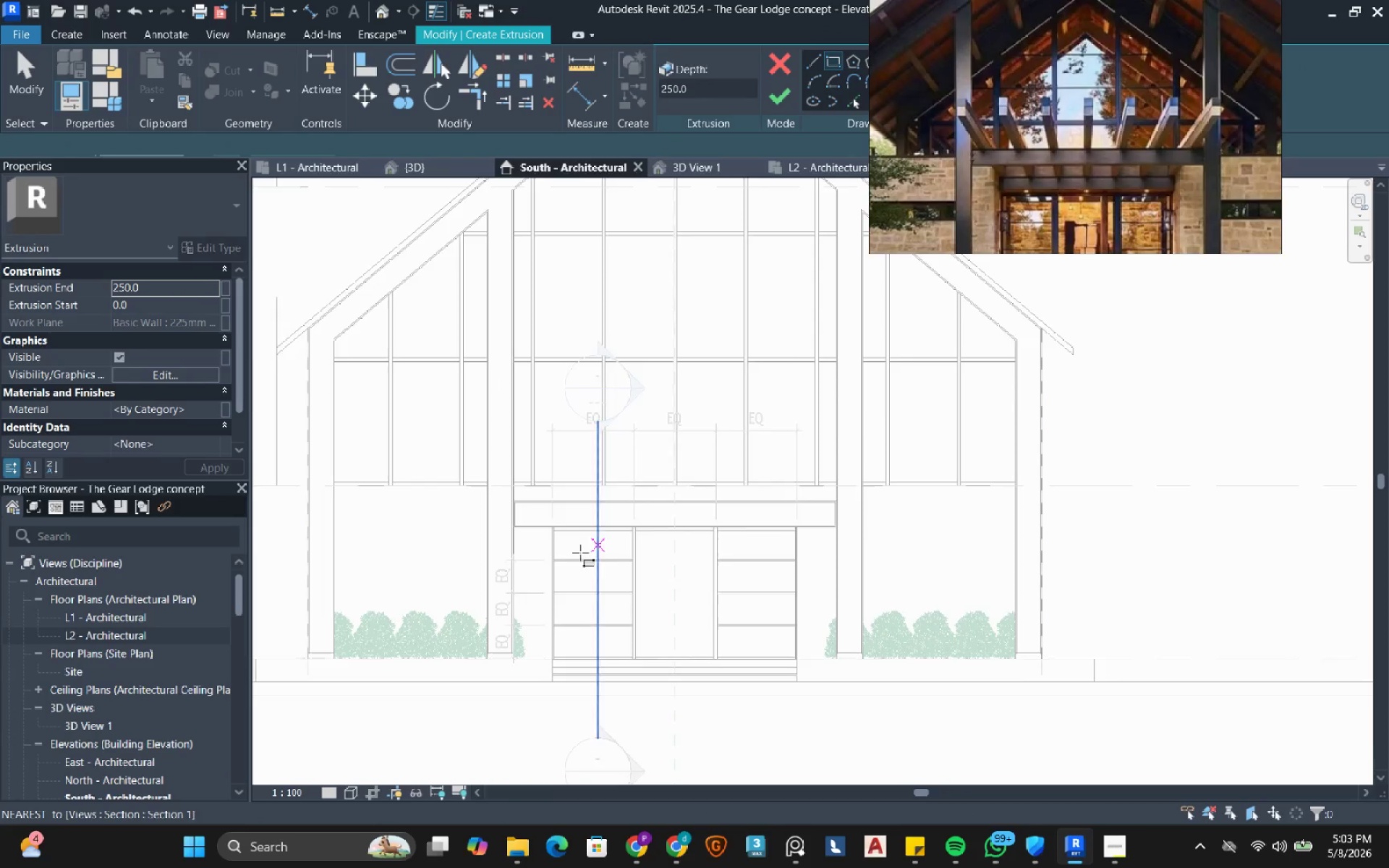 
scroll: coordinate [497, 428], scroll_direction: up, amount: 11.0
 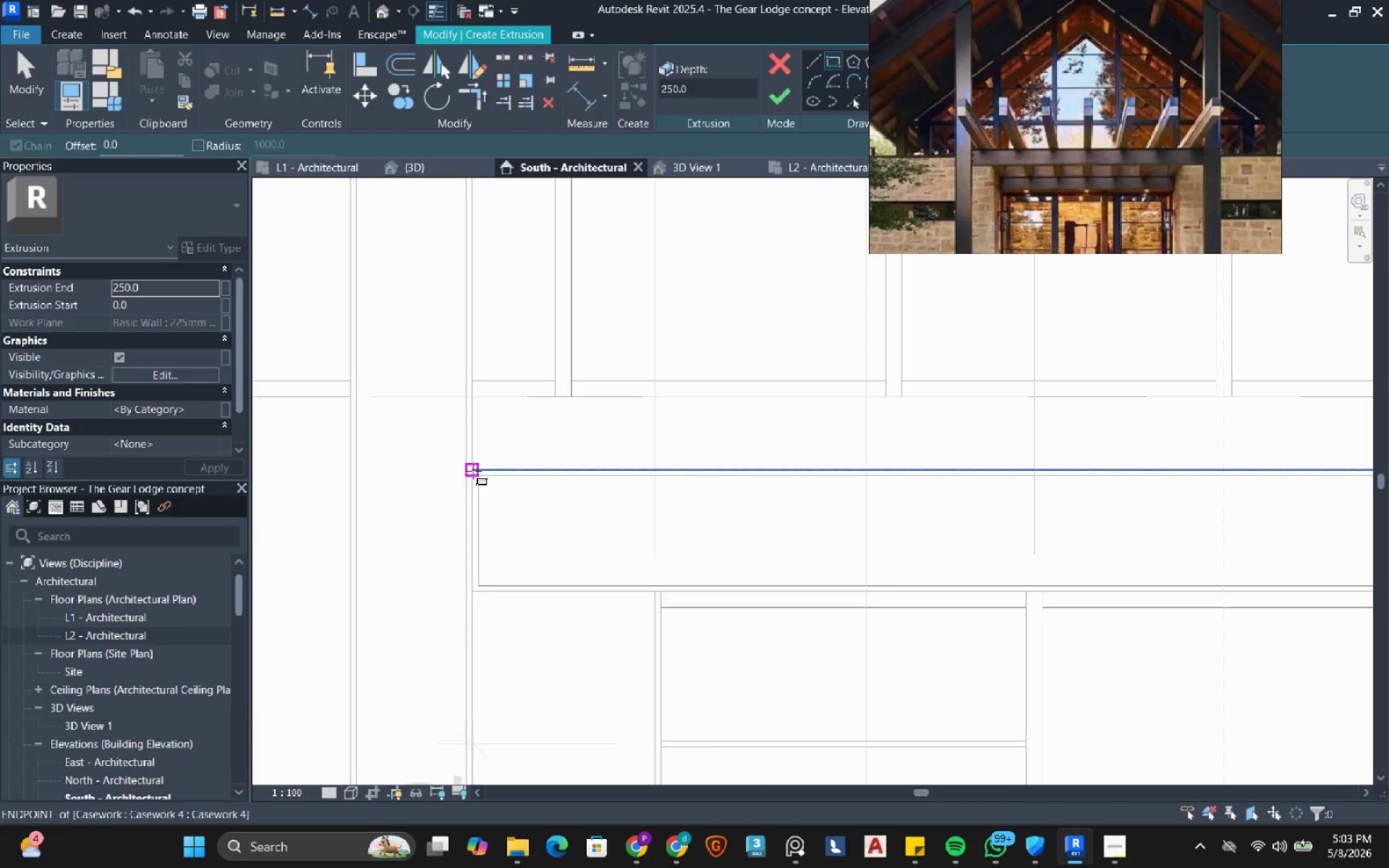 
left_click([473, 471])
 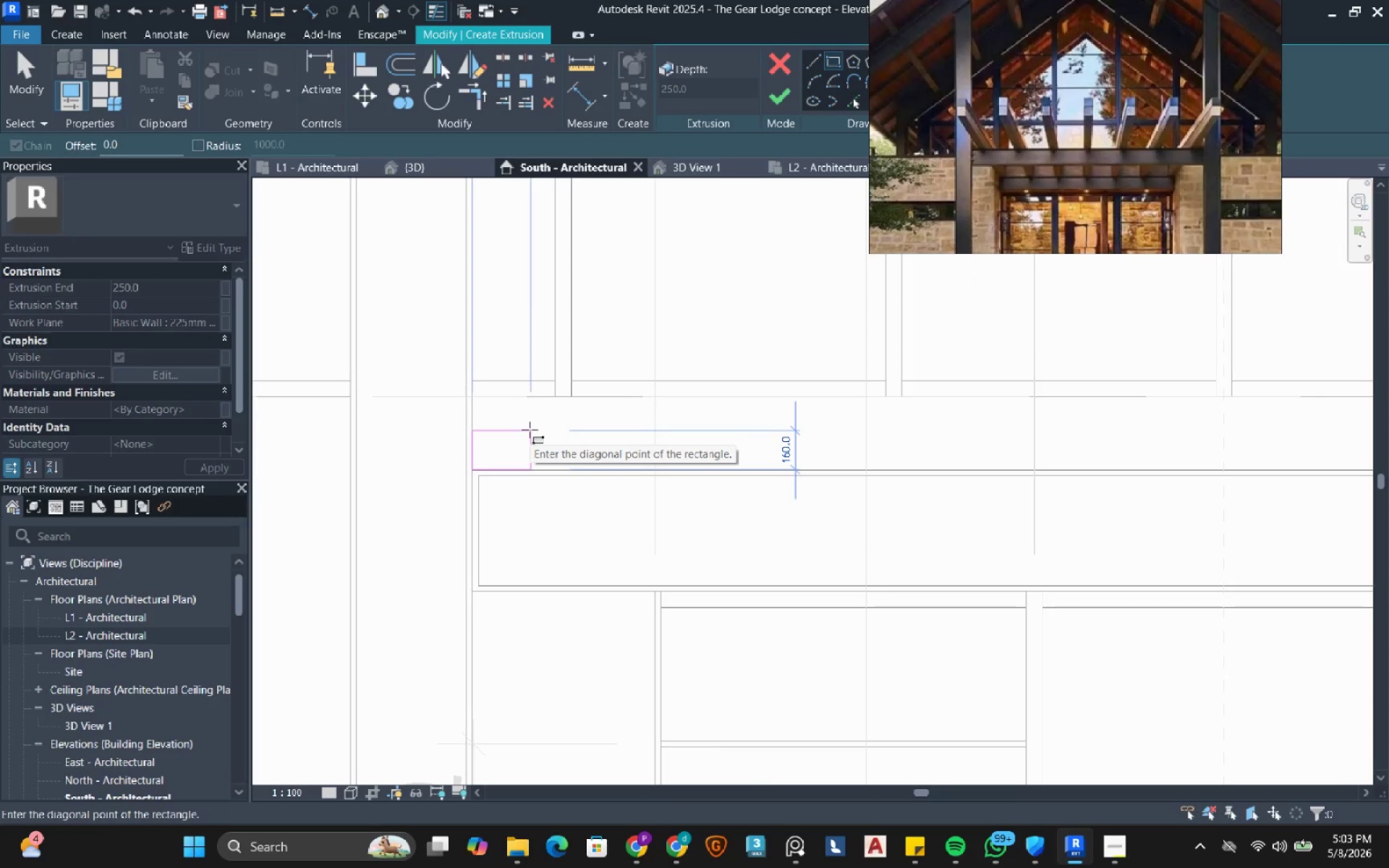 
key(Escape)
 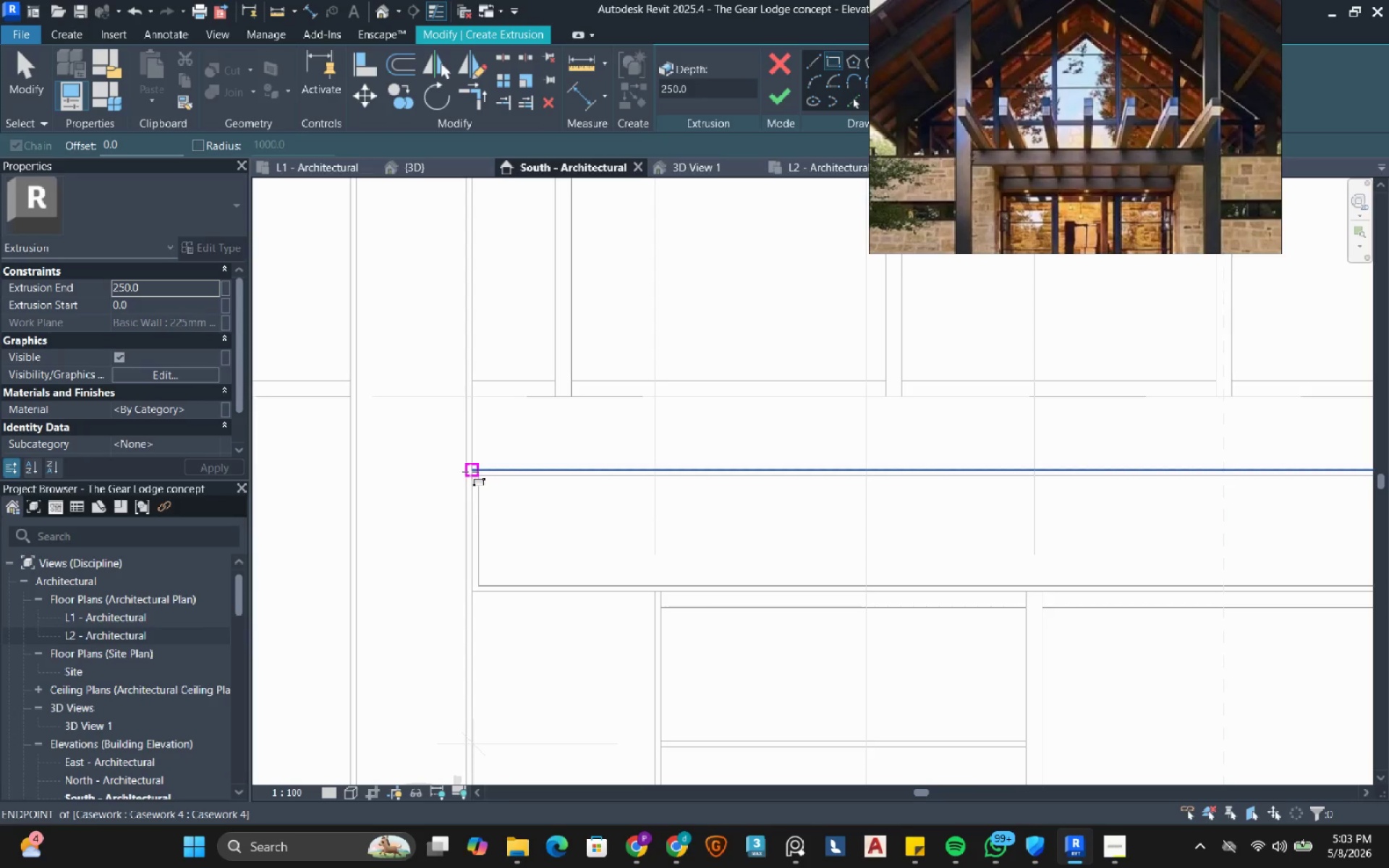 
wait(6.41)
 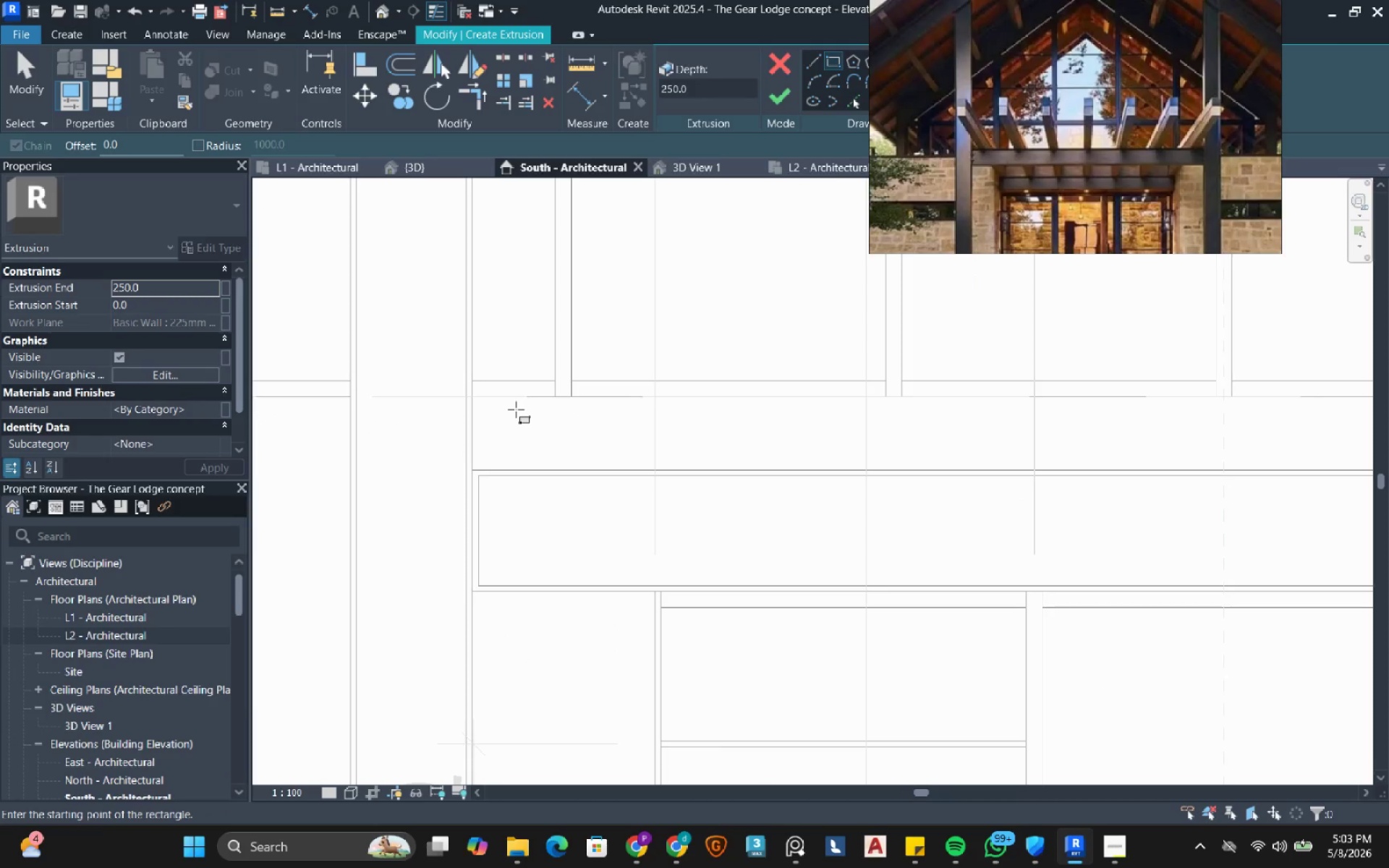 
left_click([816, 66])
 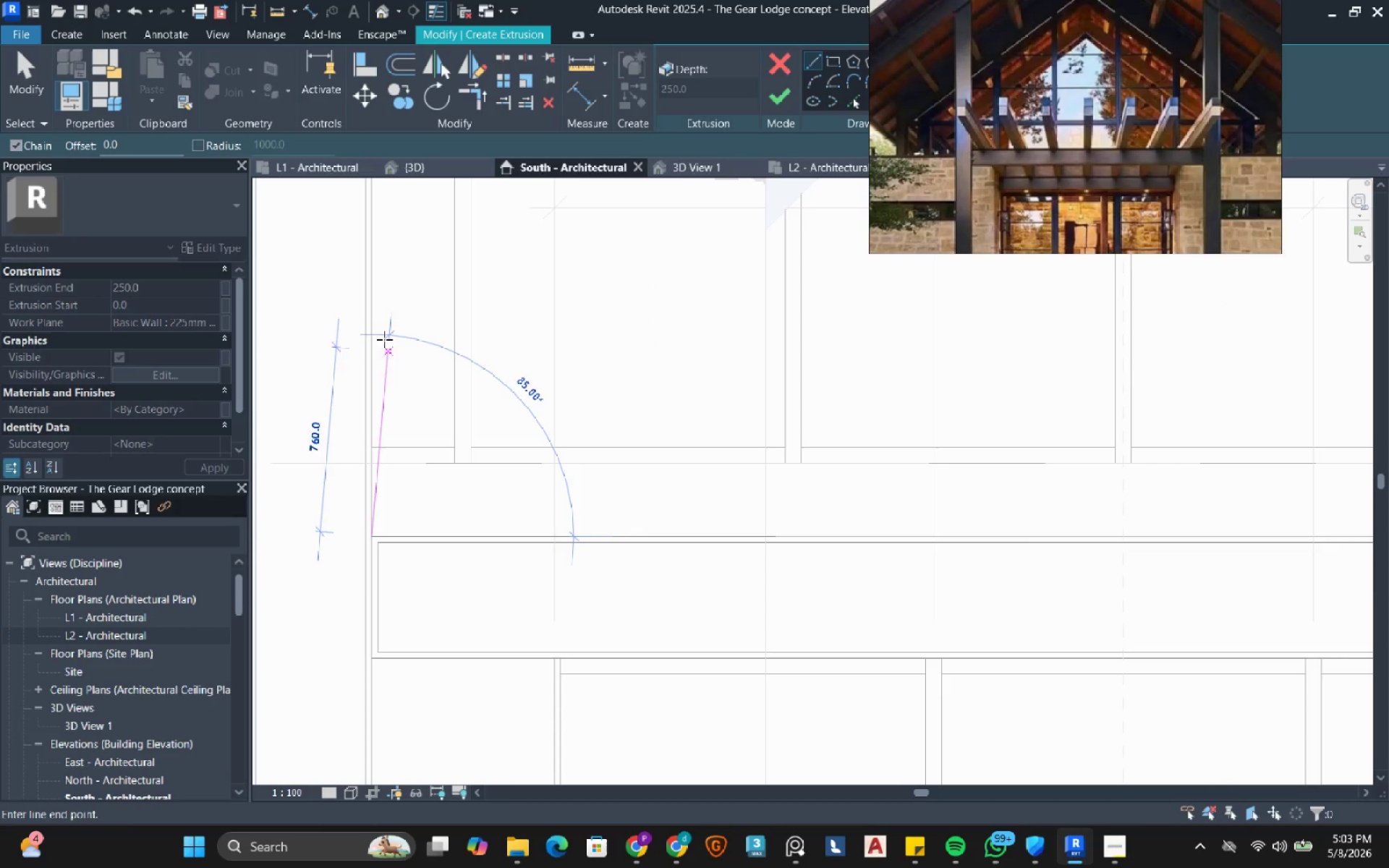 
left_click([362, 306])
 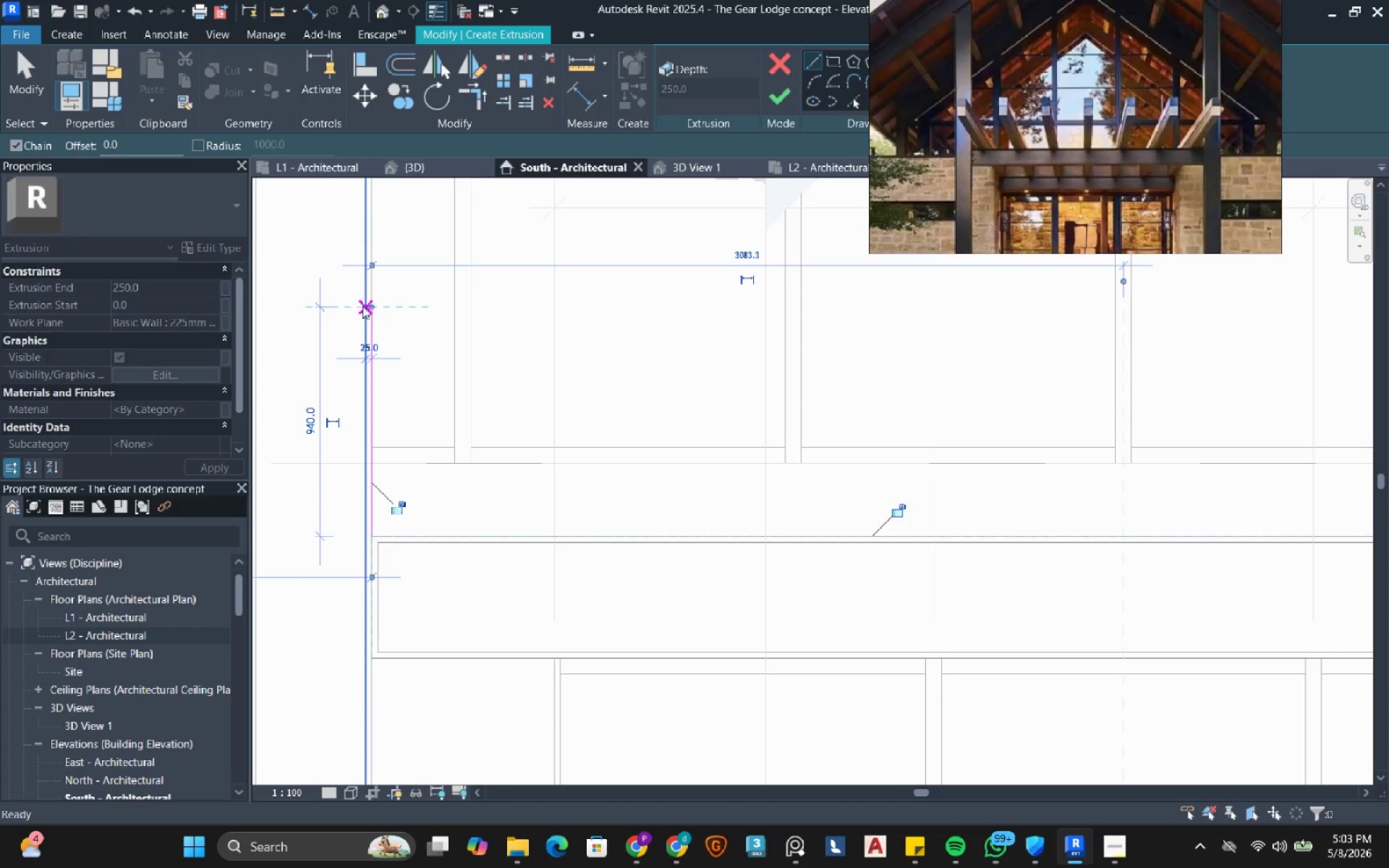 
key(Escape)
 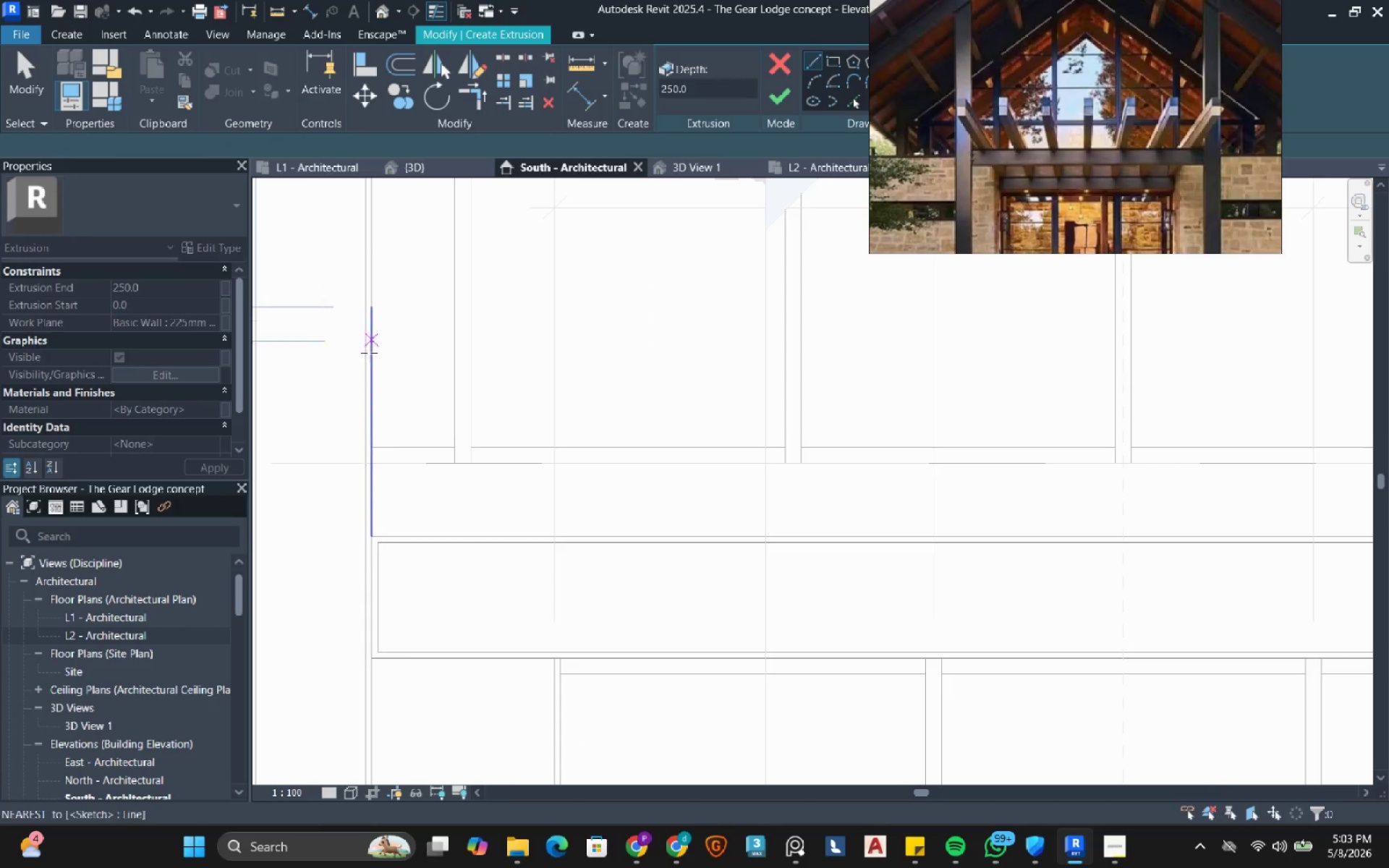 
key(Escape)
 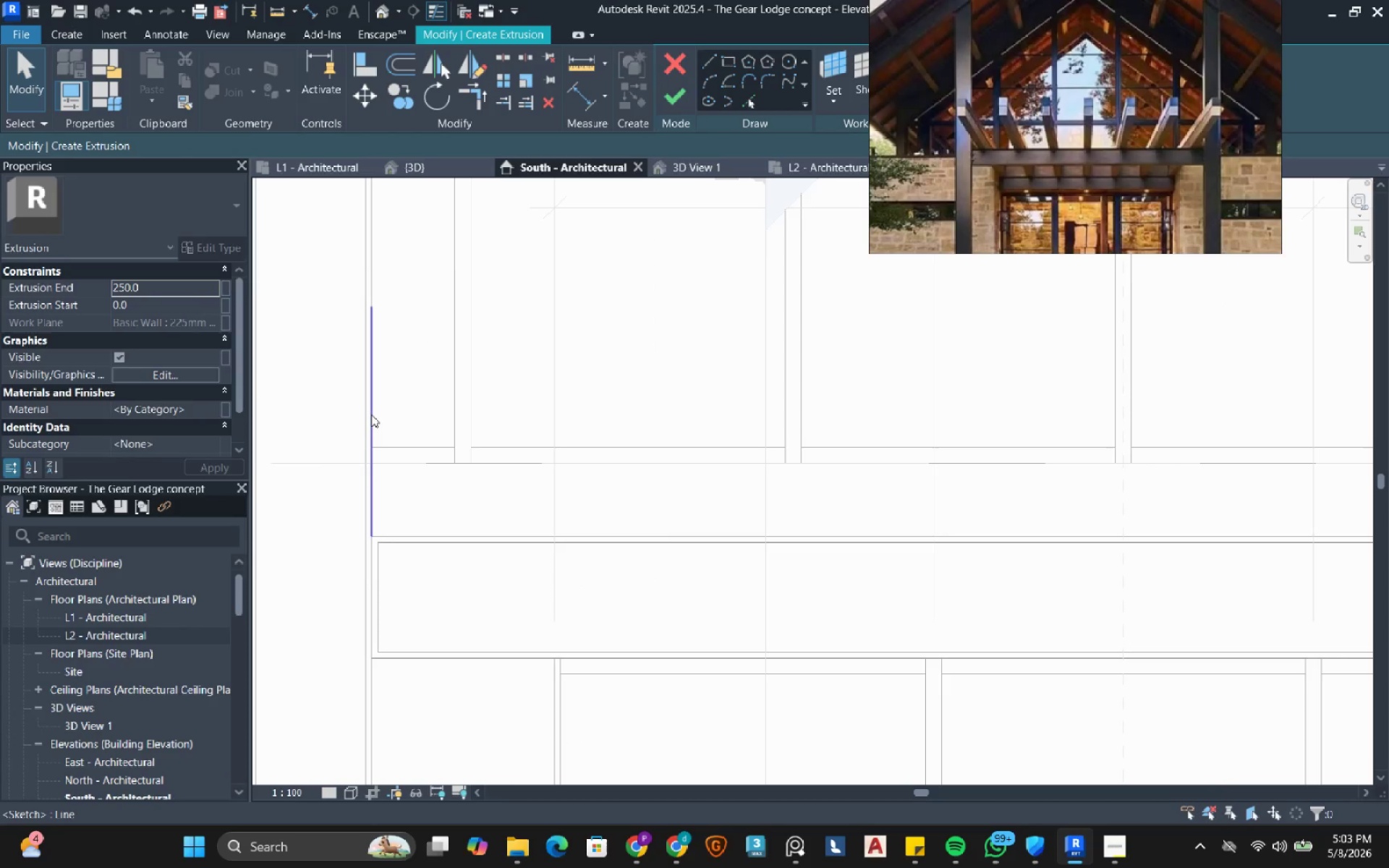 
left_click([370, 414])
 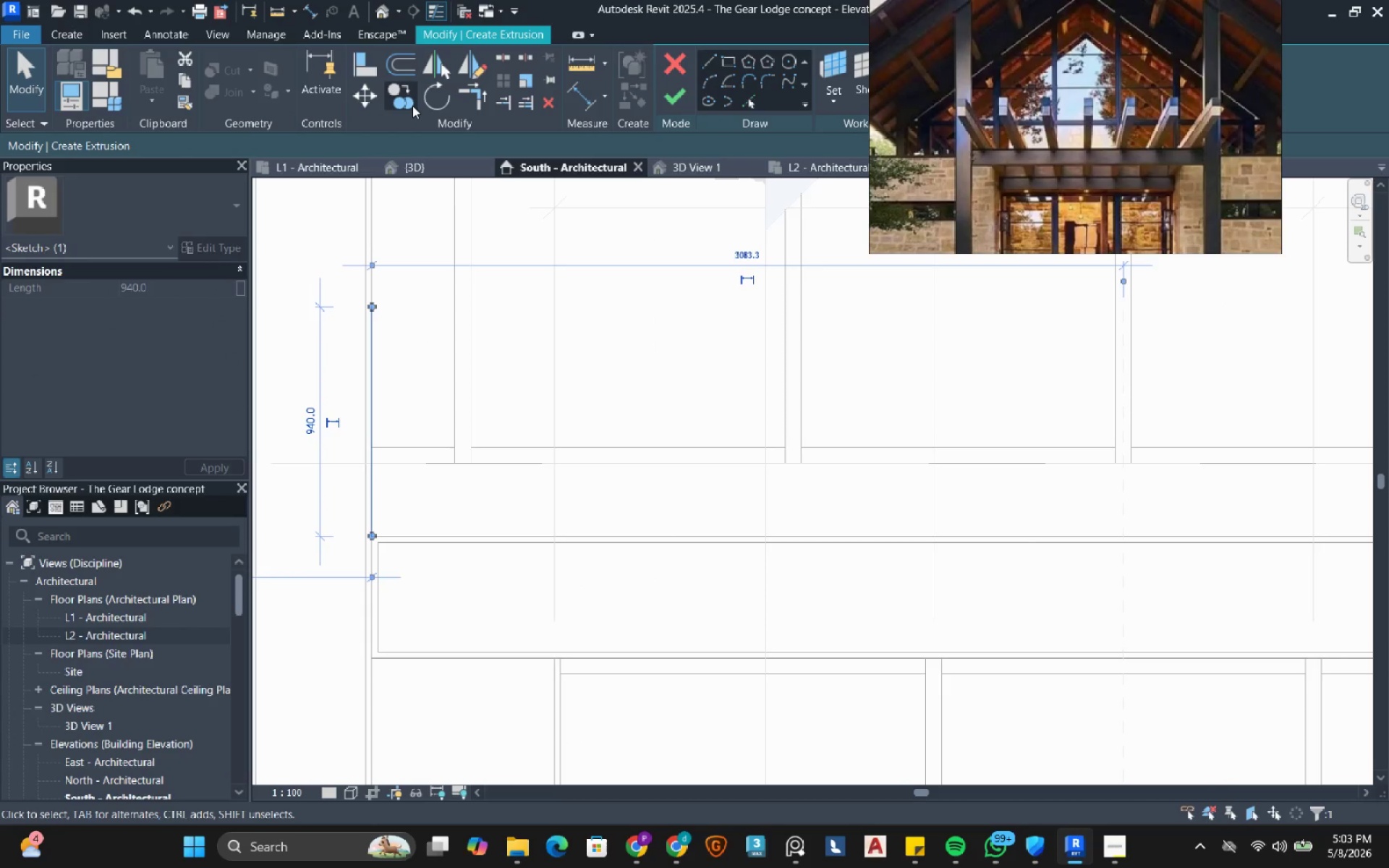 
left_click([407, 102])
 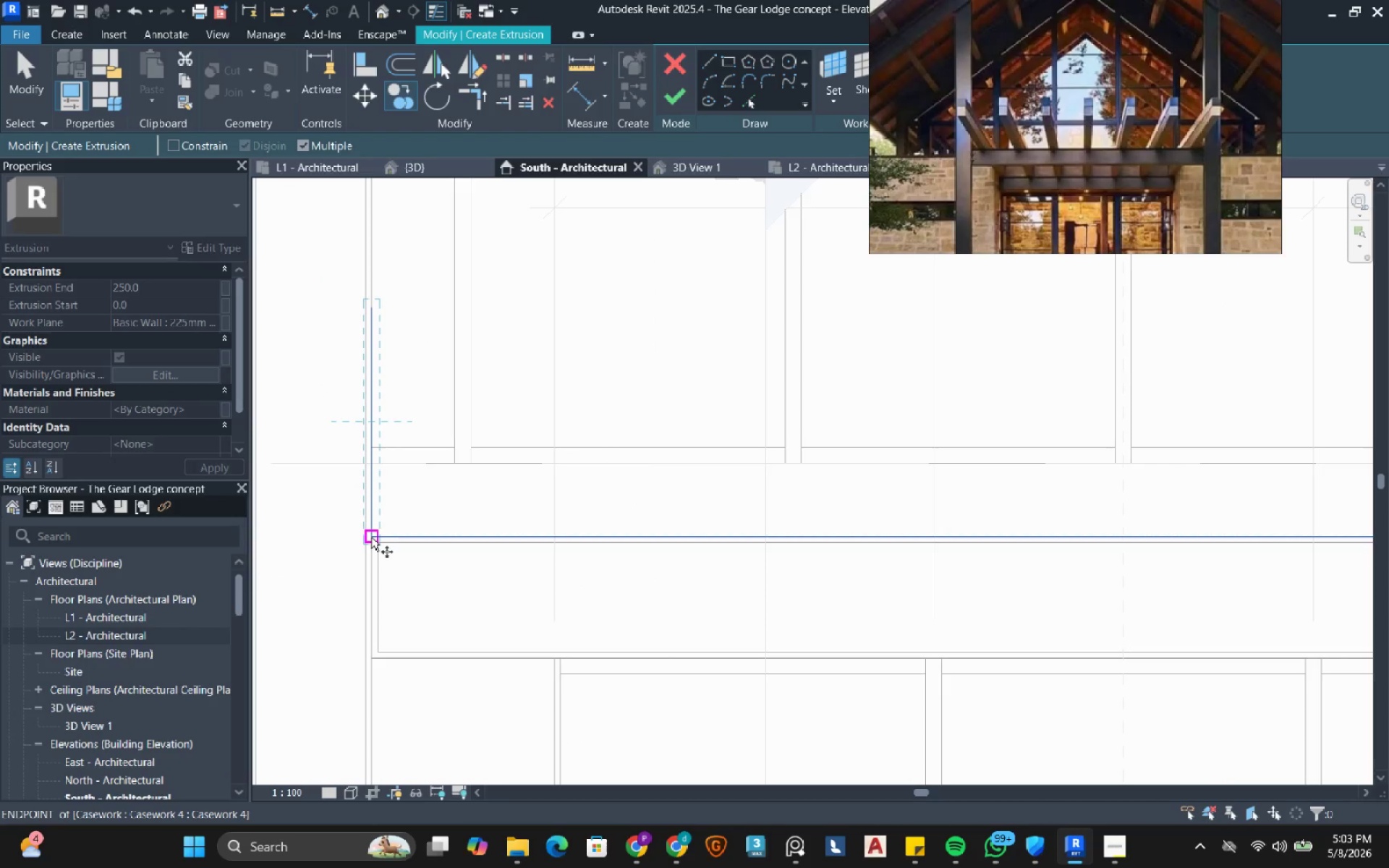 
left_click([370, 537])
 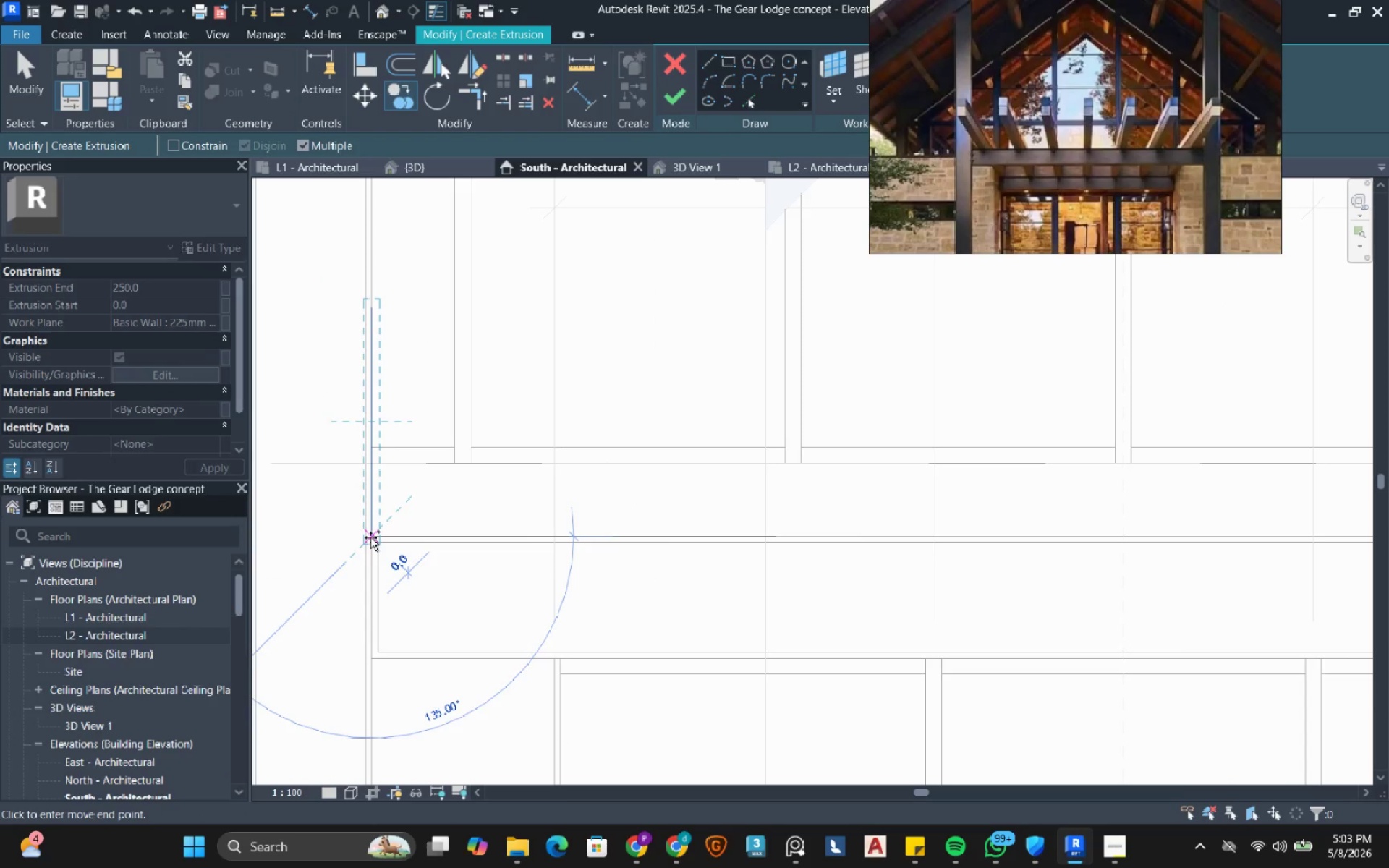 
scroll: coordinate [370, 537], scroll_direction: down, amount: 3.0
 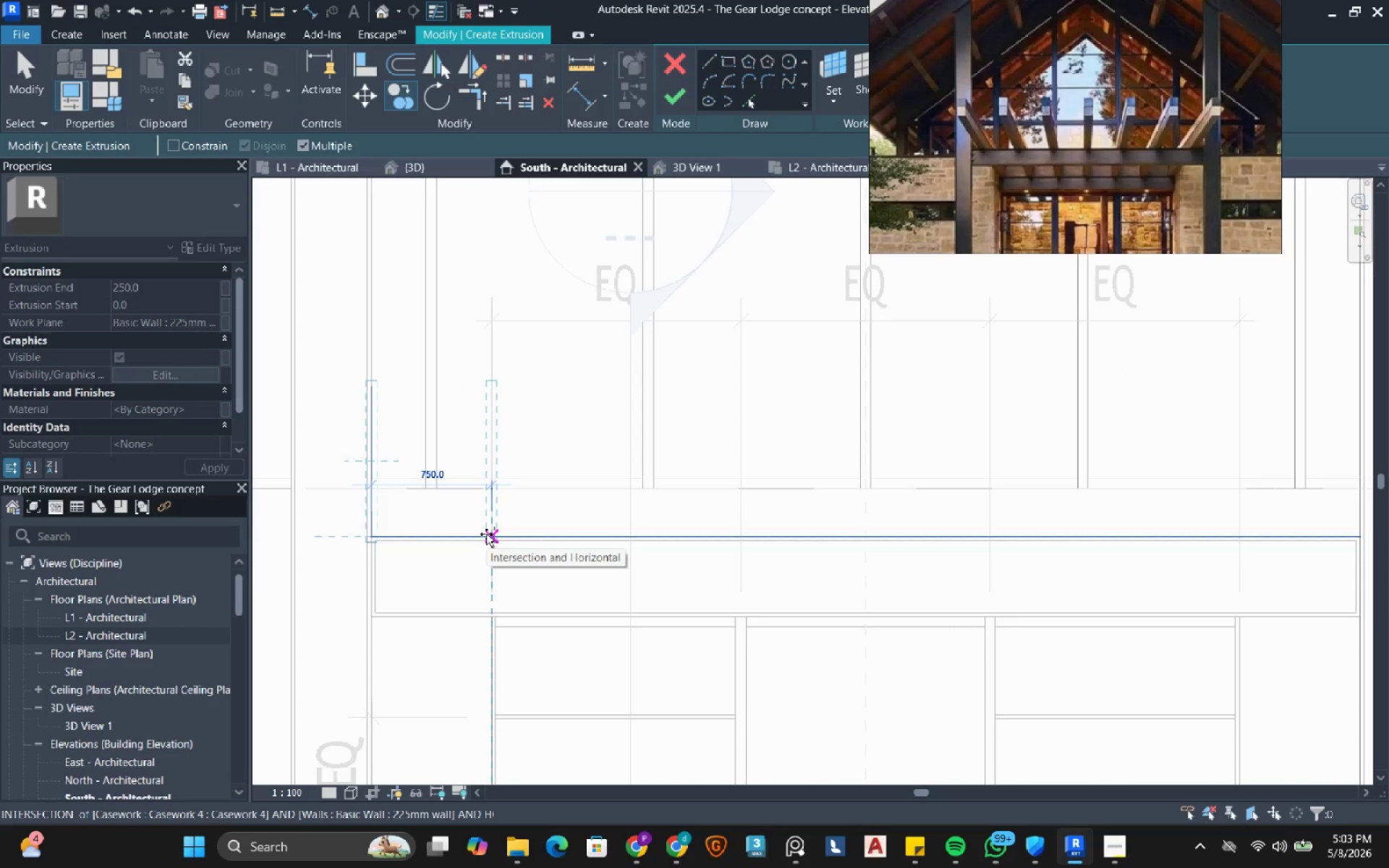 
left_click([486, 534])
 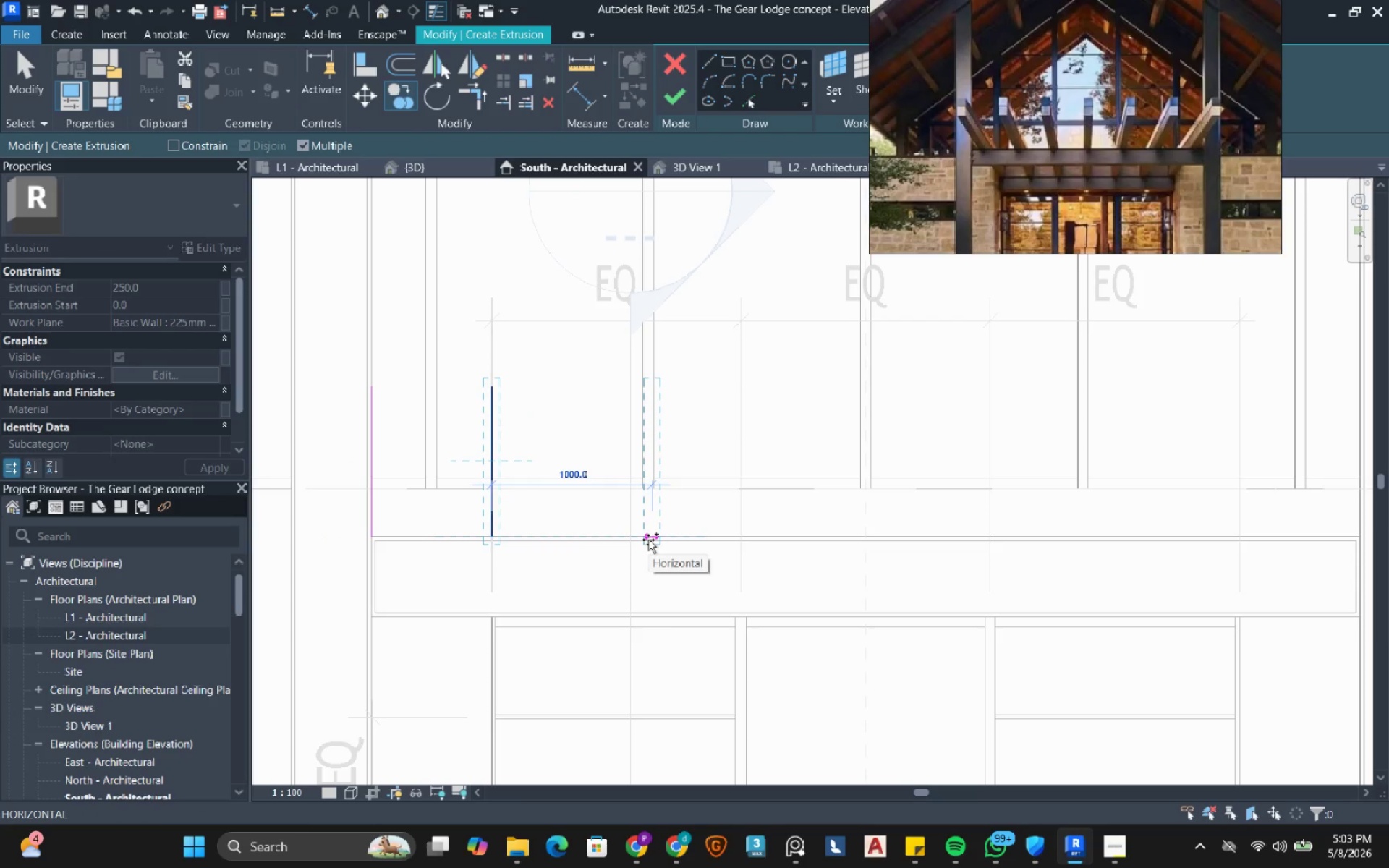 
key(Numpad7)
 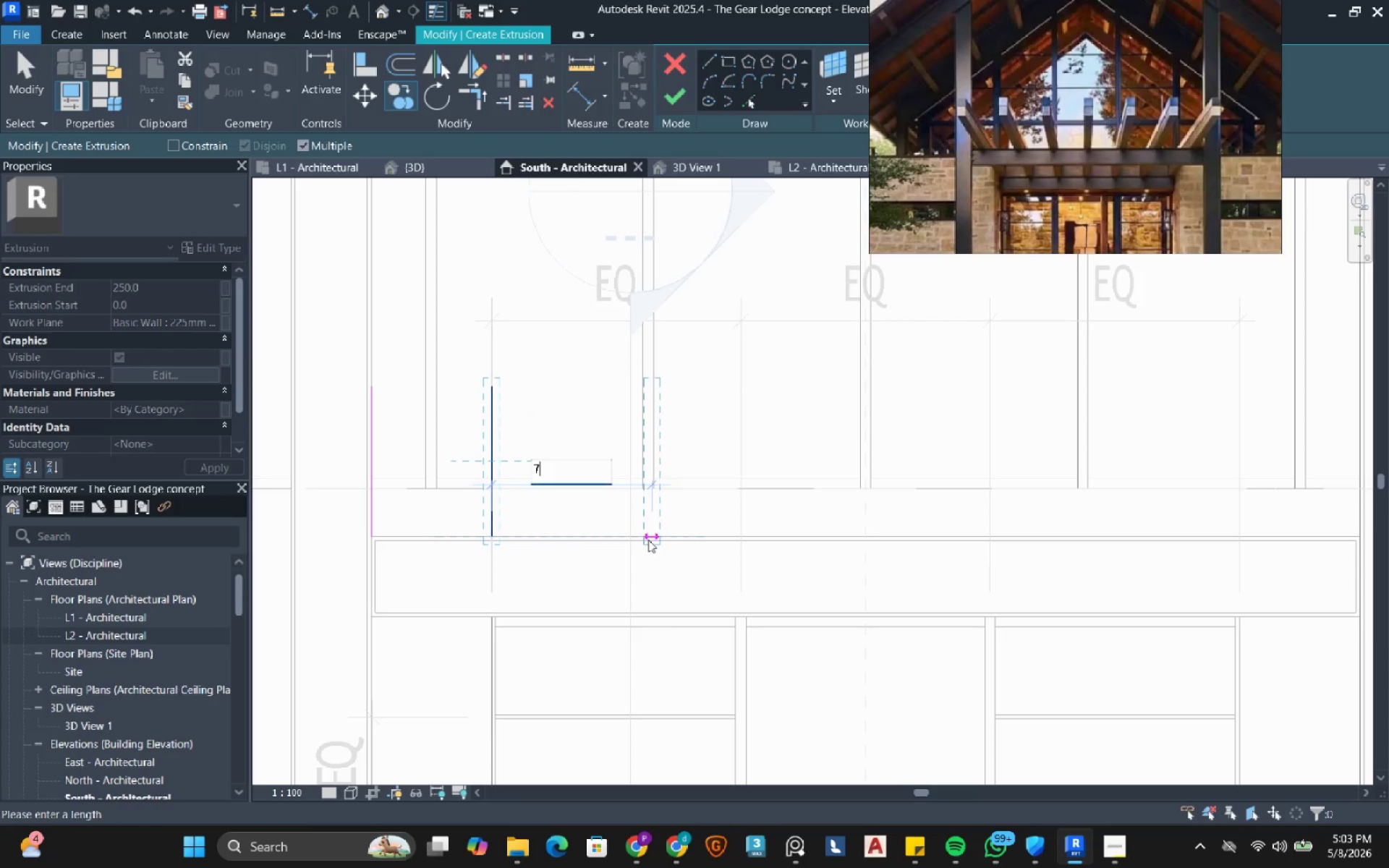 
key(Numpad5)
 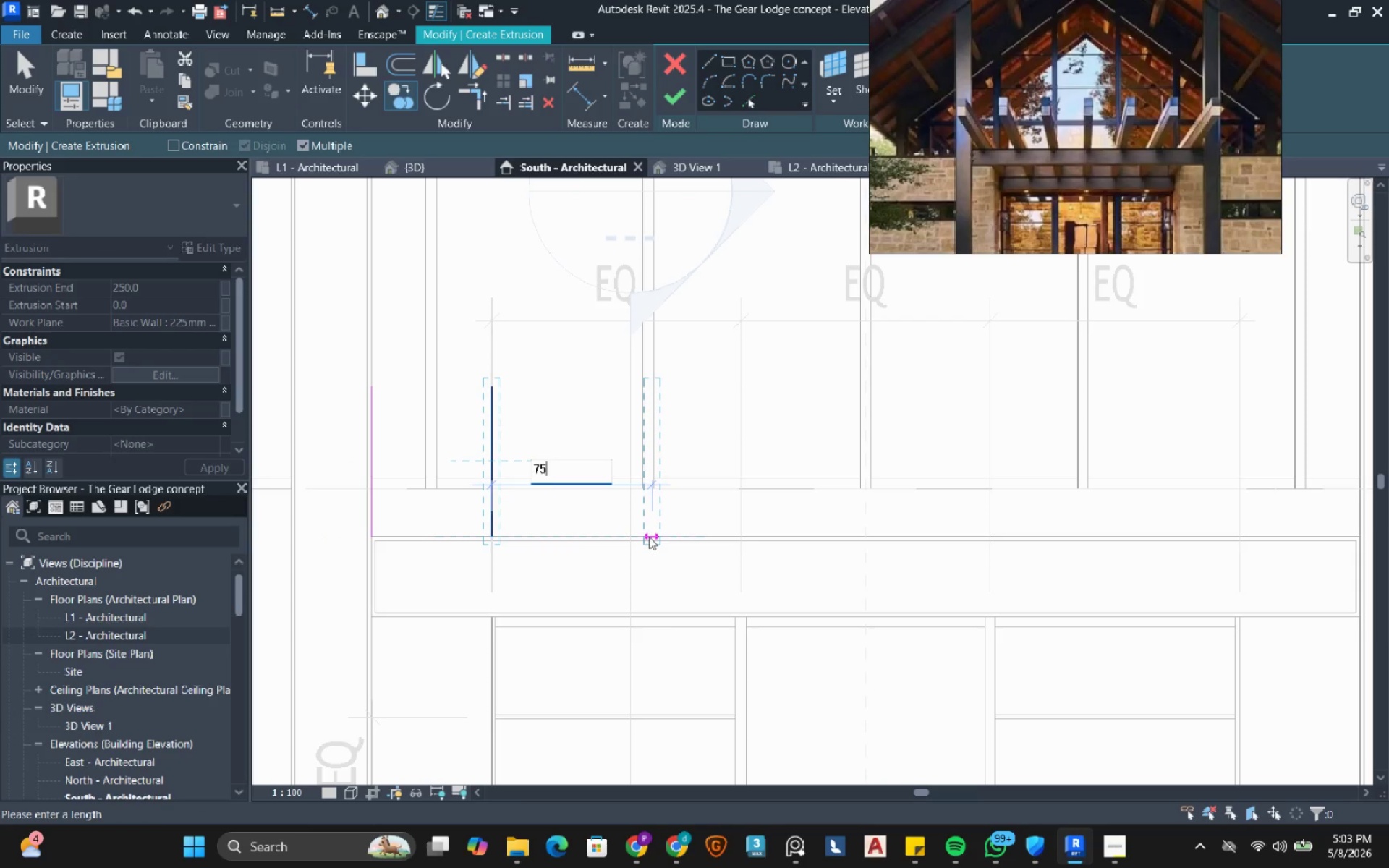 
key(Numpad0)
 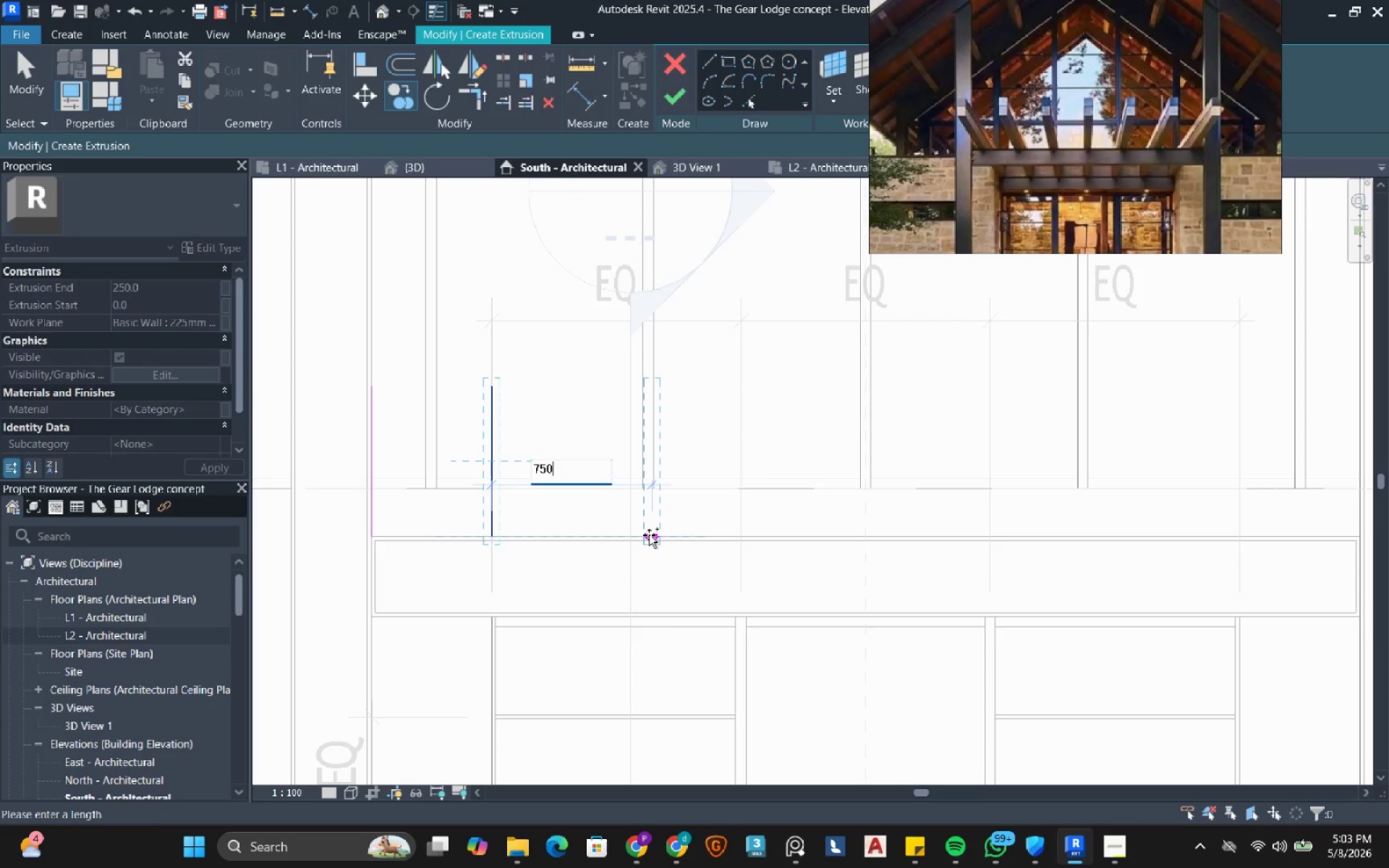 
key(NumpadEnter)
 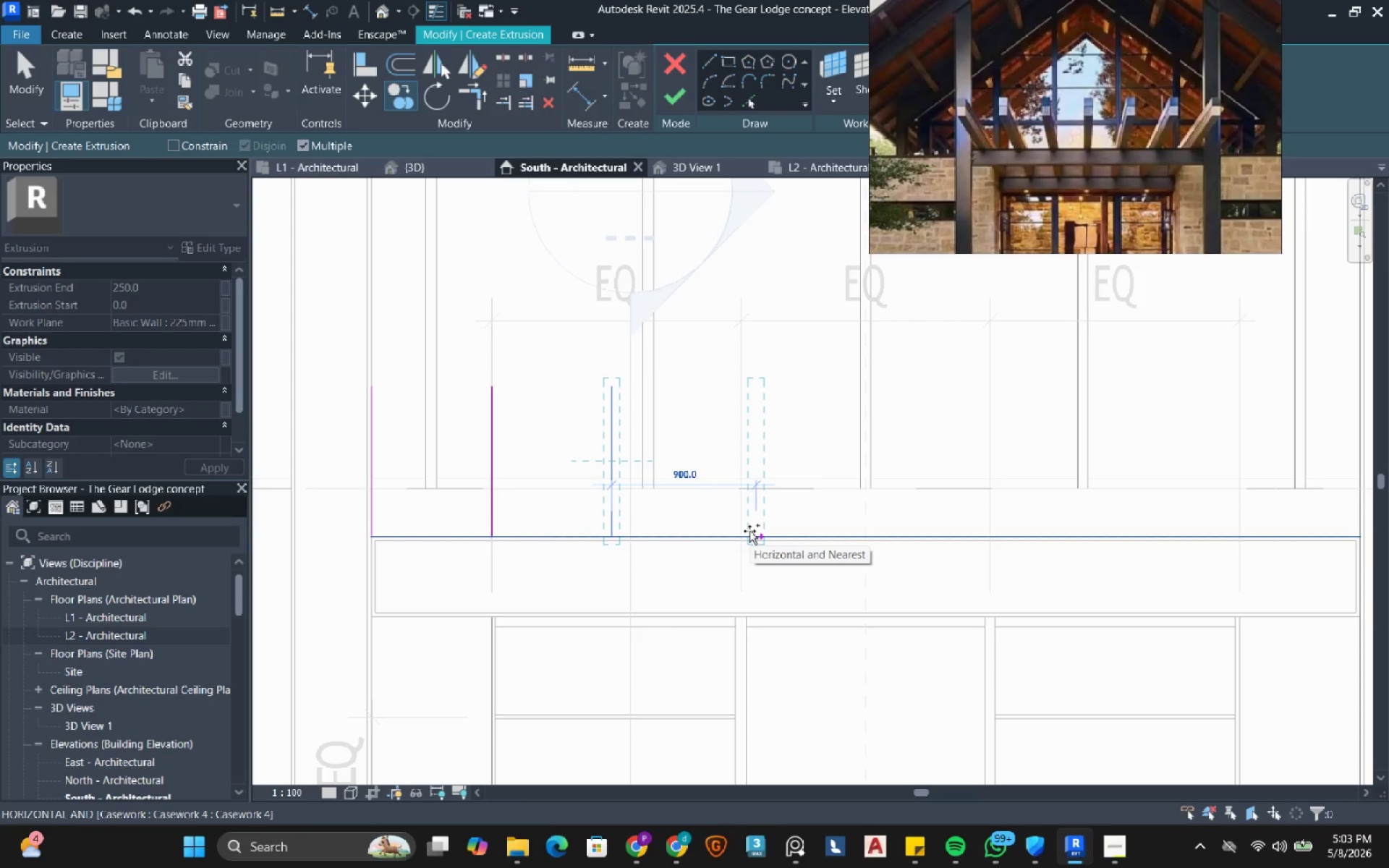 
key(Numpad7)
 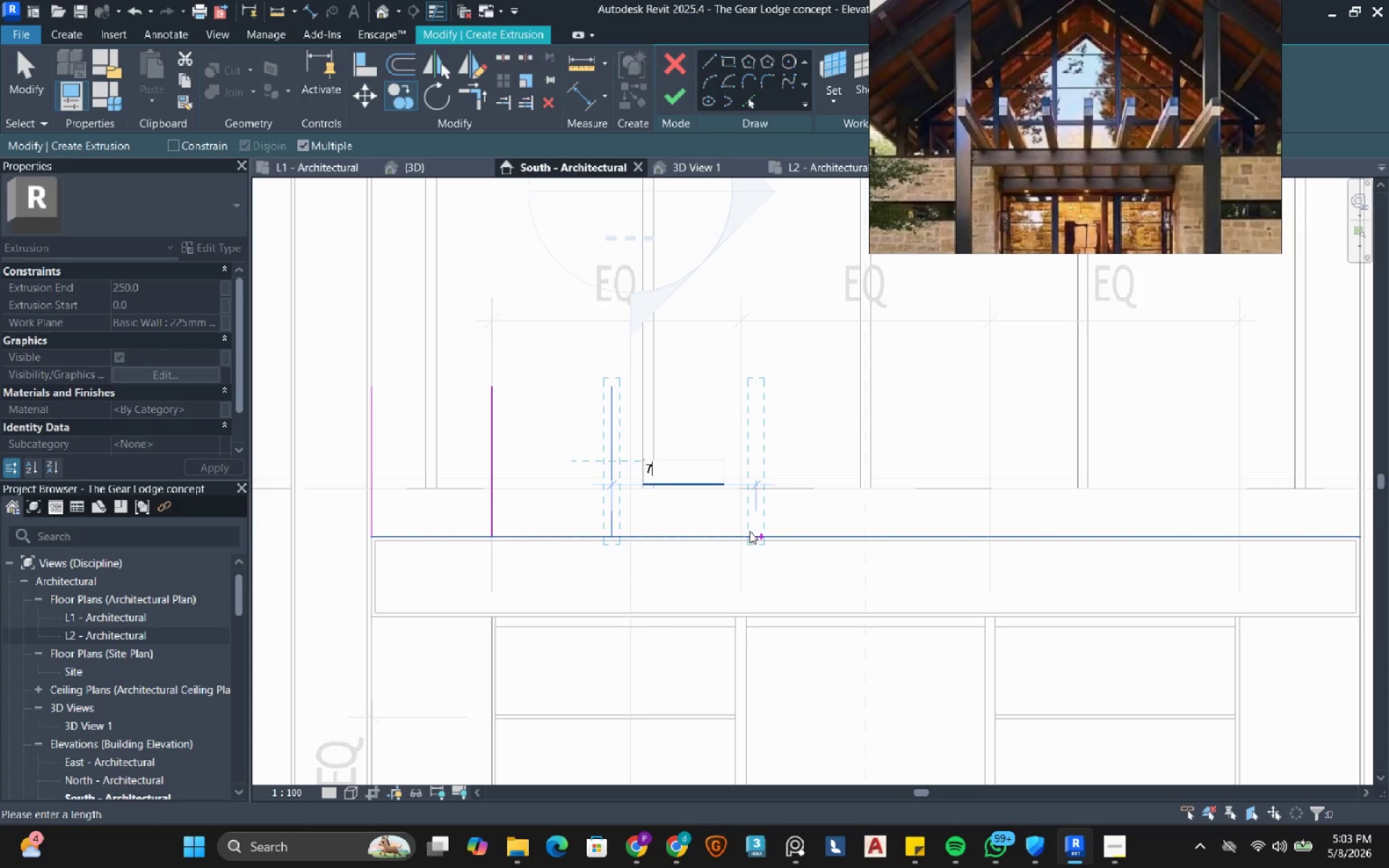 
key(Numpad5)
 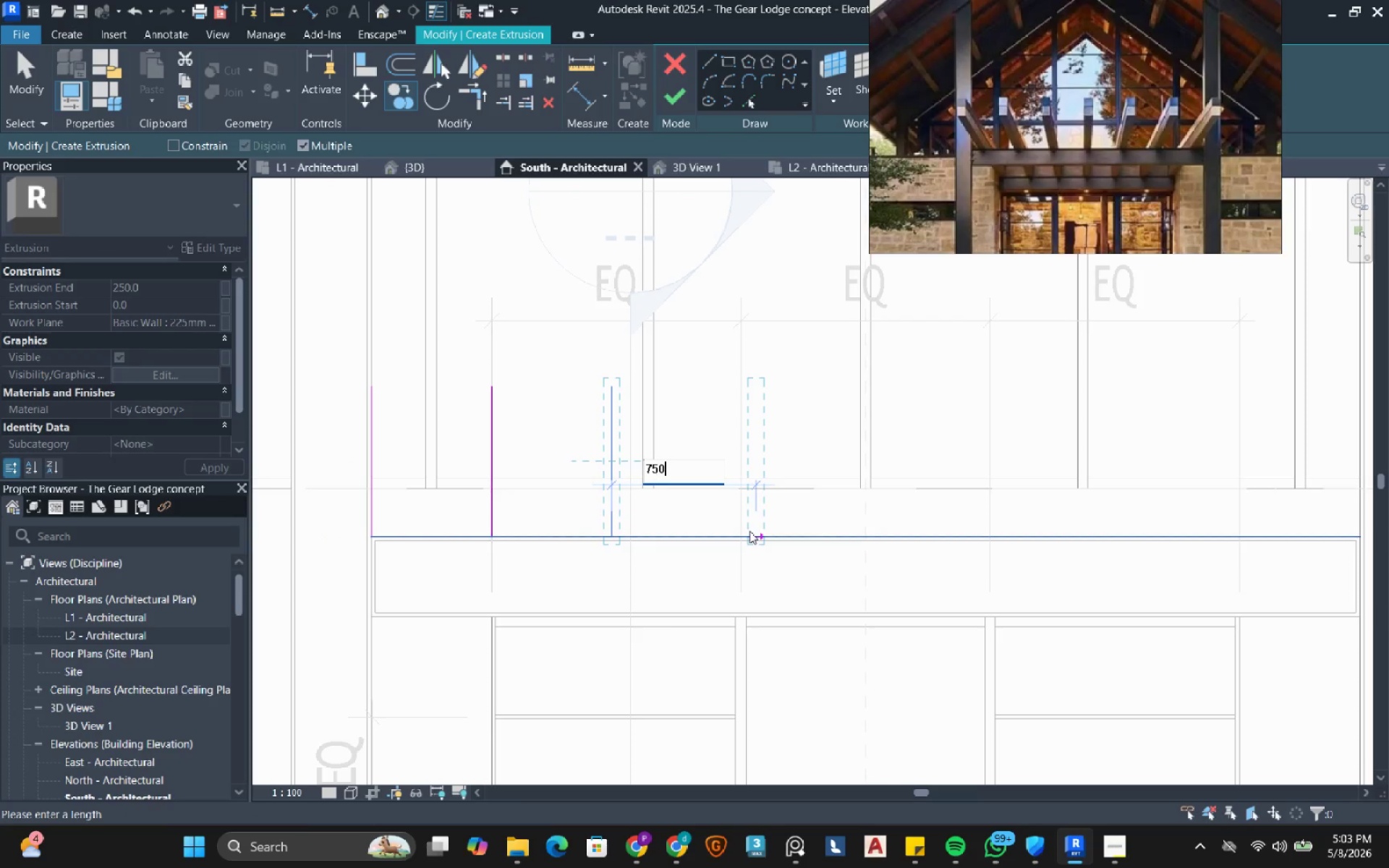 
key(Numpad0)
 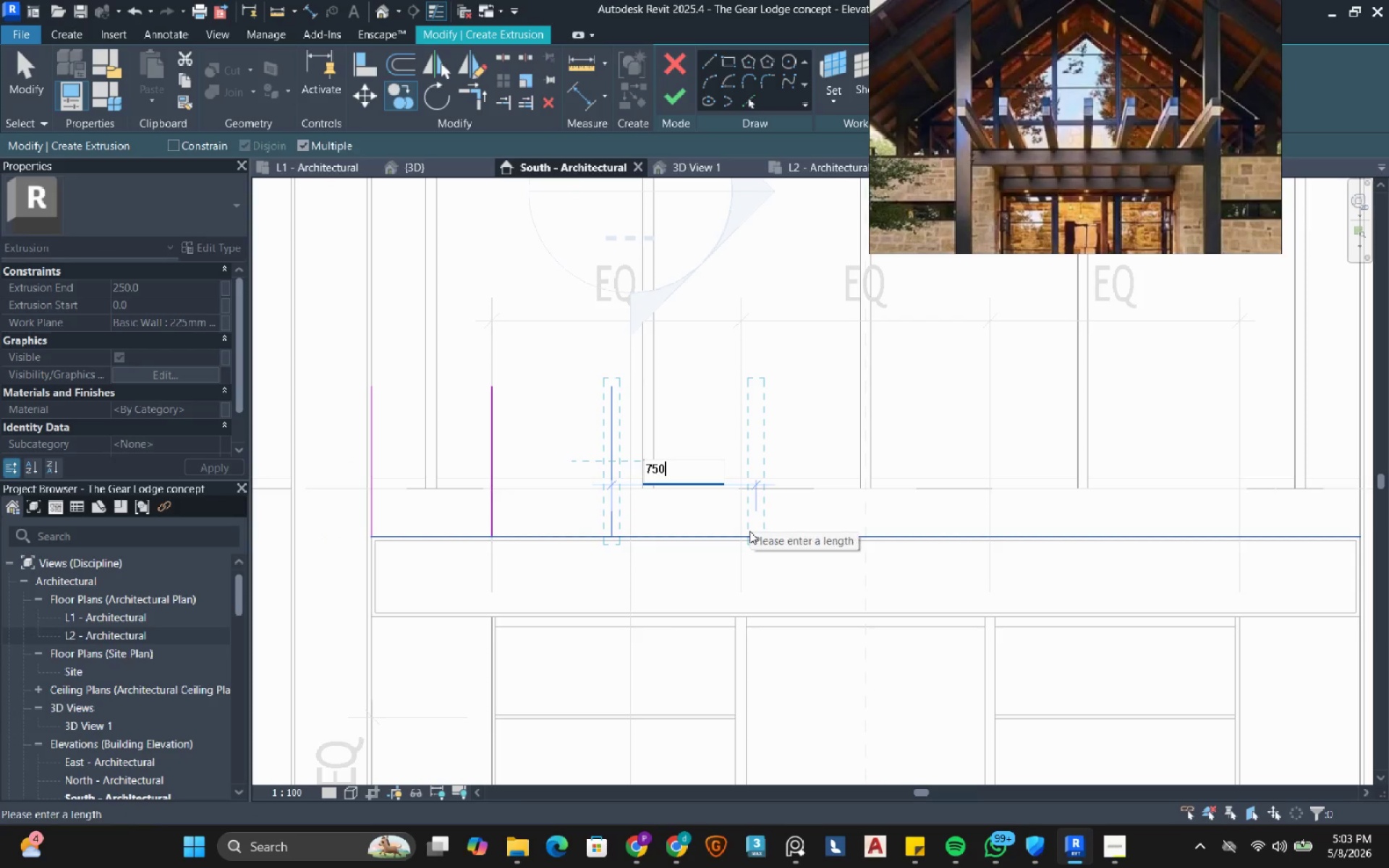 
key(NumpadEnter)
 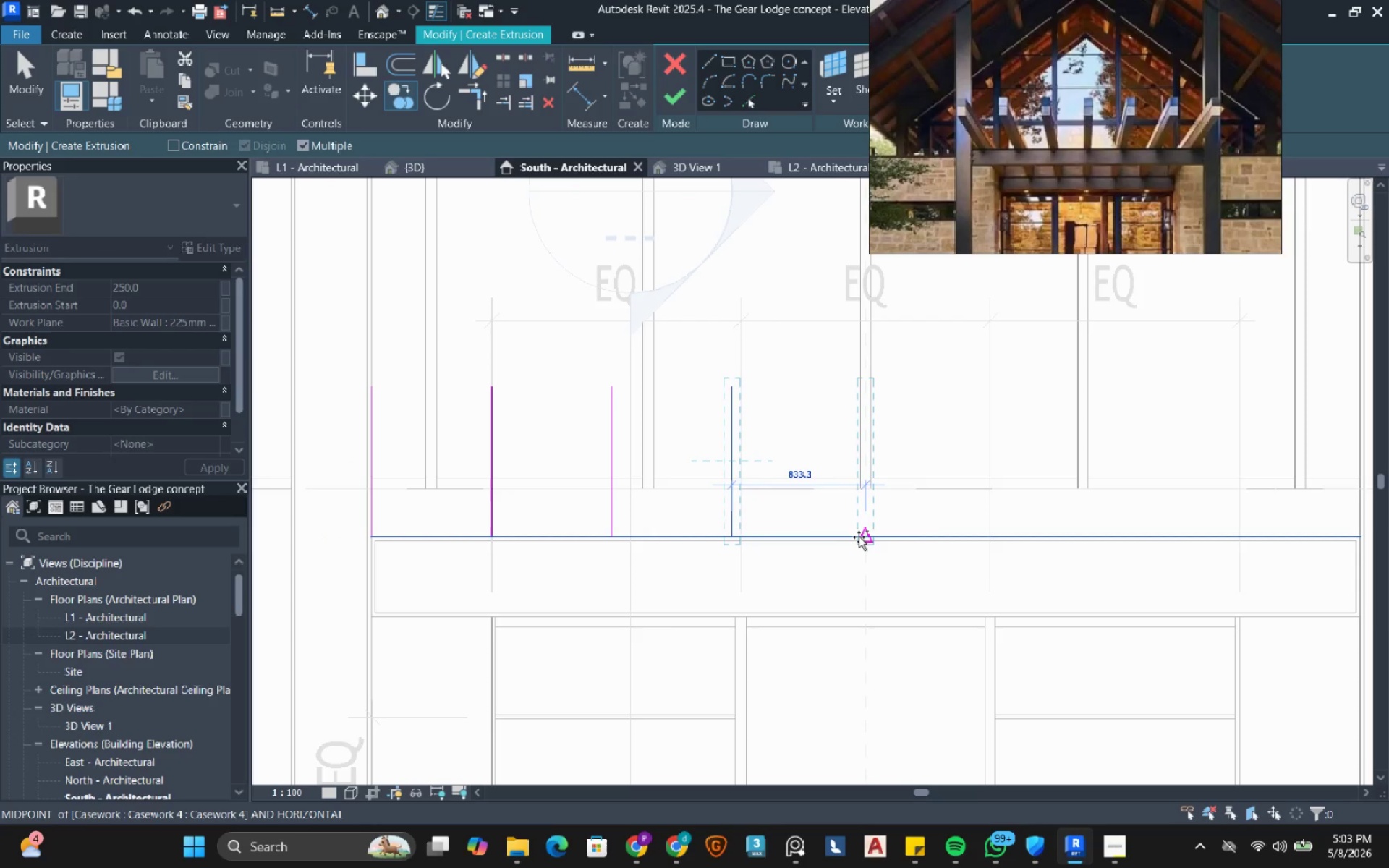 
key(Numpad7)
 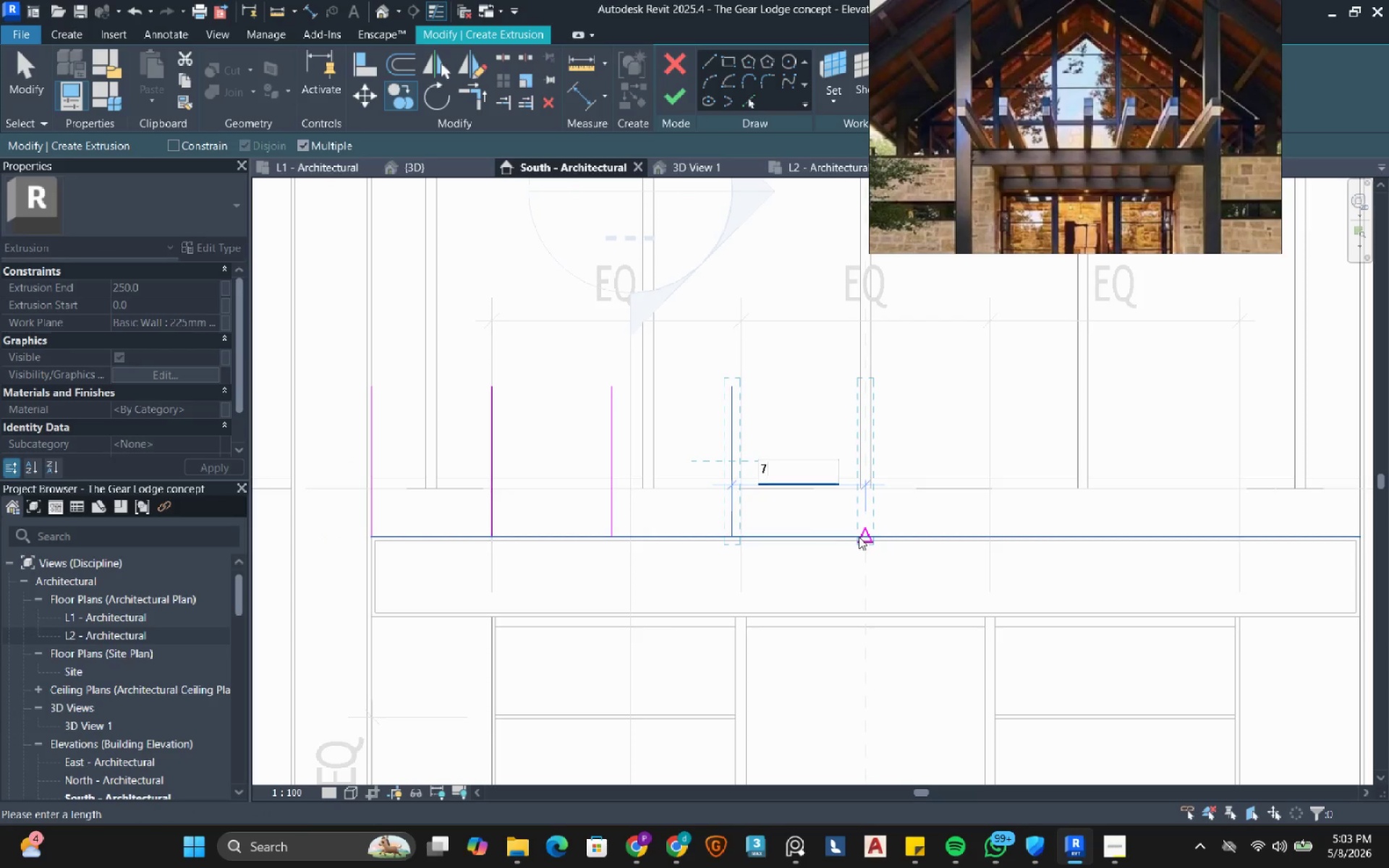 
key(Numpad5)
 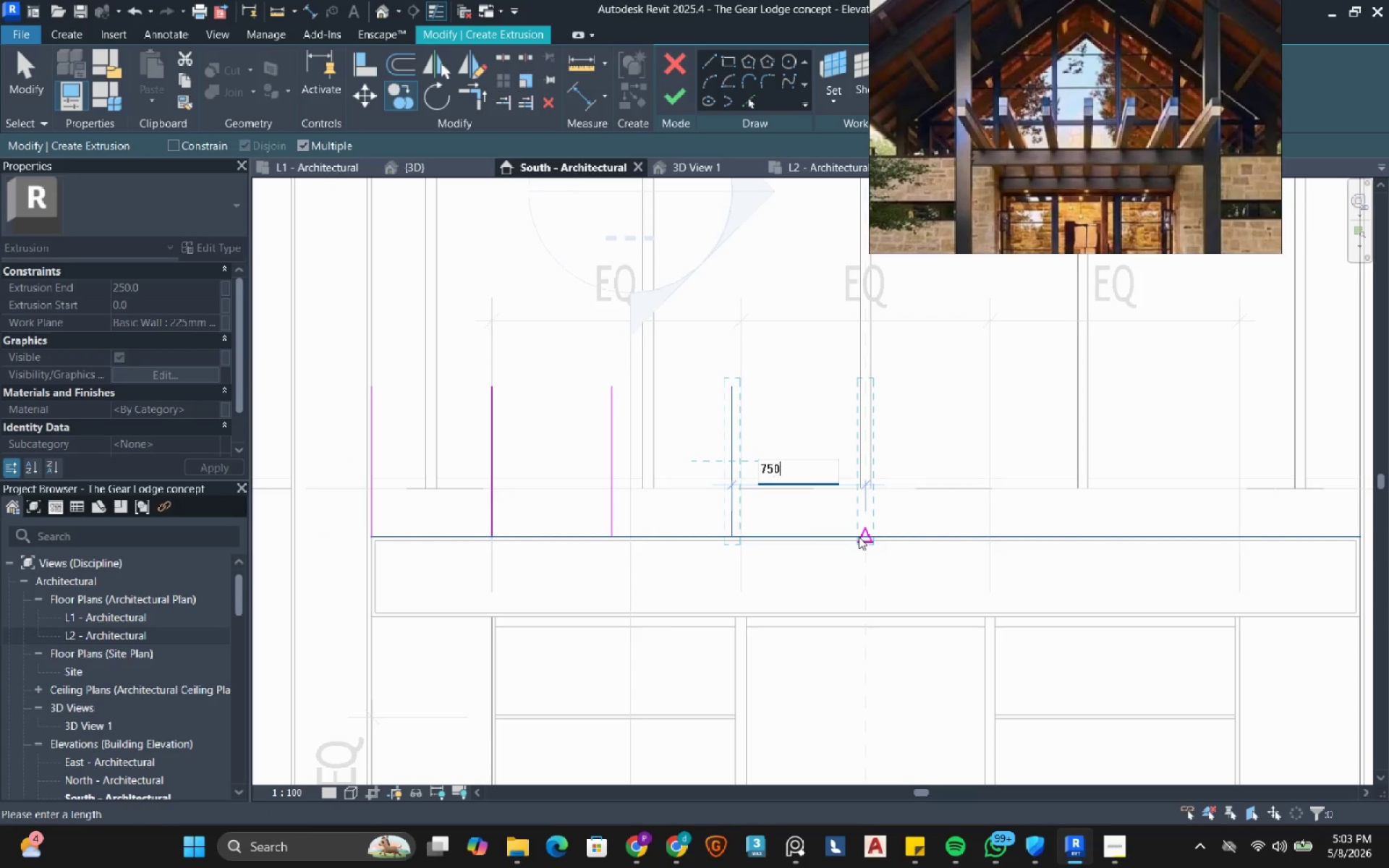 
key(Numpad0)
 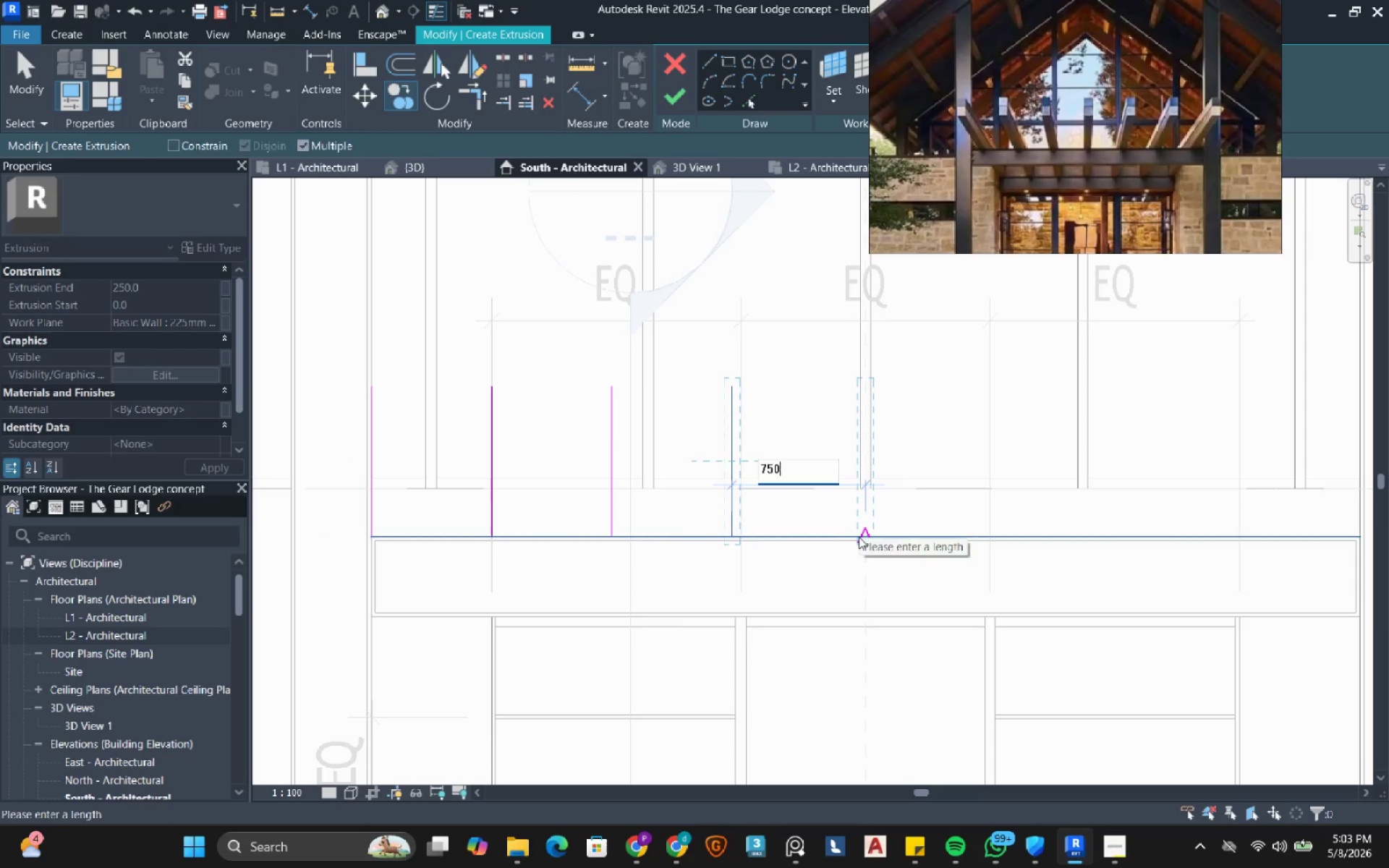 
key(NumpadEnter)
 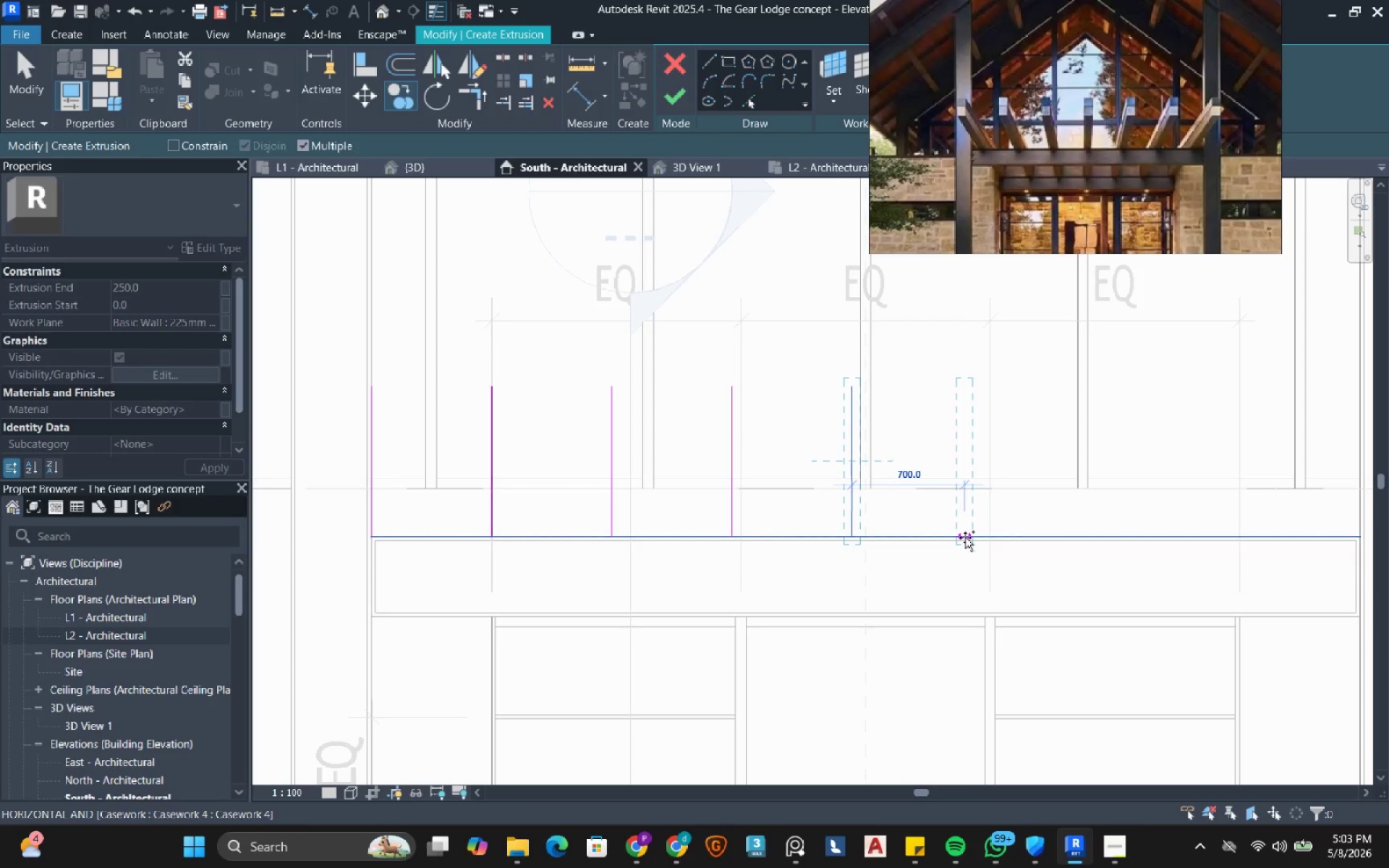 
key(Numpad7)
 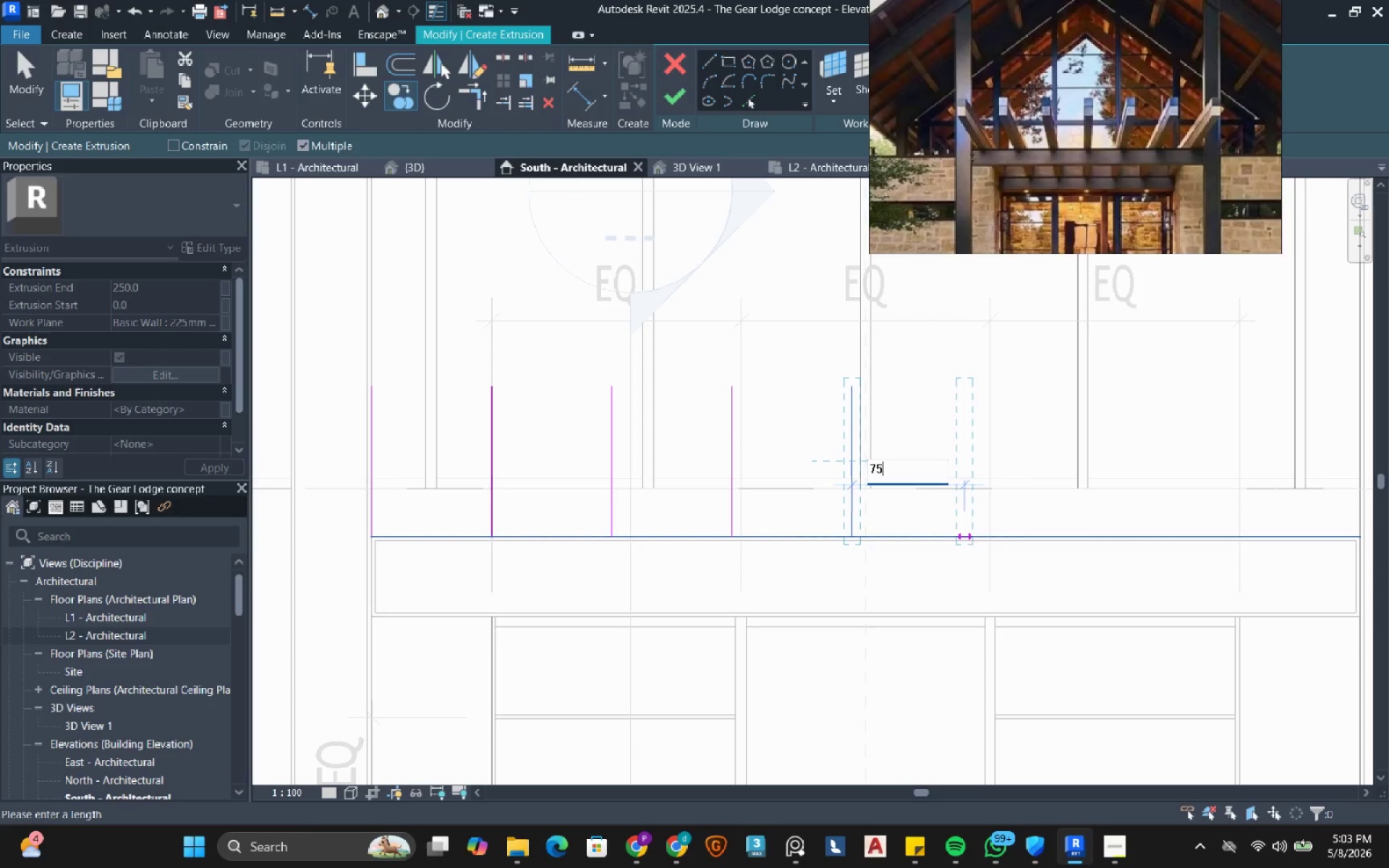 
key(Numpad5)
 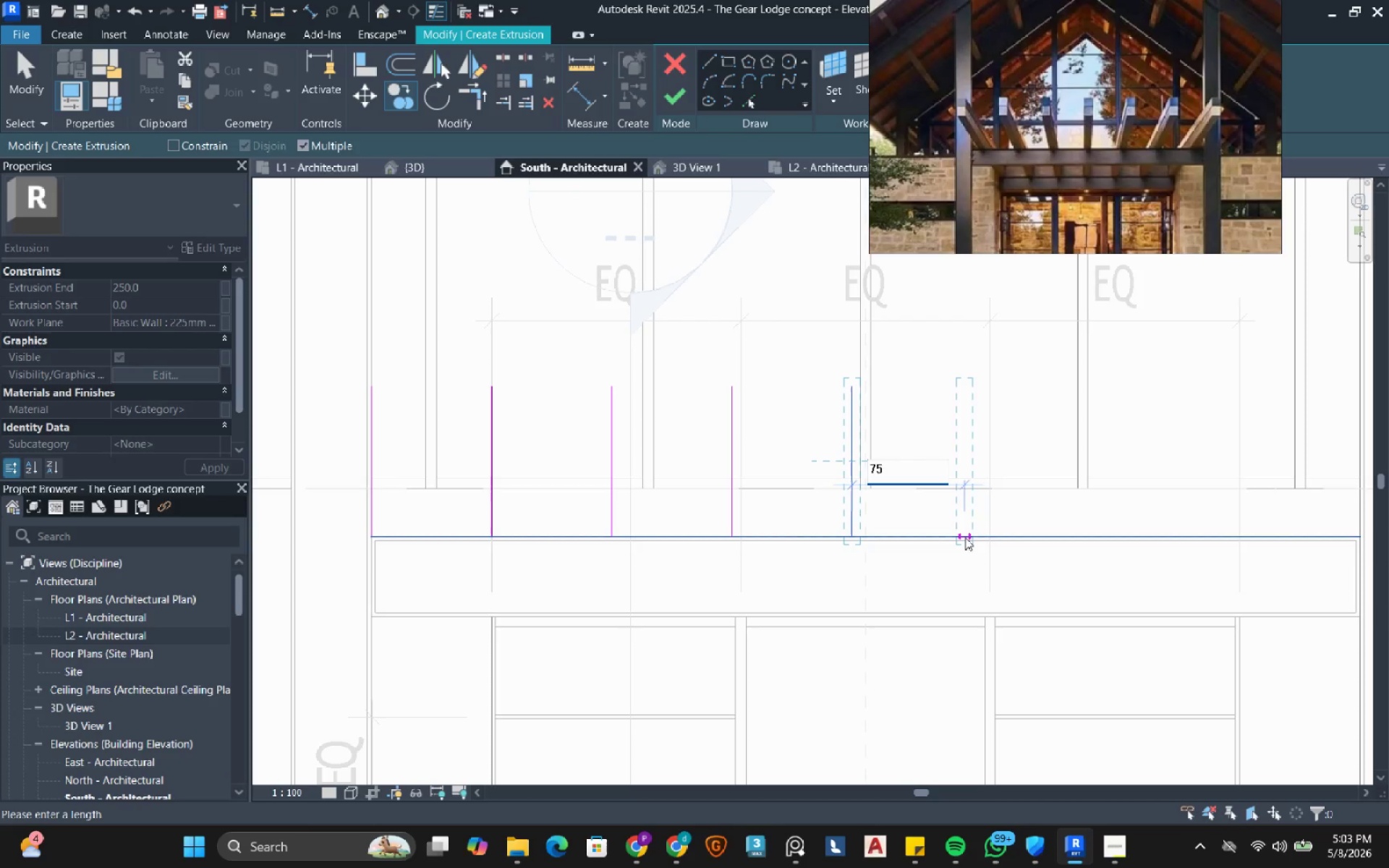 
key(Numpad0)
 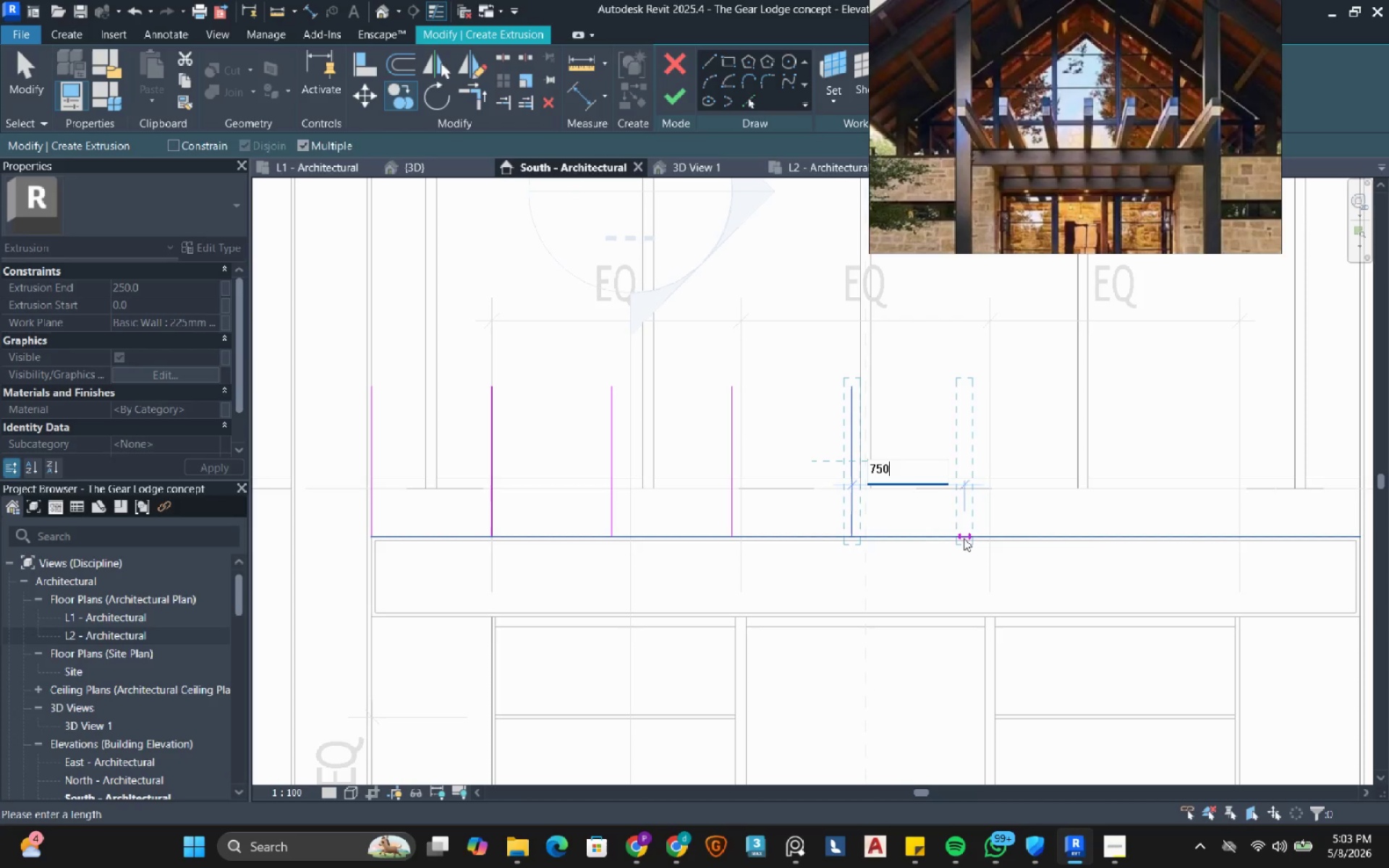 
key(NumpadEnter)
 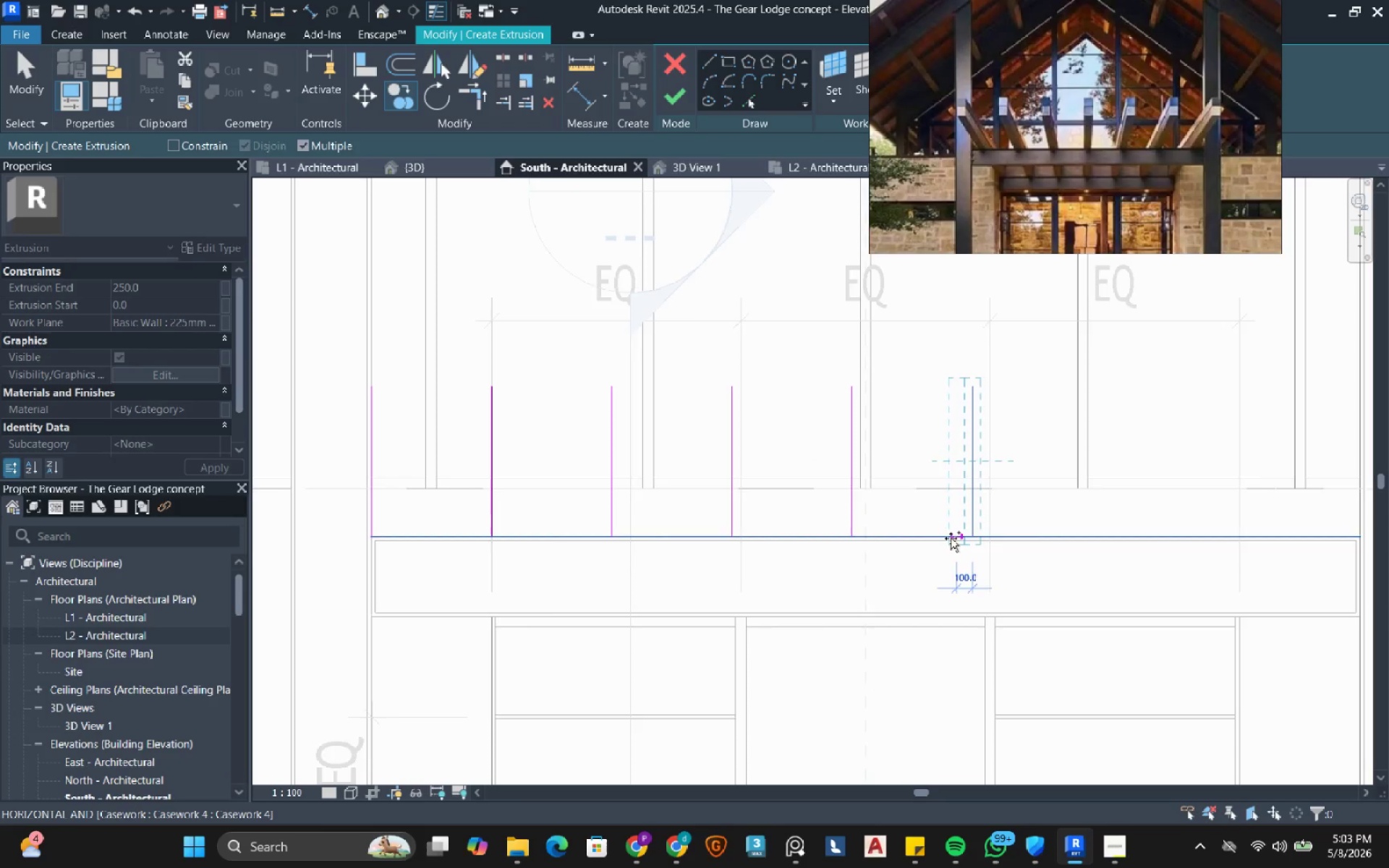 
scroll: coordinate [951, 538], scroll_direction: down, amount: 2.0
 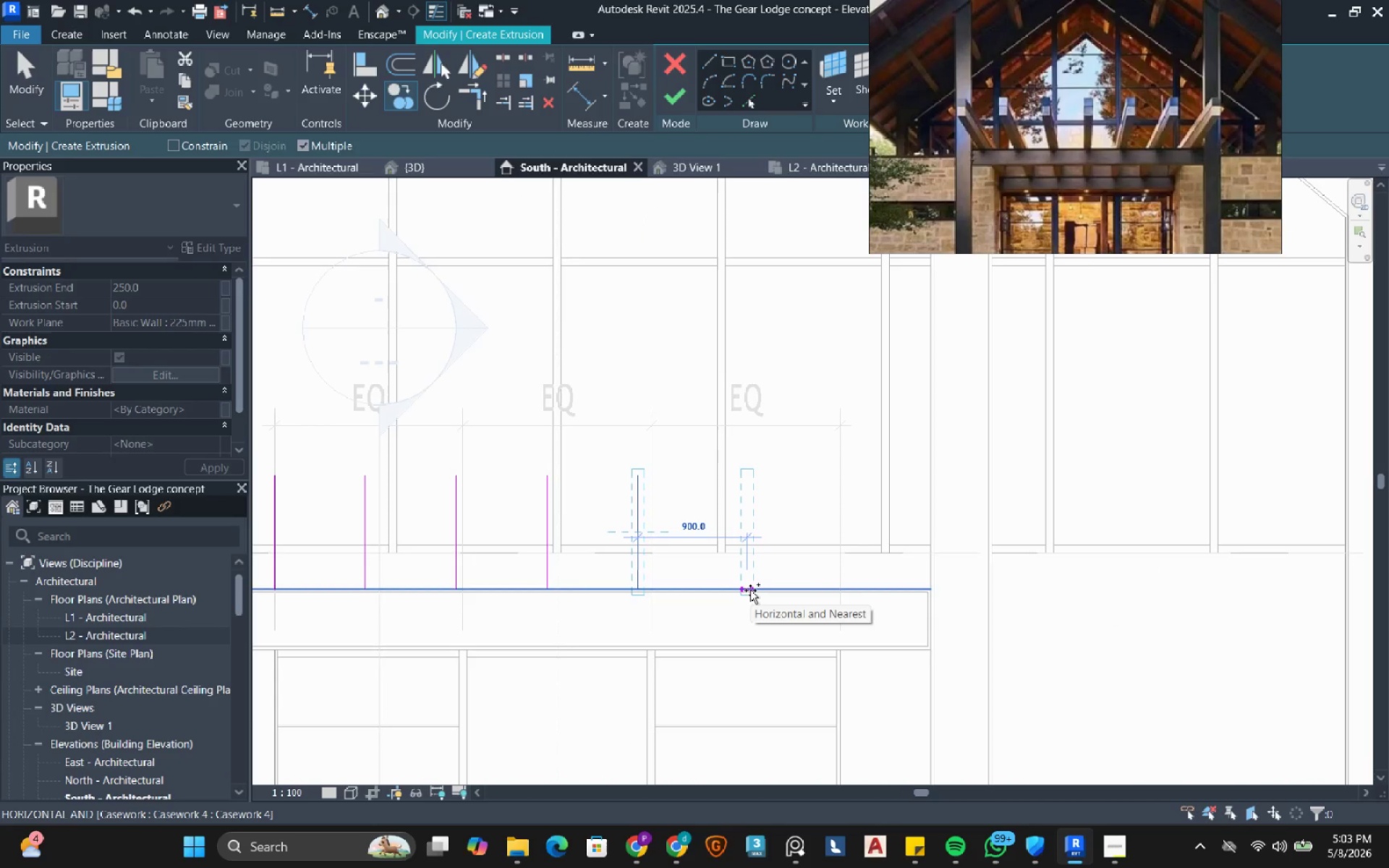 
key(Numpad7)
 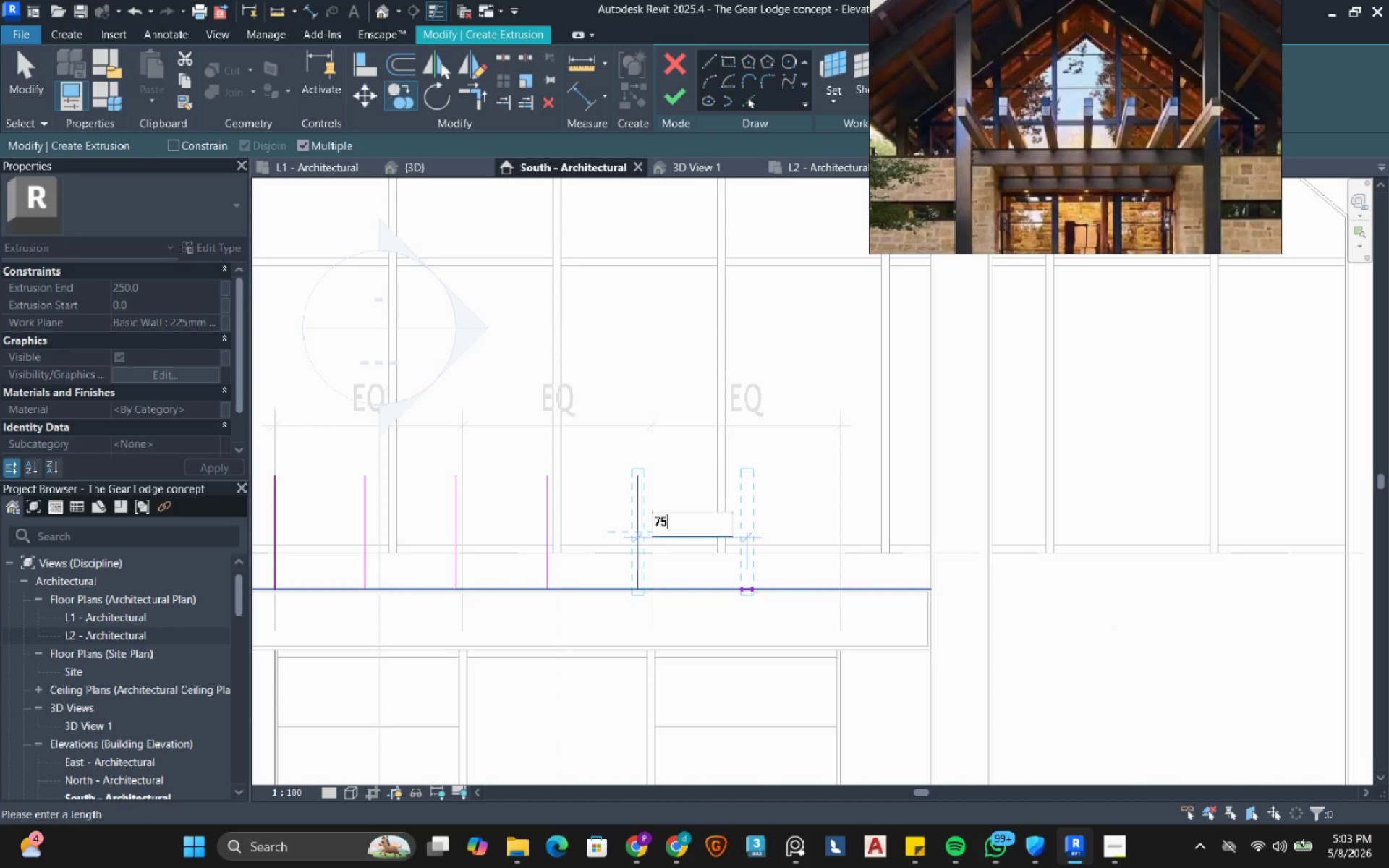 
key(Numpad5)
 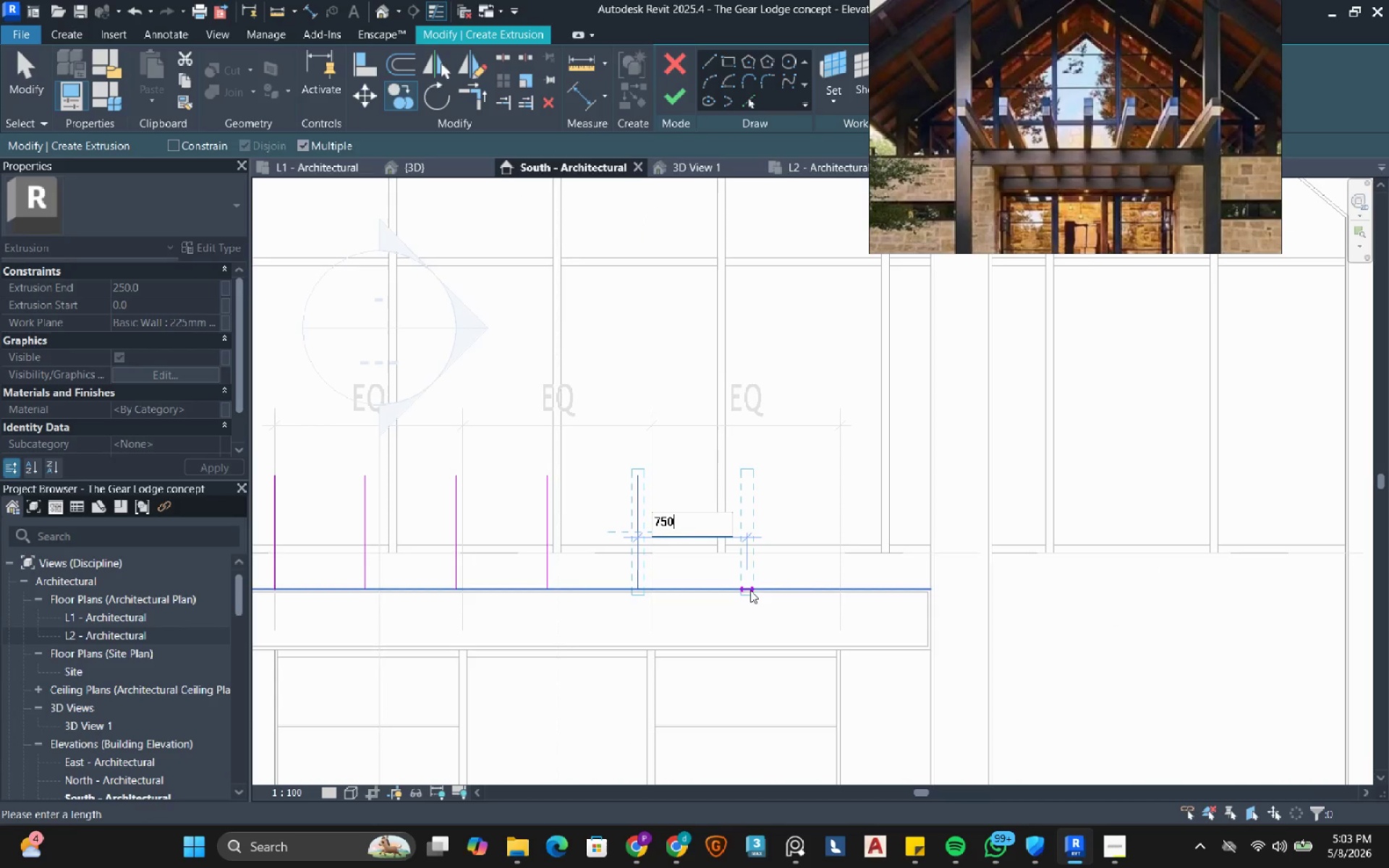 
key(Numpad0)
 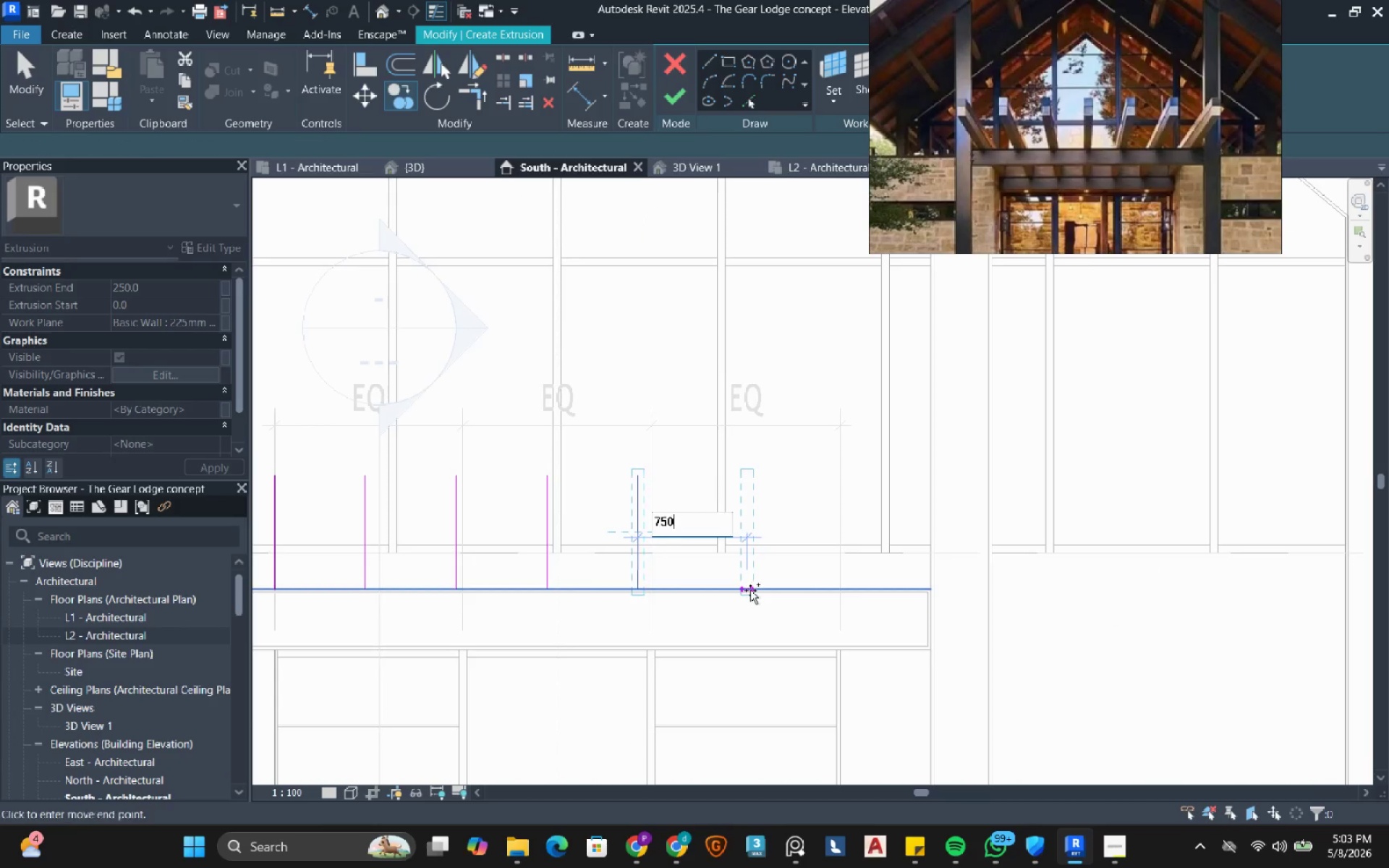 
left_click([926, 584])
 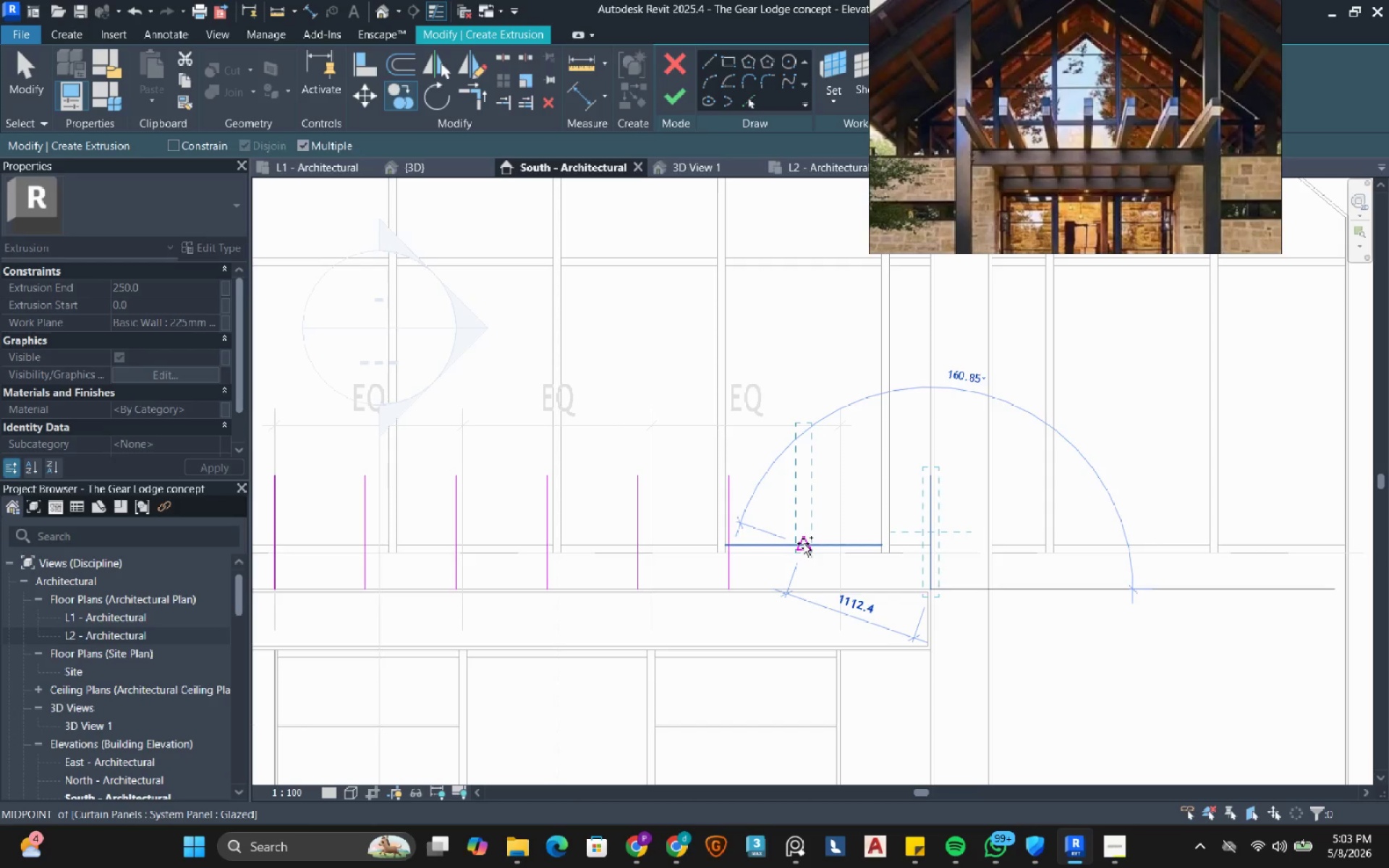 
key(Escape)
 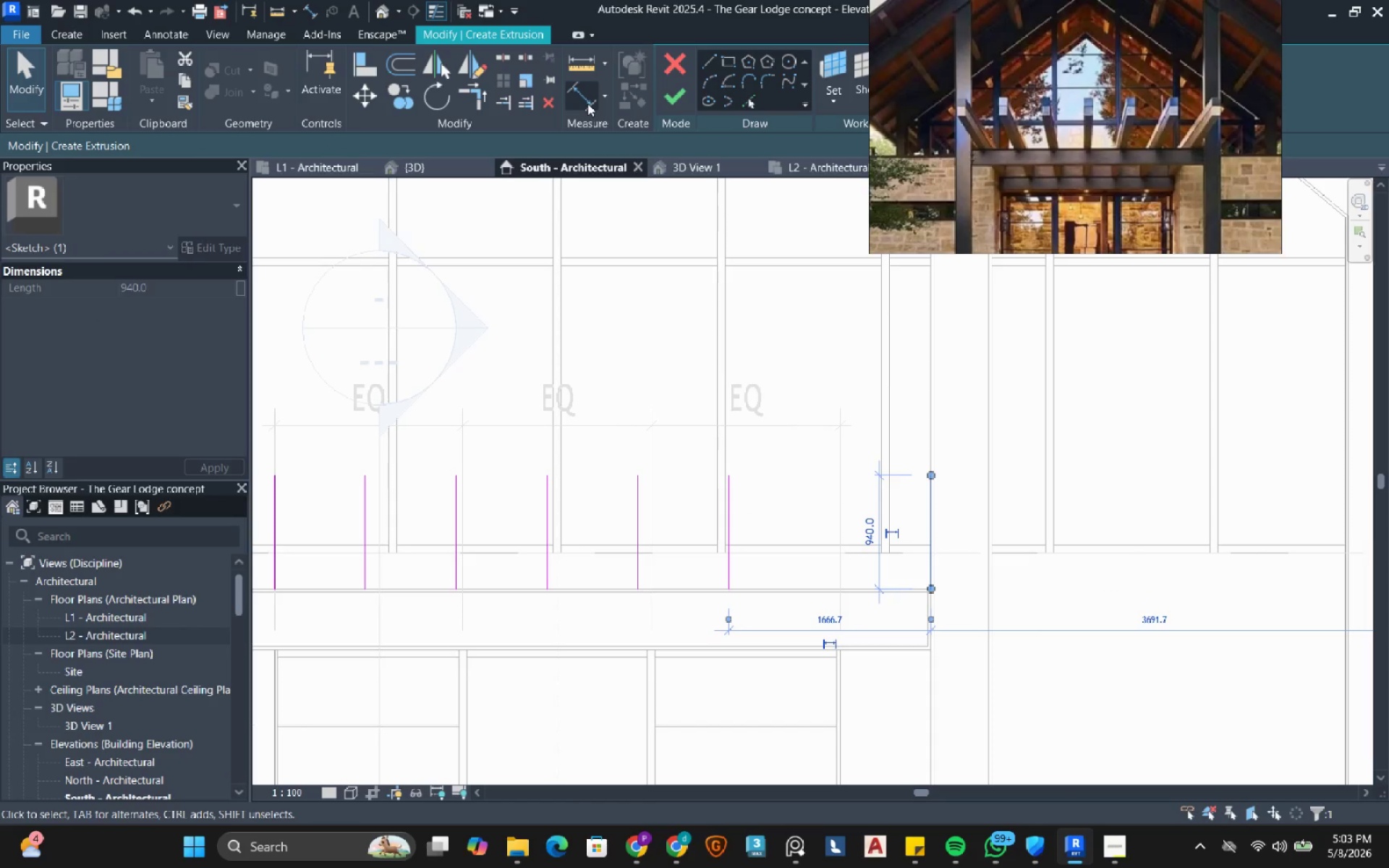 
left_click([587, 103])
 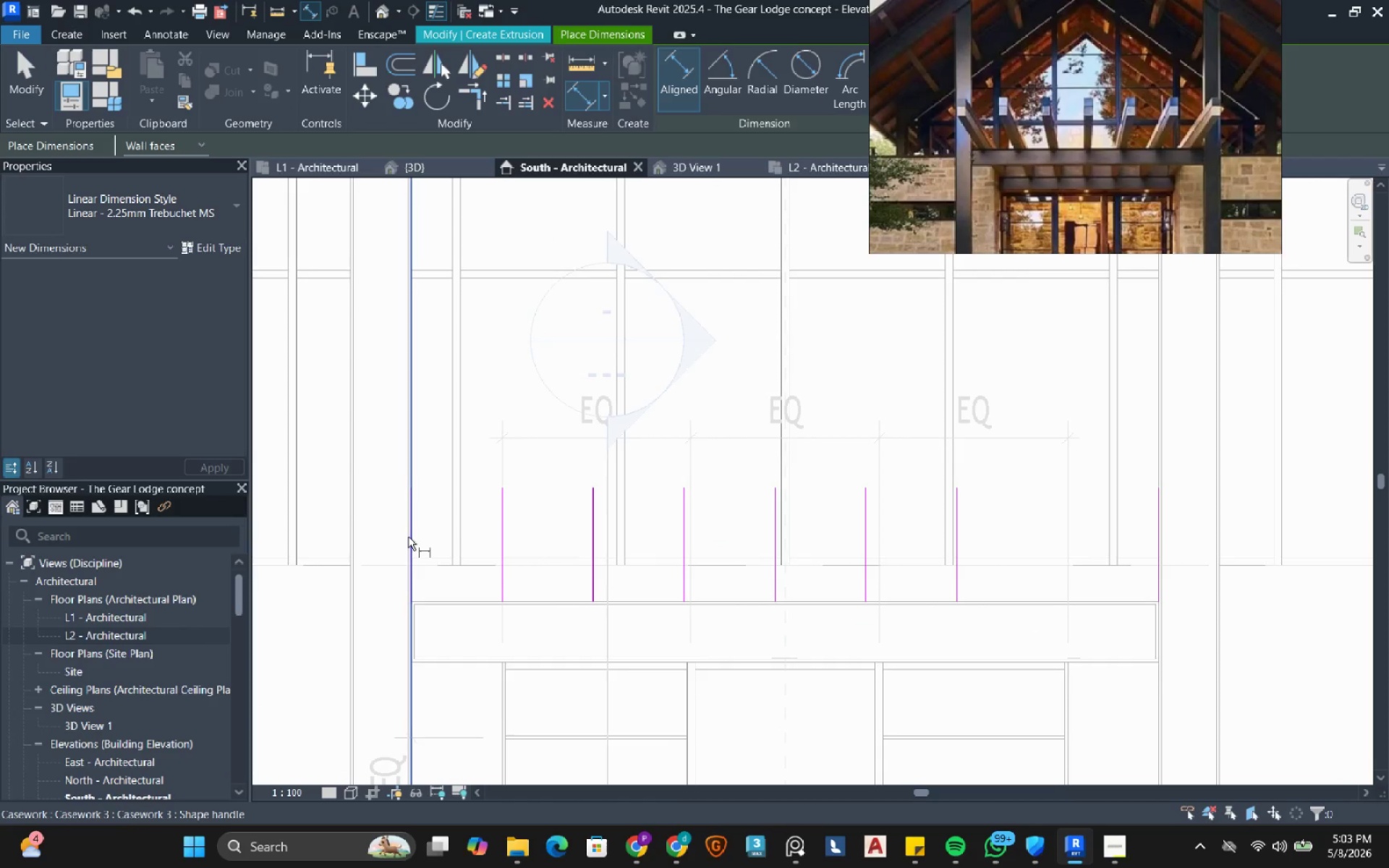 
key(Tab)
 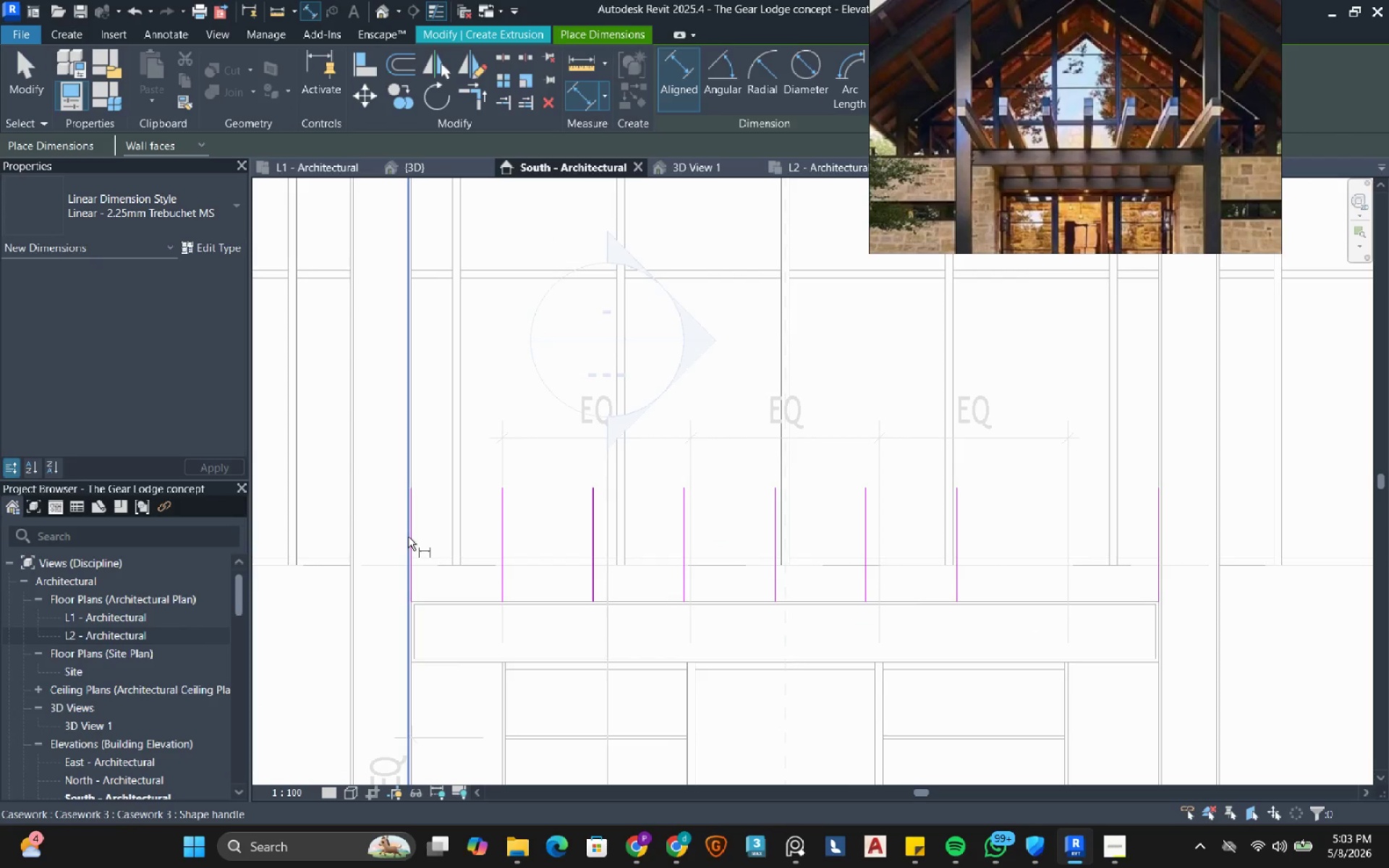 
key(Tab)
 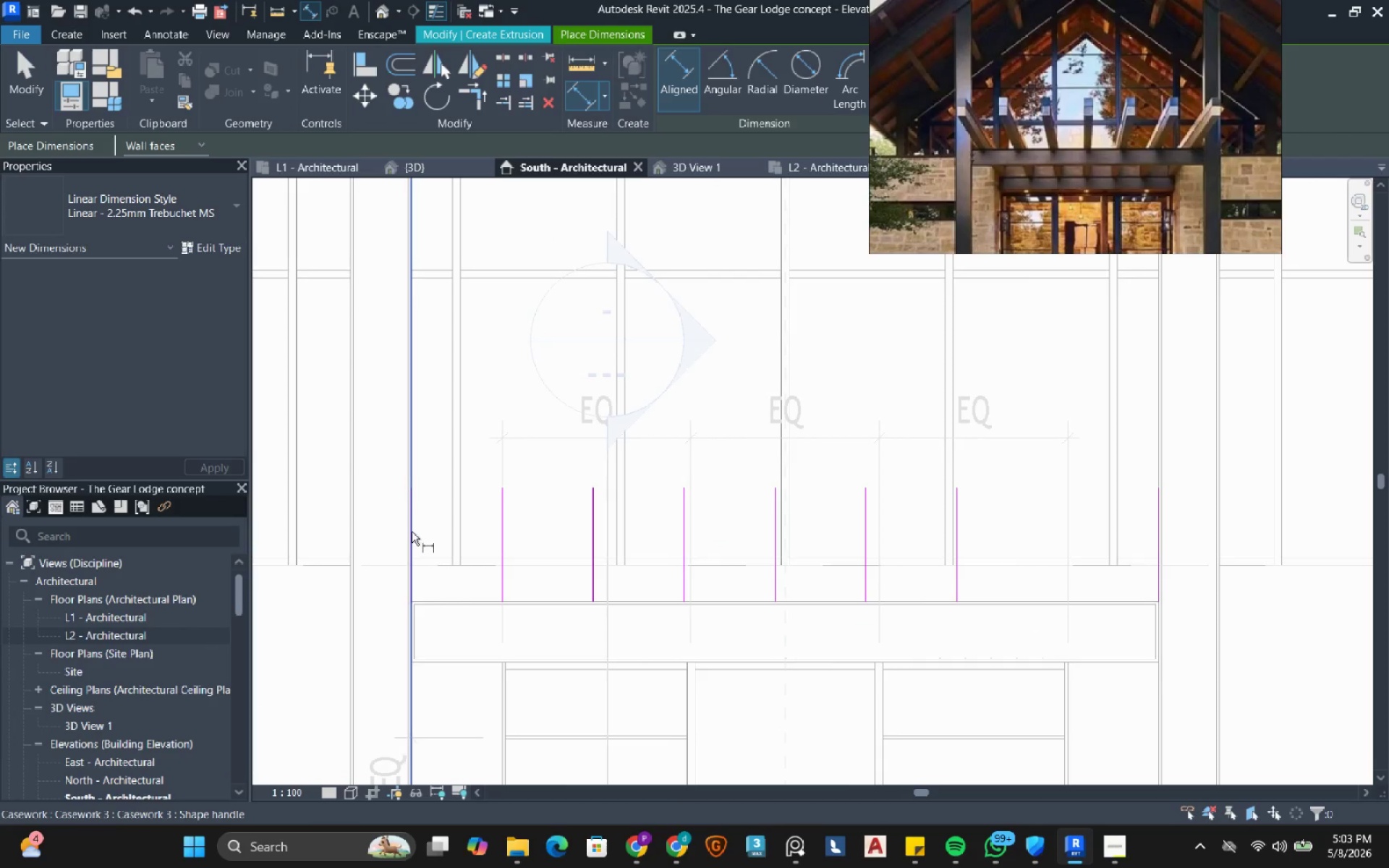 
key(Tab)
 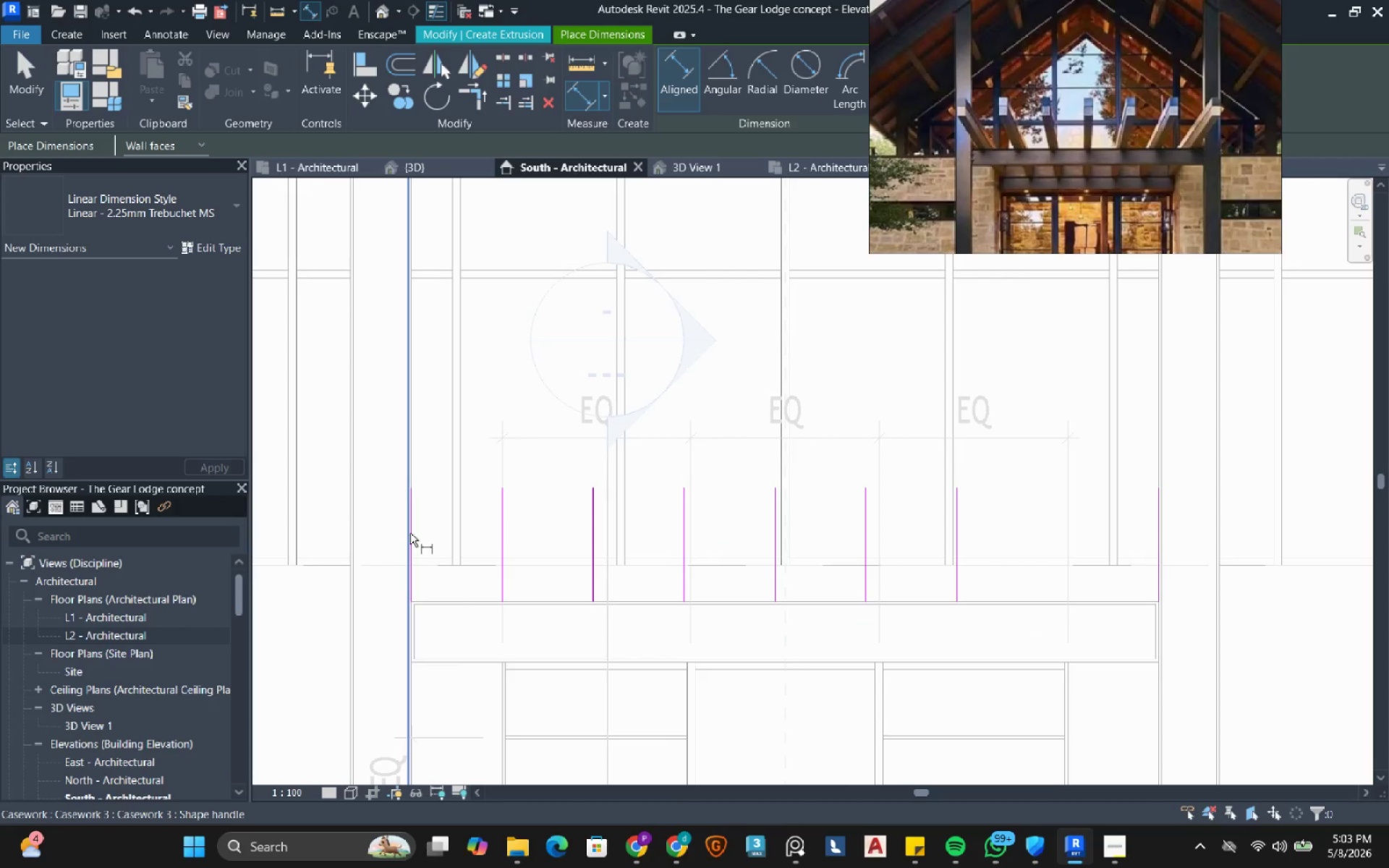 
key(Tab)
 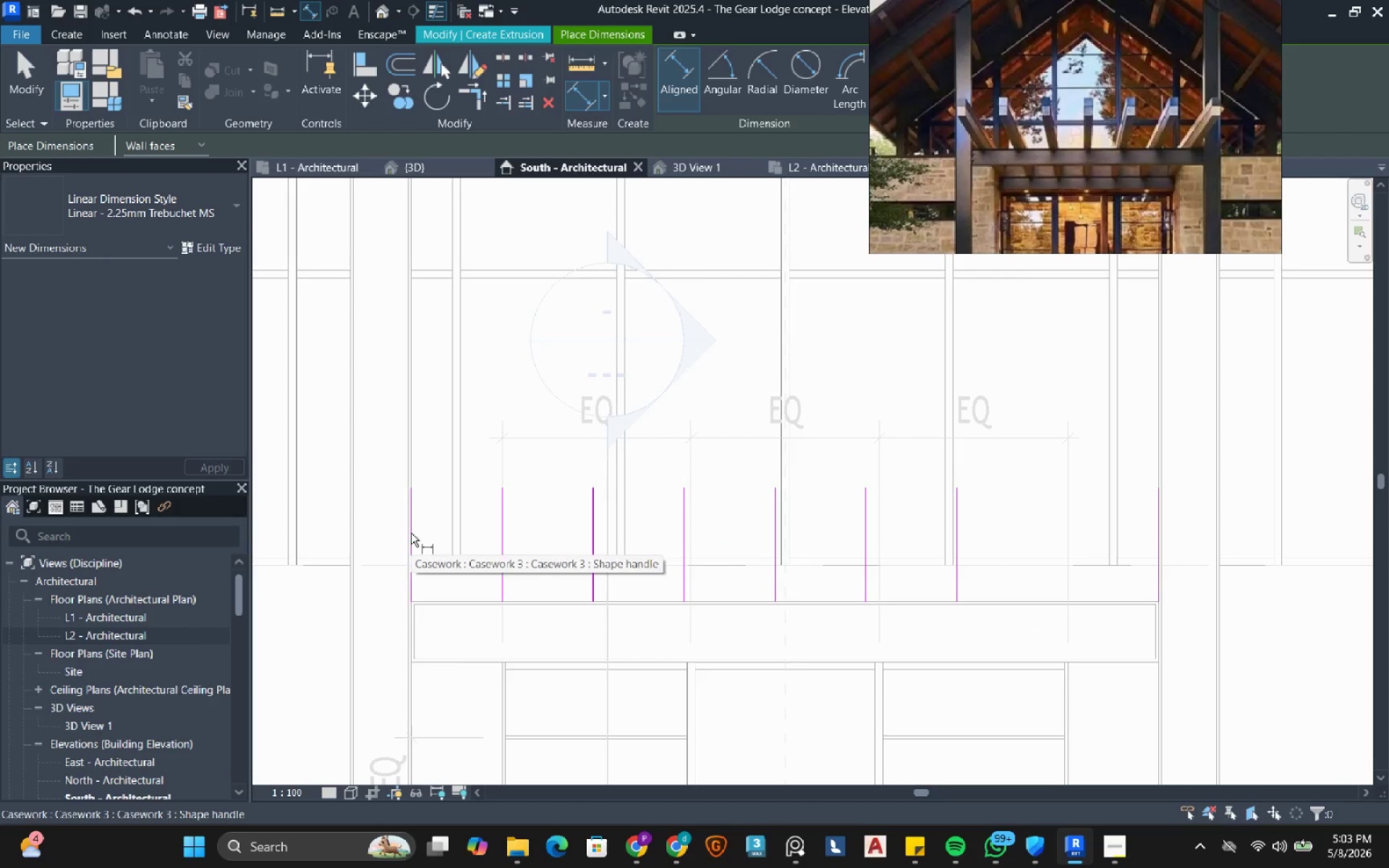 
key(Tab)
 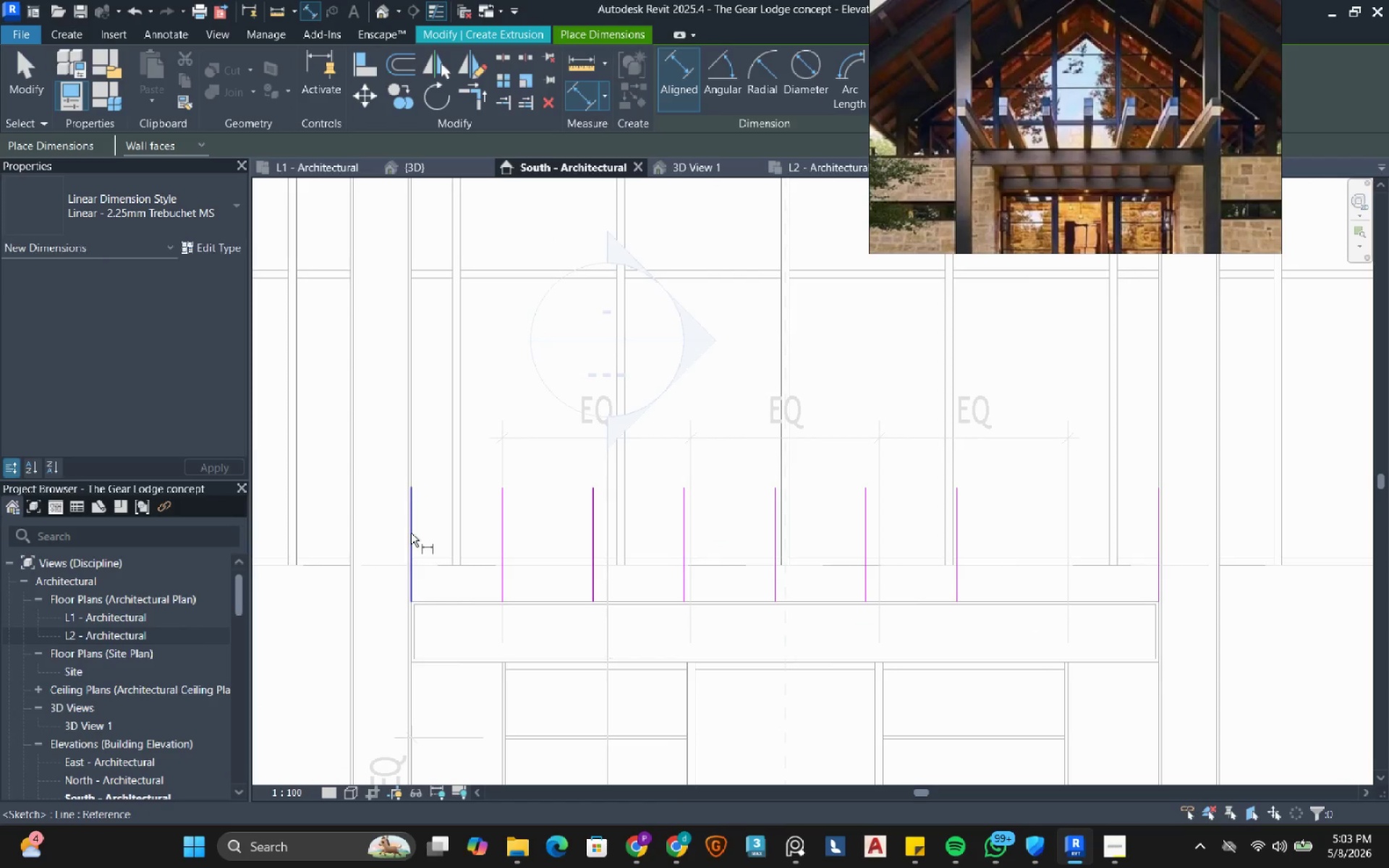 
left_click([411, 533])
 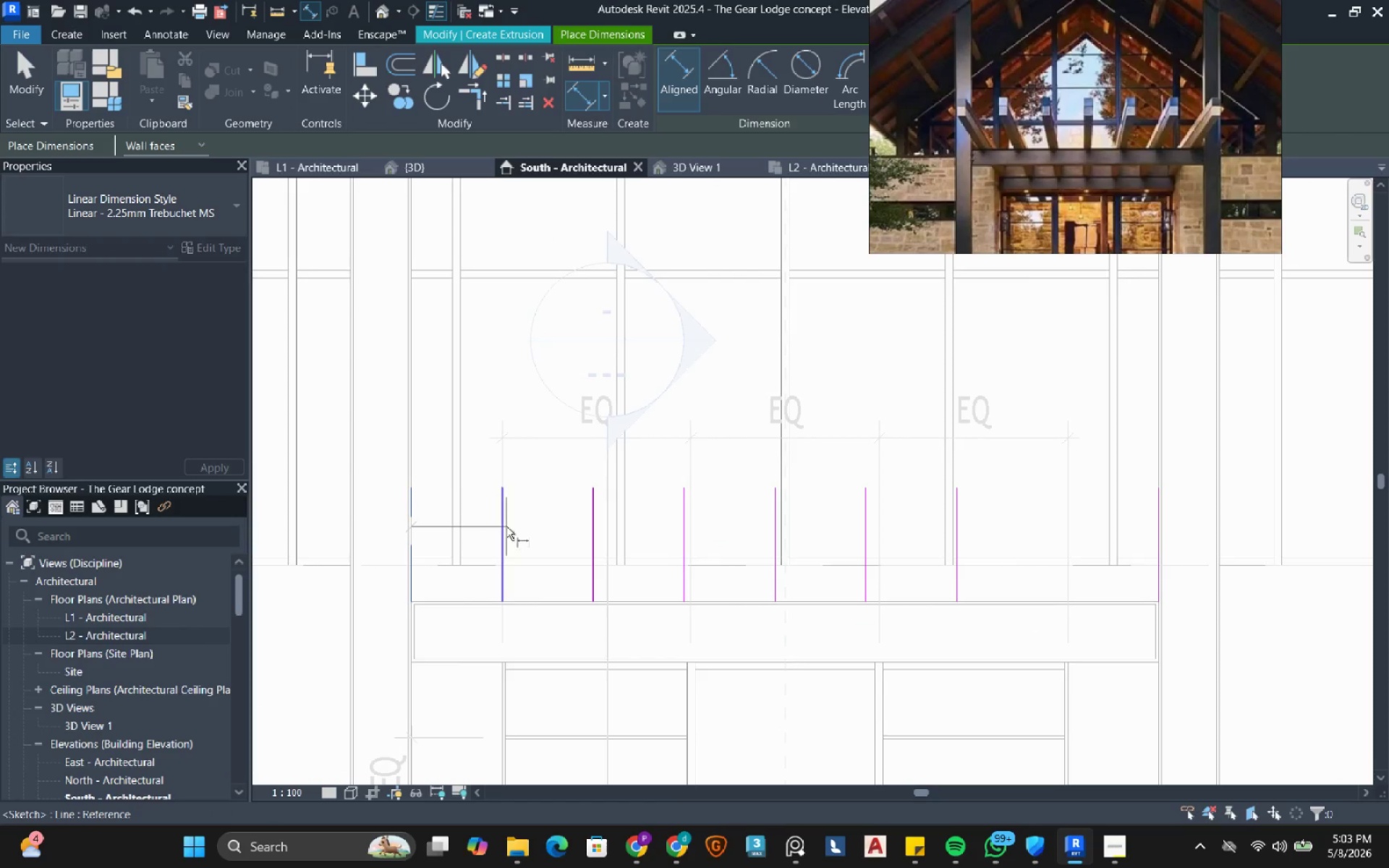 
left_click([506, 527])
 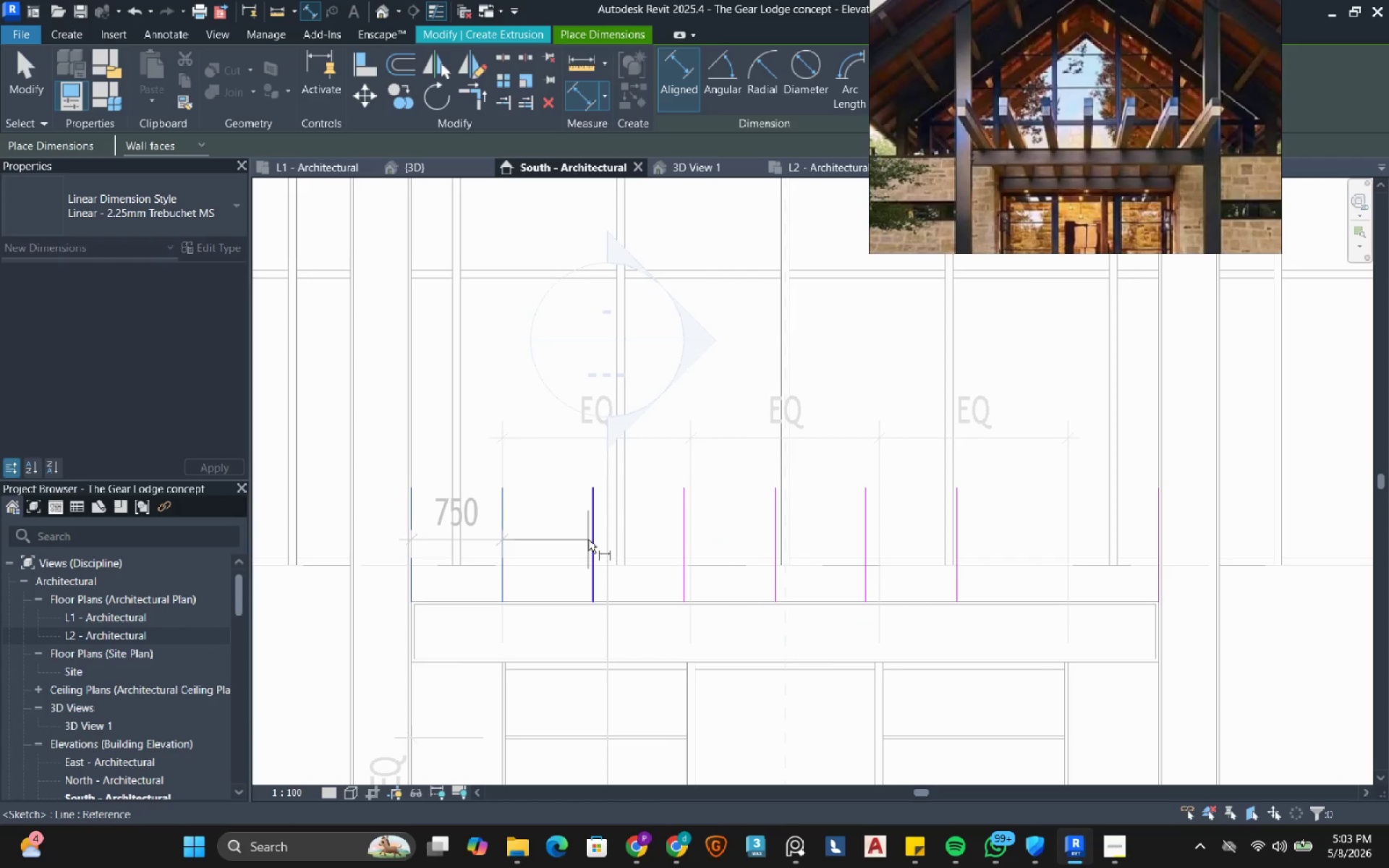 
left_click([588, 540])
 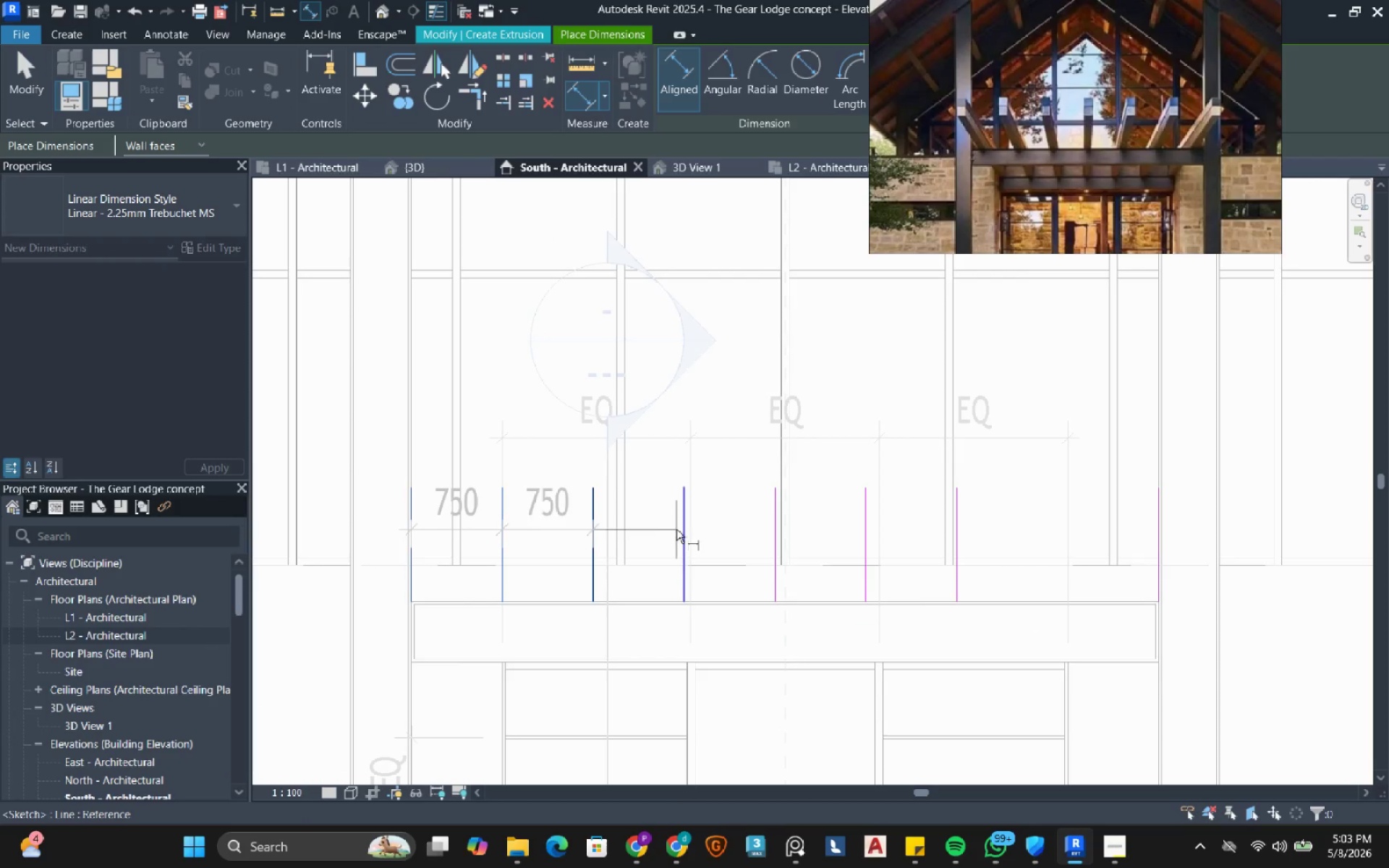 
left_click([679, 526])
 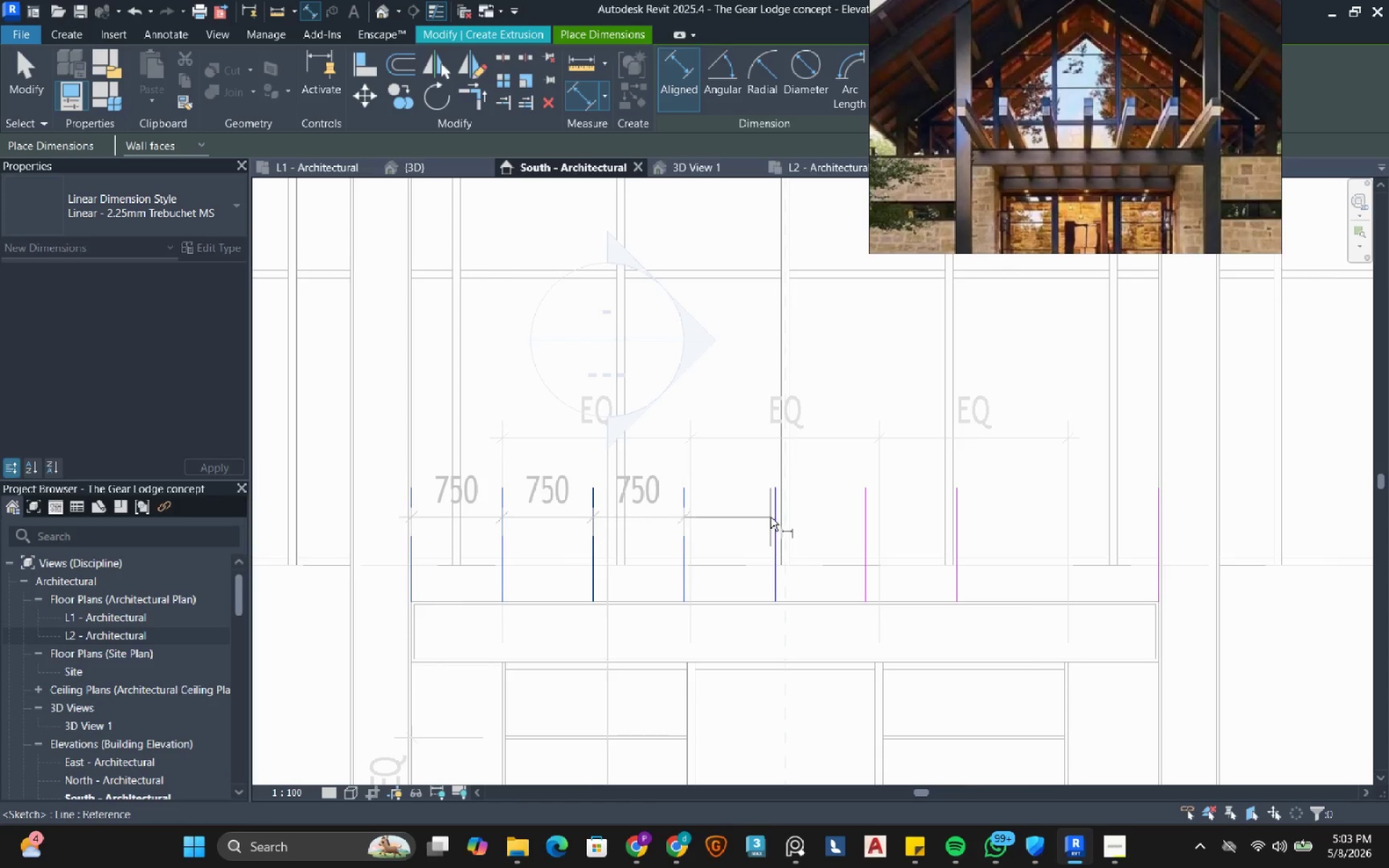 
left_click([770, 517])
 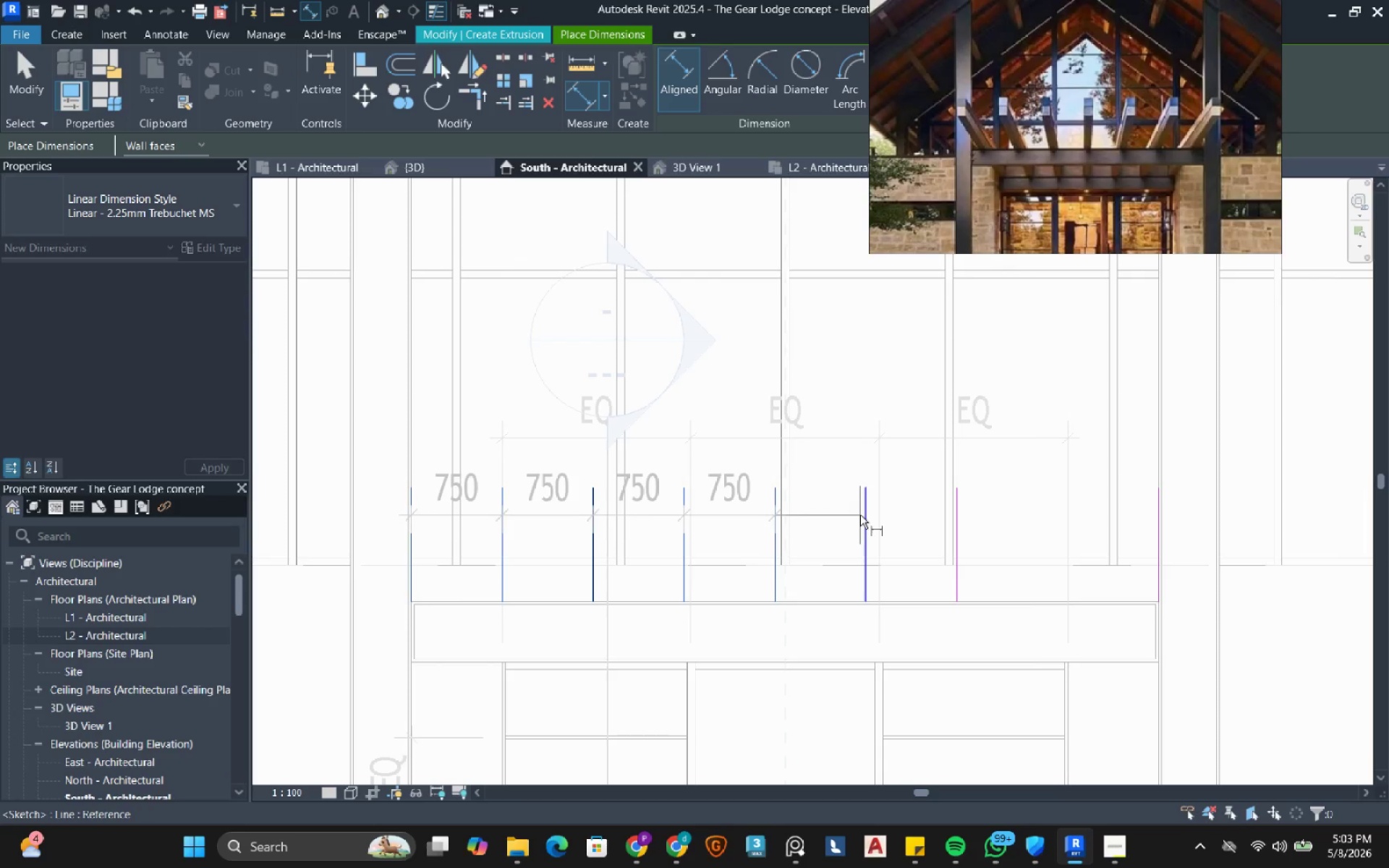 
left_click([860, 515])
 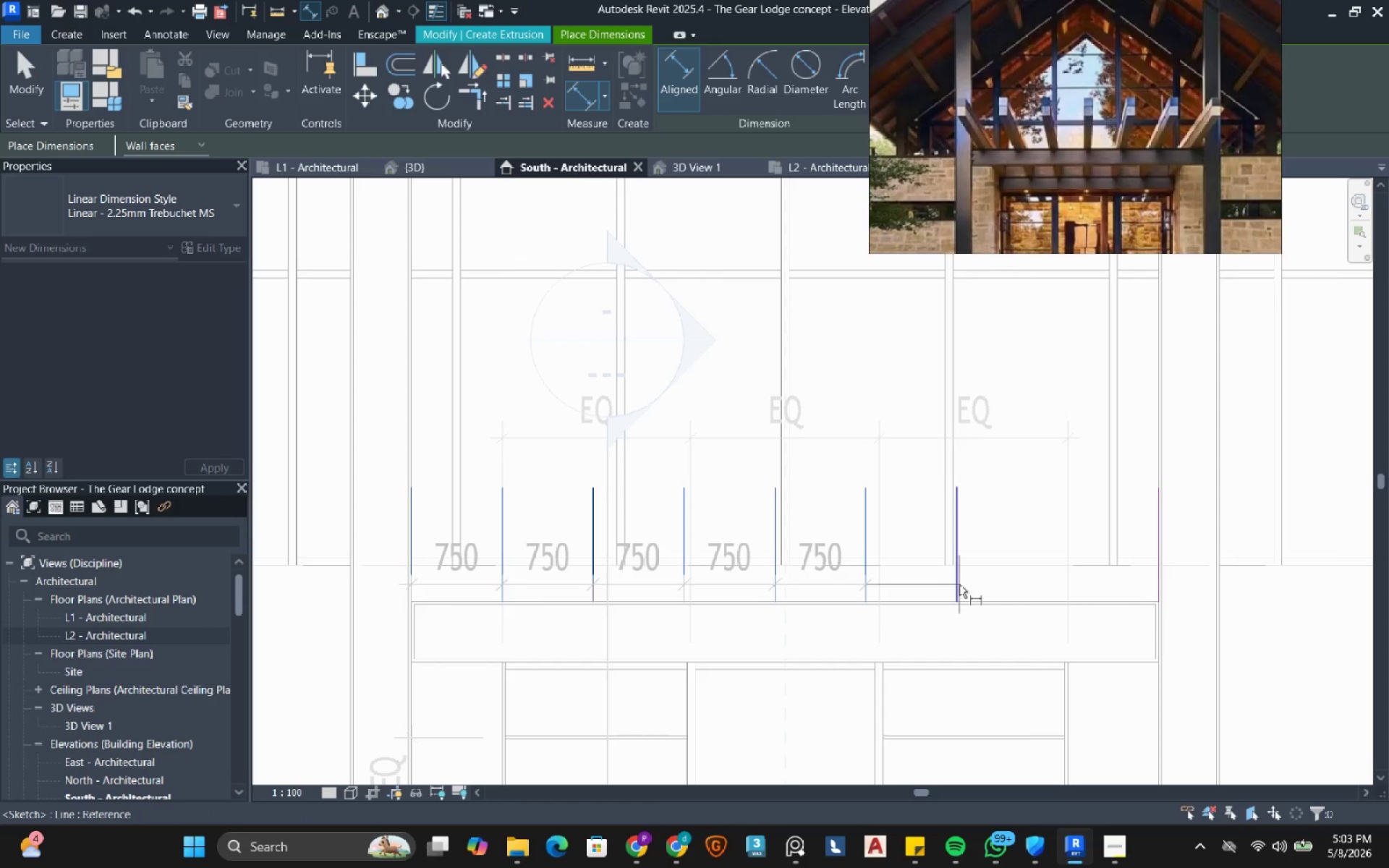 
left_click_drag(start_coordinate=[959, 584], to_coordinate=[989, 580])
 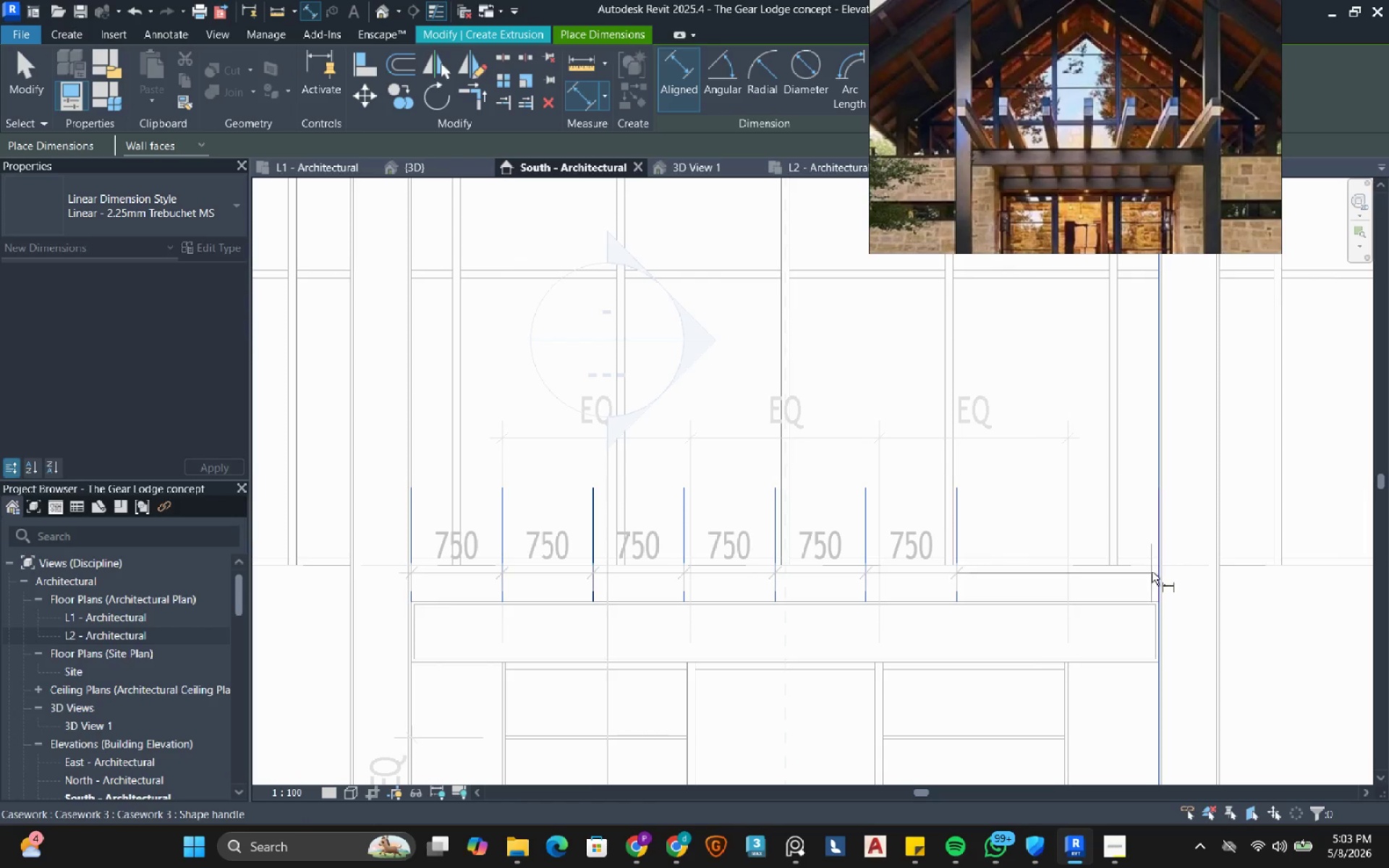 
key(Tab)
 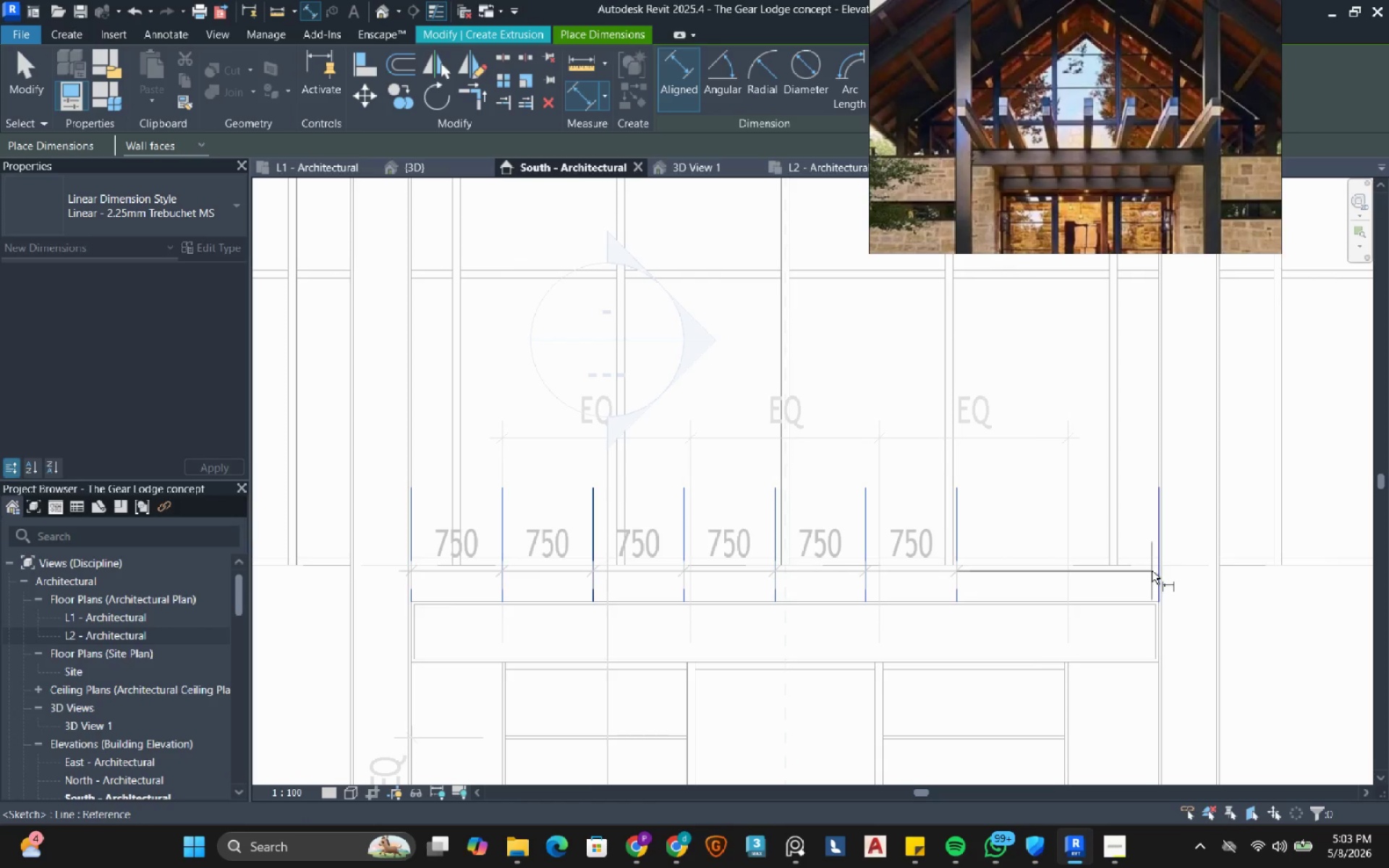 
left_click([1152, 571])
 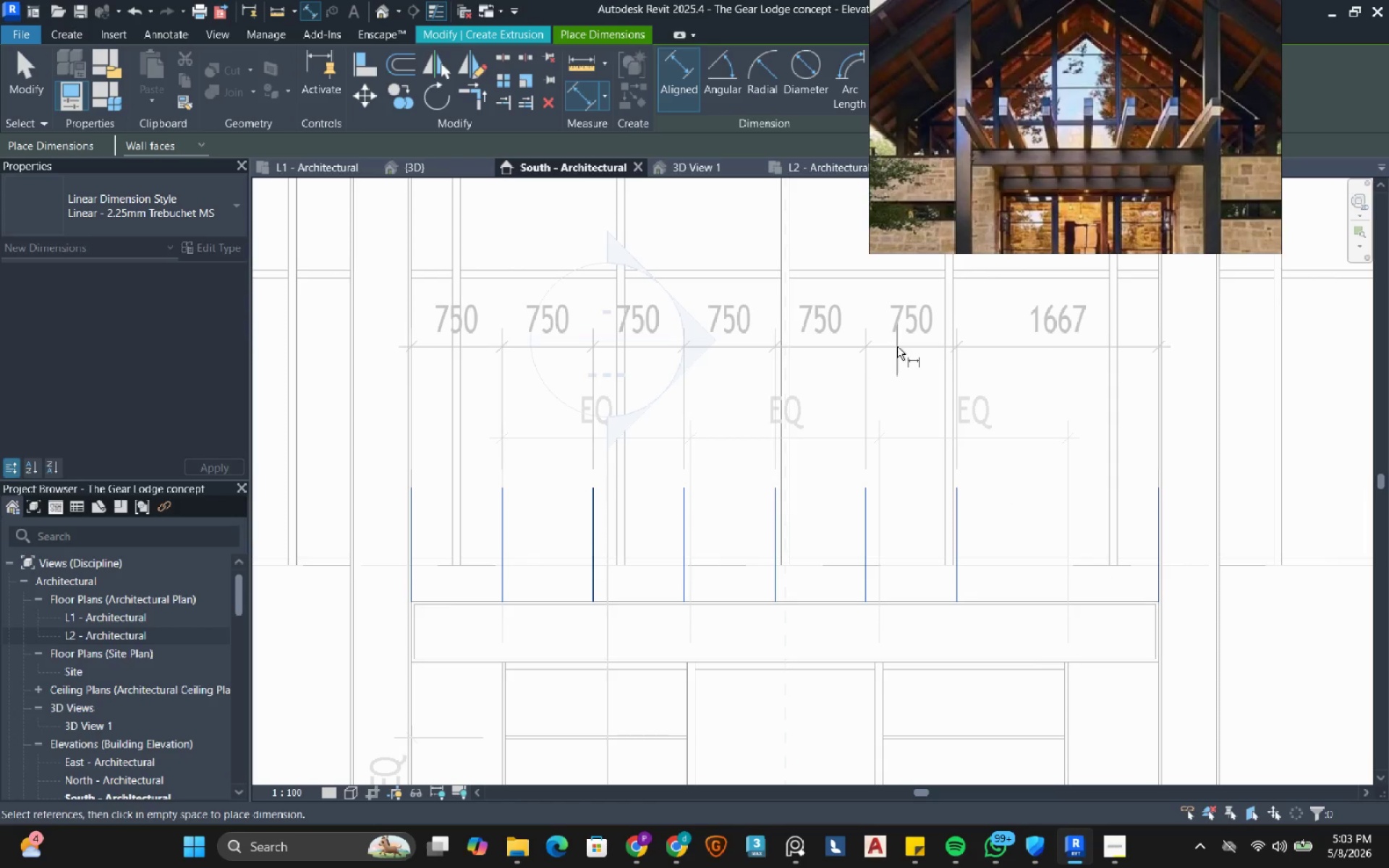 
left_click([897, 346])
 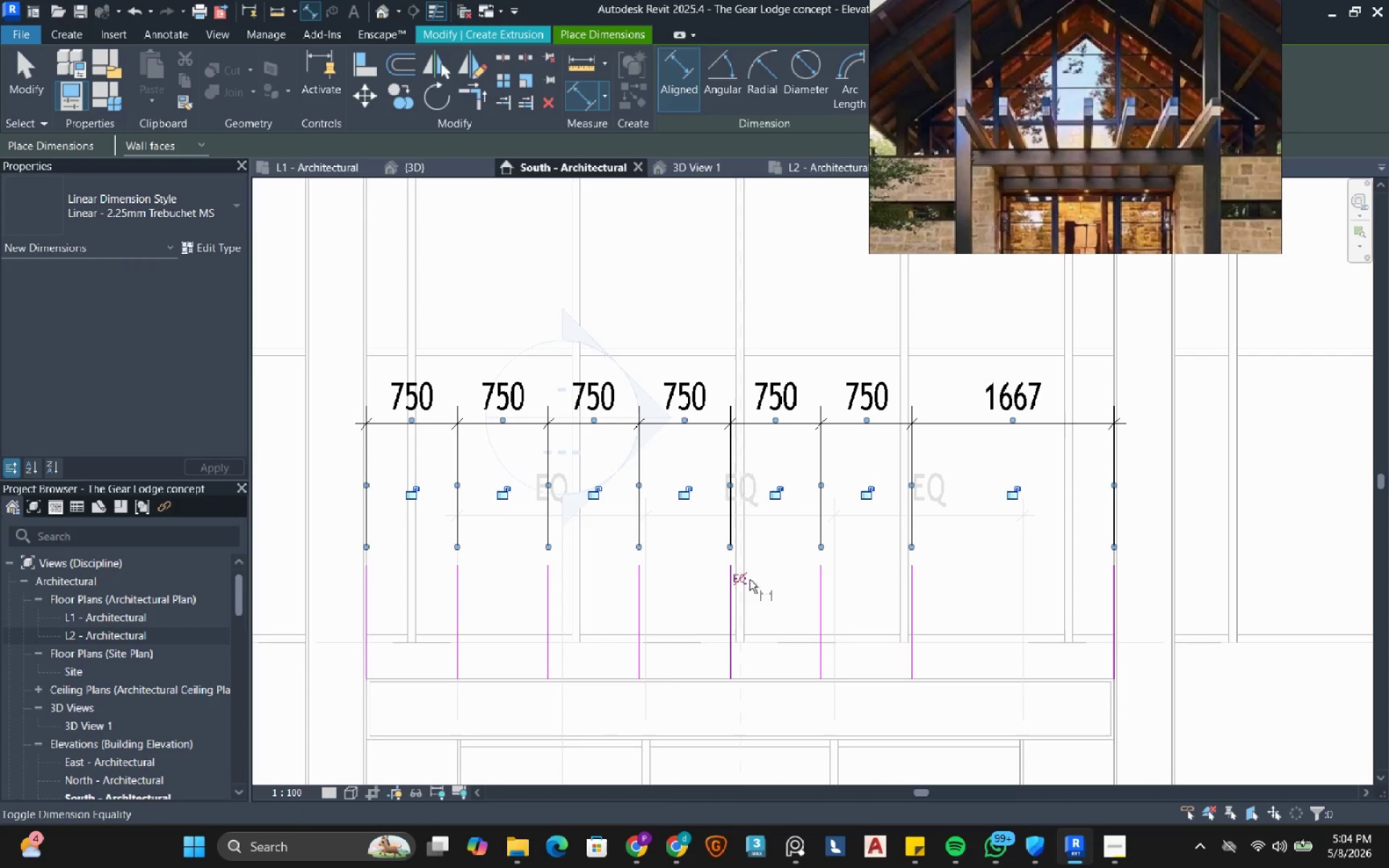 
left_click([745, 579])
 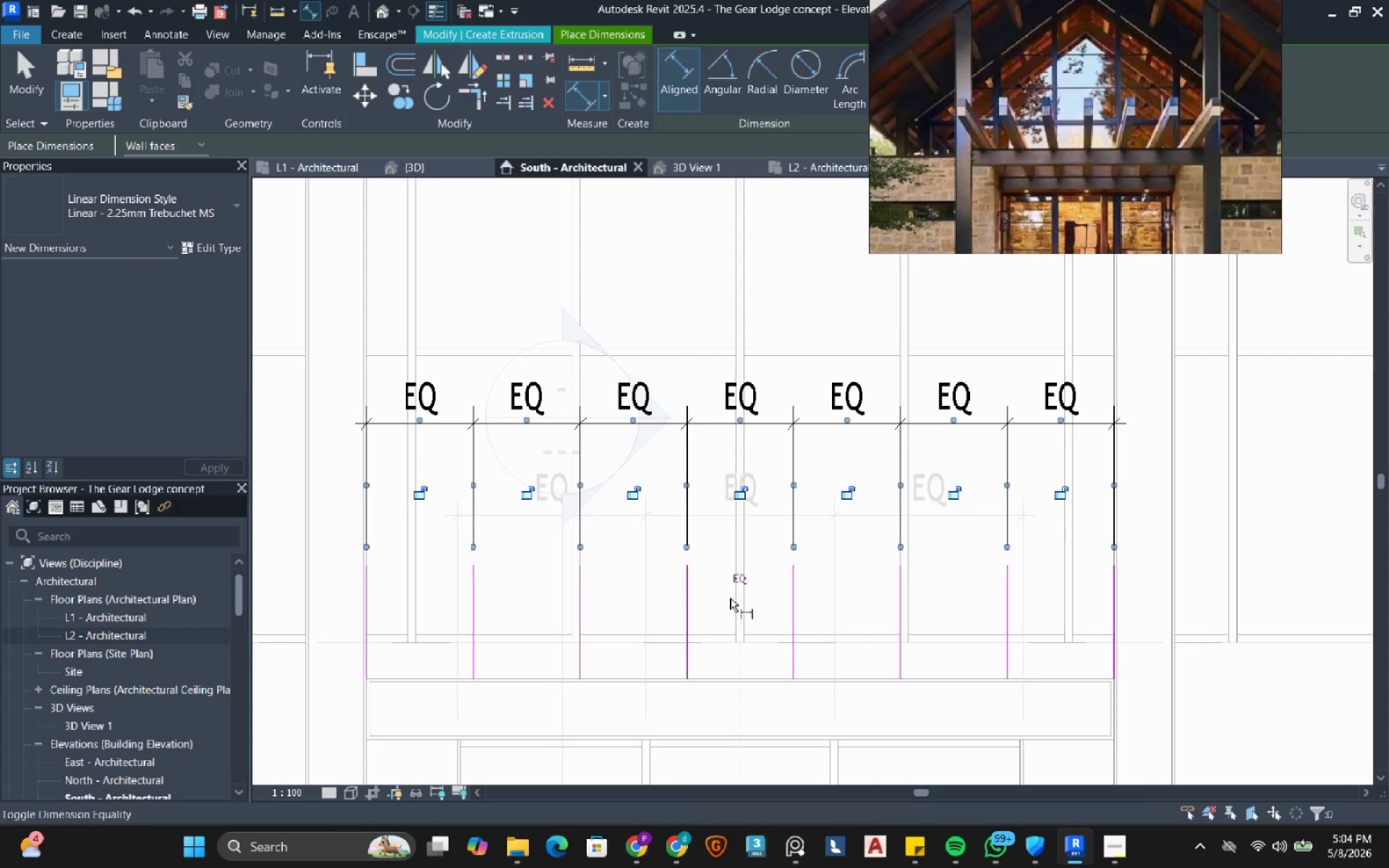 
scroll: coordinate [719, 631], scroll_direction: down, amount: 2.0
 